 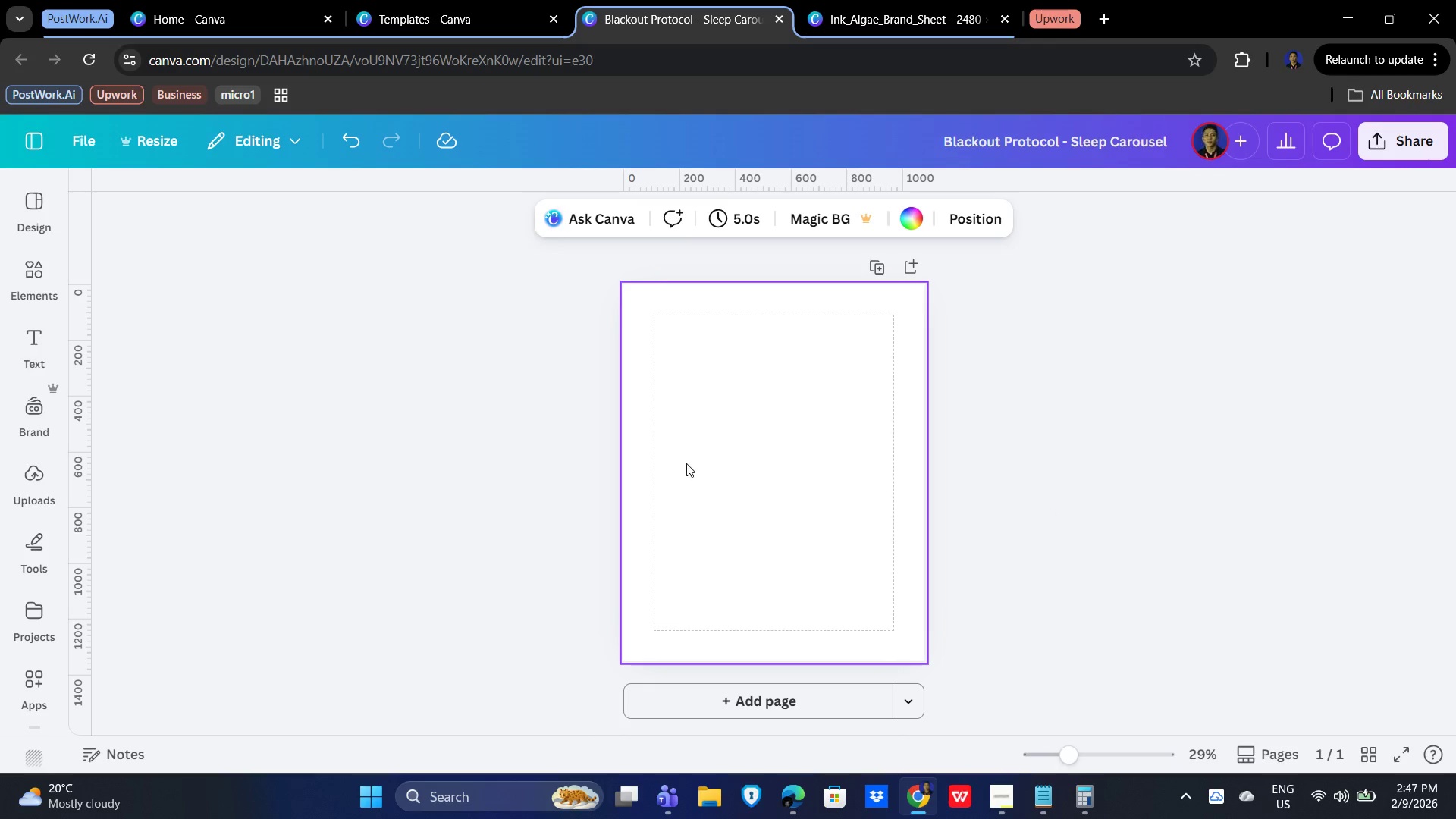 
mouse_move([990, 315])
 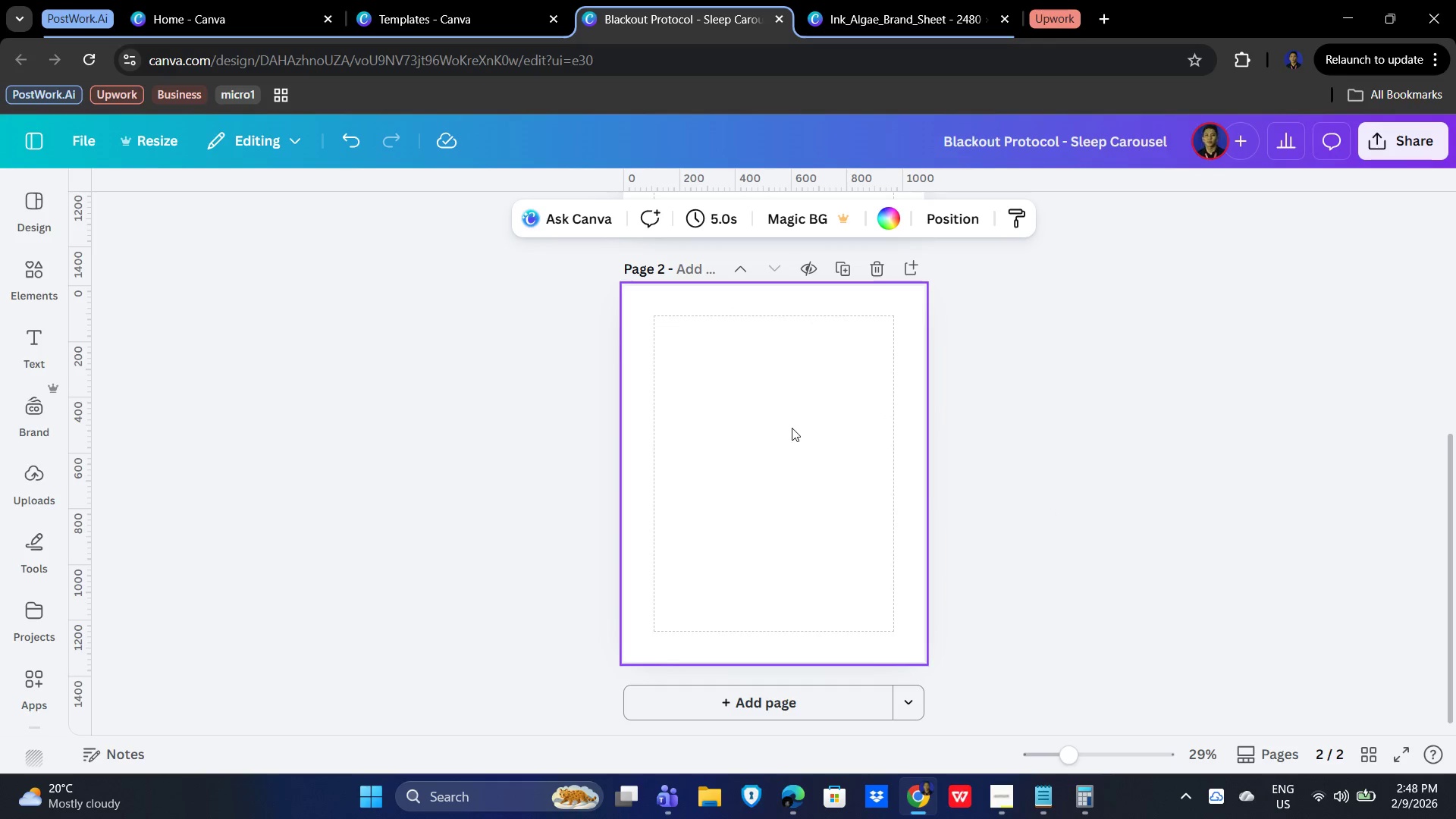 
scroll: coordinate [810, 662], scroll_direction: down, amount: 6.0
 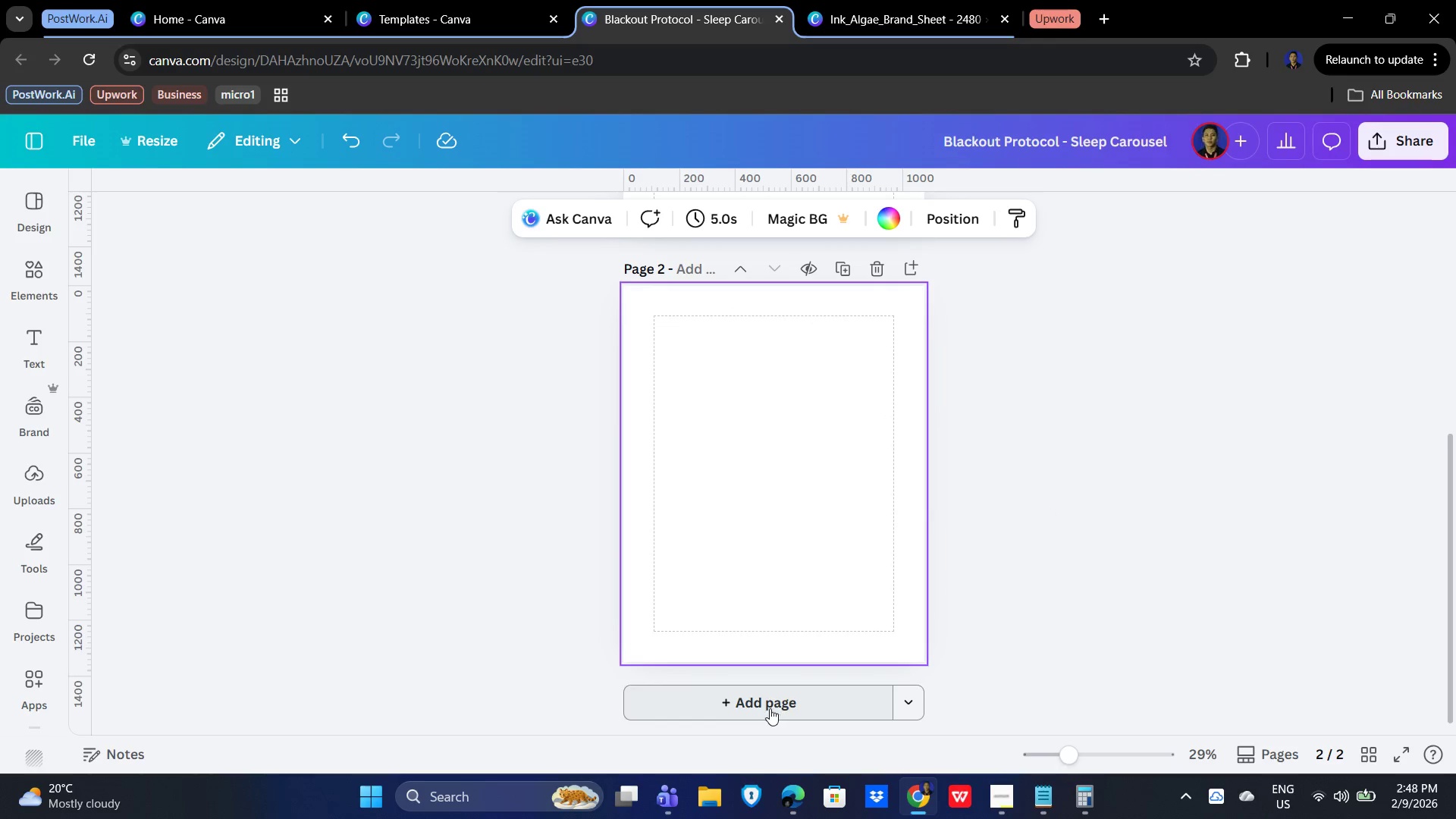 
left_click([770, 708])
 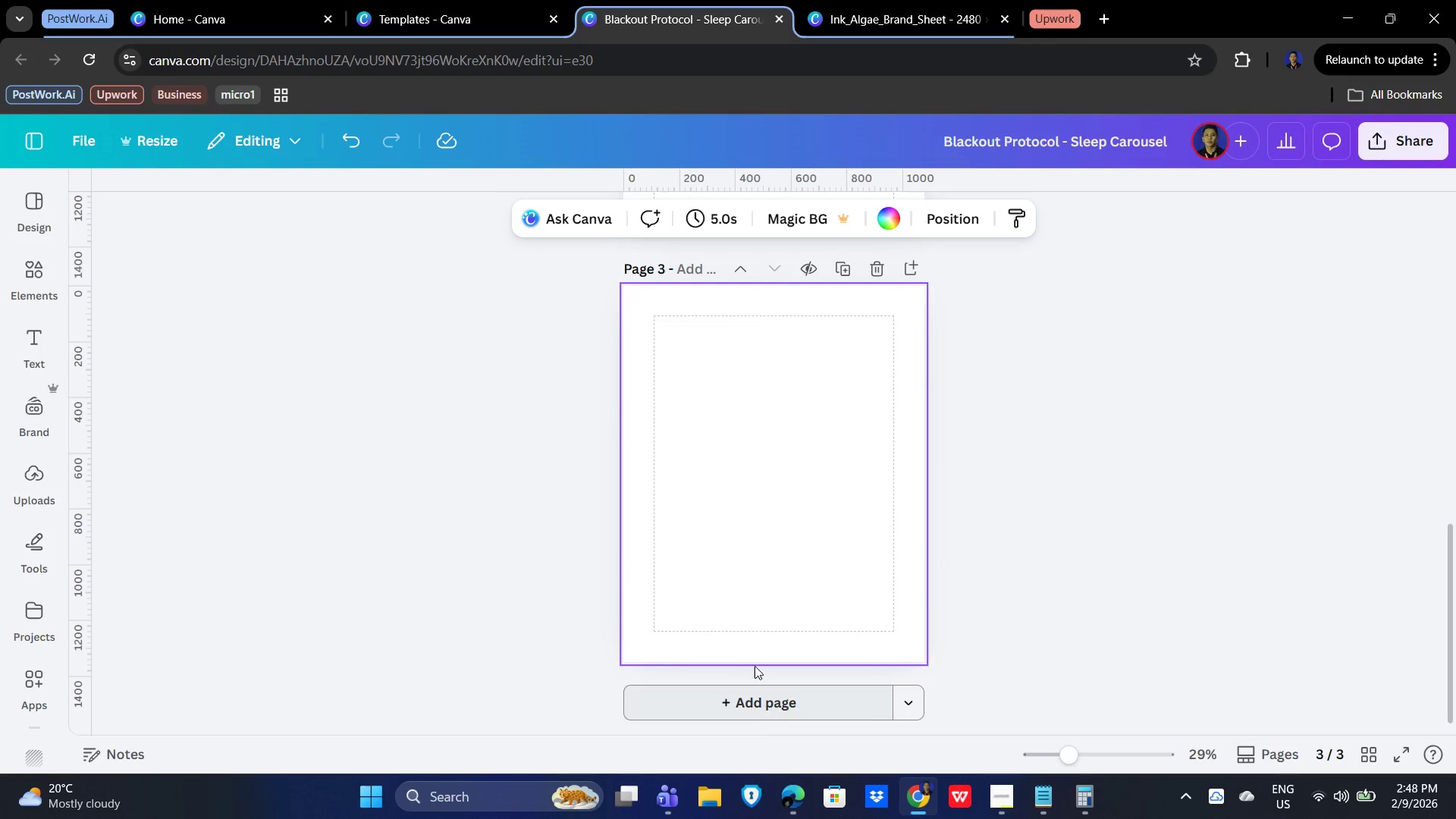 
scroll: coordinate [813, 529], scroll_direction: up, amount: 10.0
 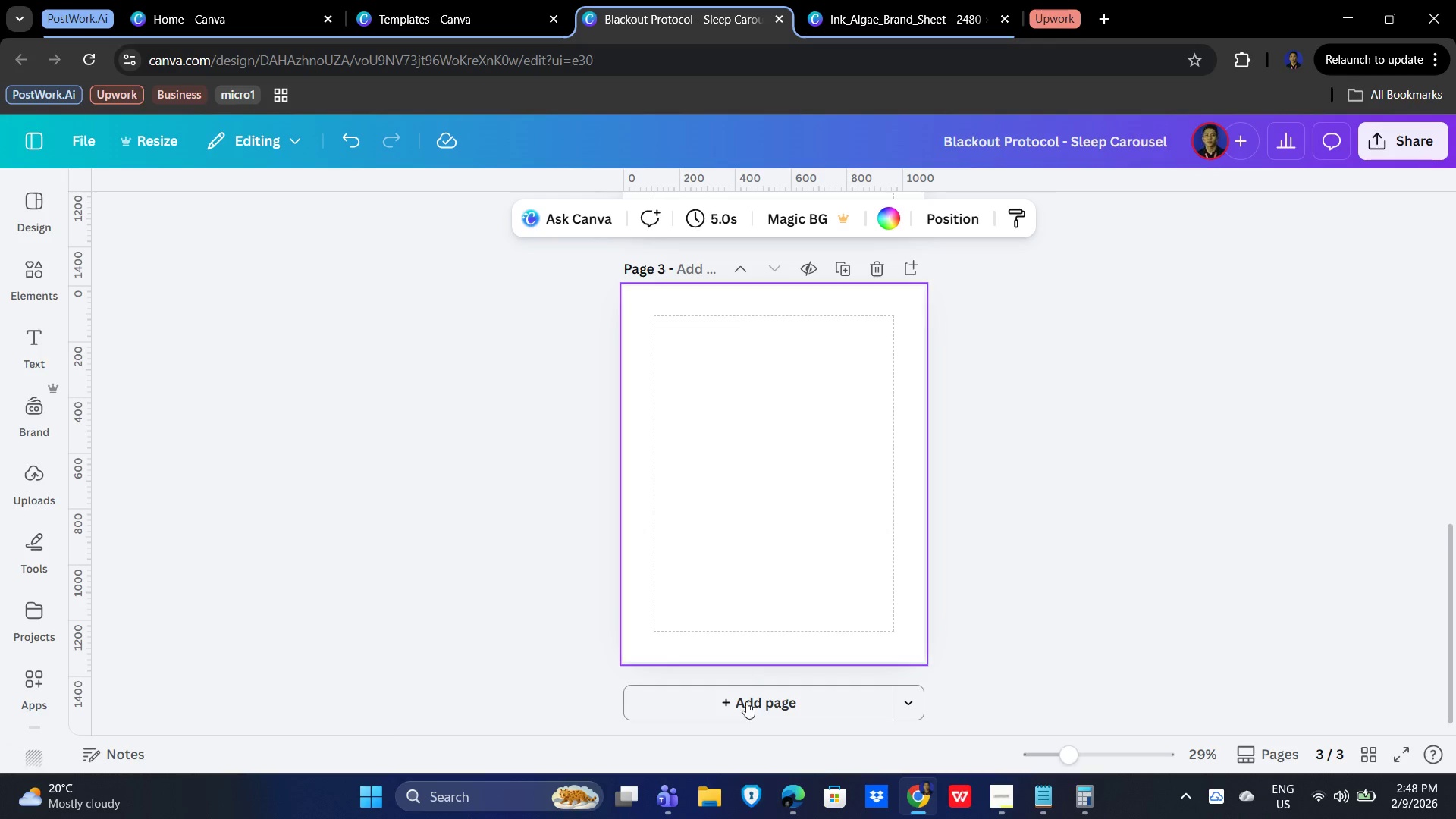 
left_click([760, 706])
 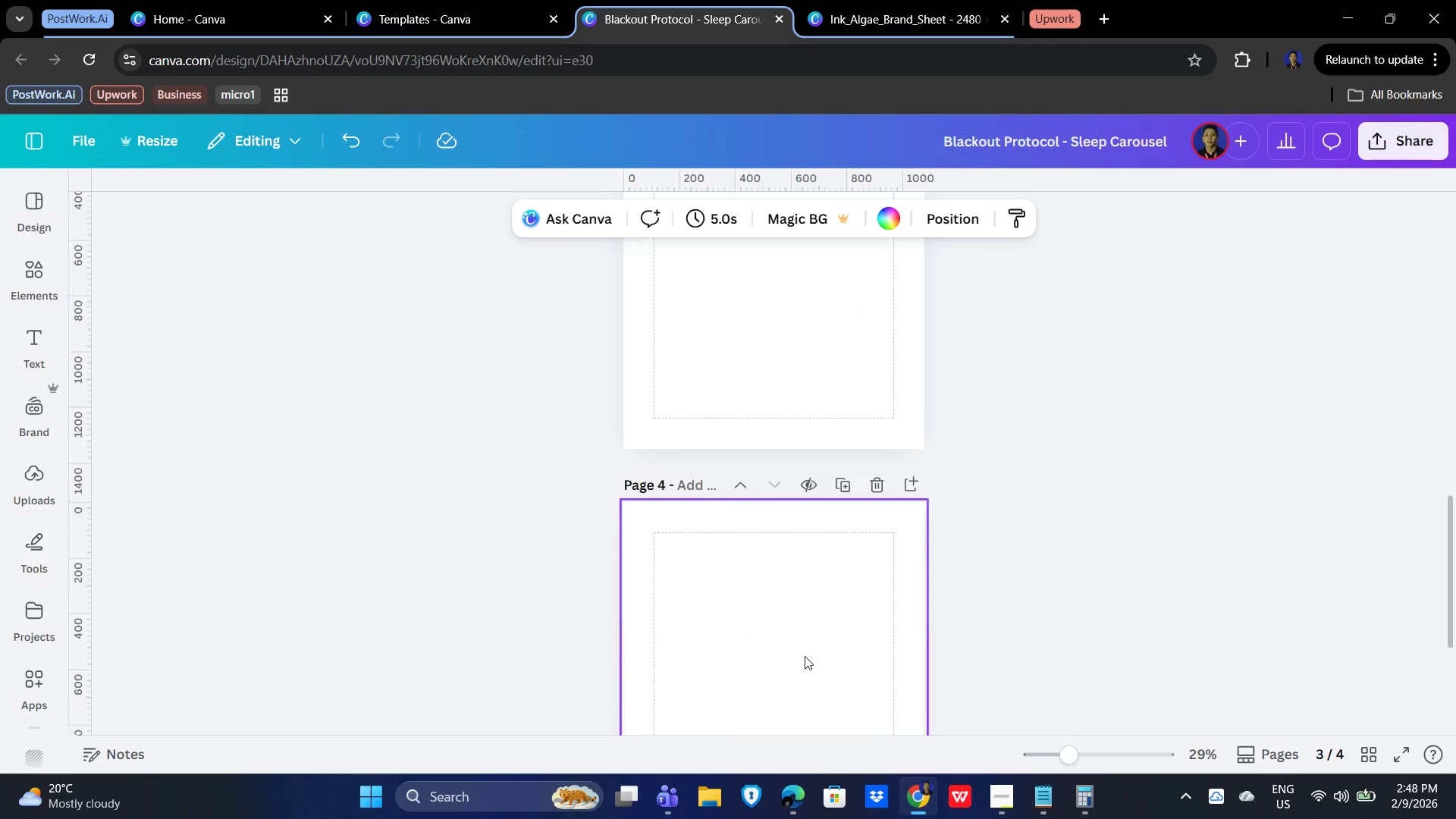 
scroll: coordinate [836, 584], scroll_direction: down, amount: 4.0
 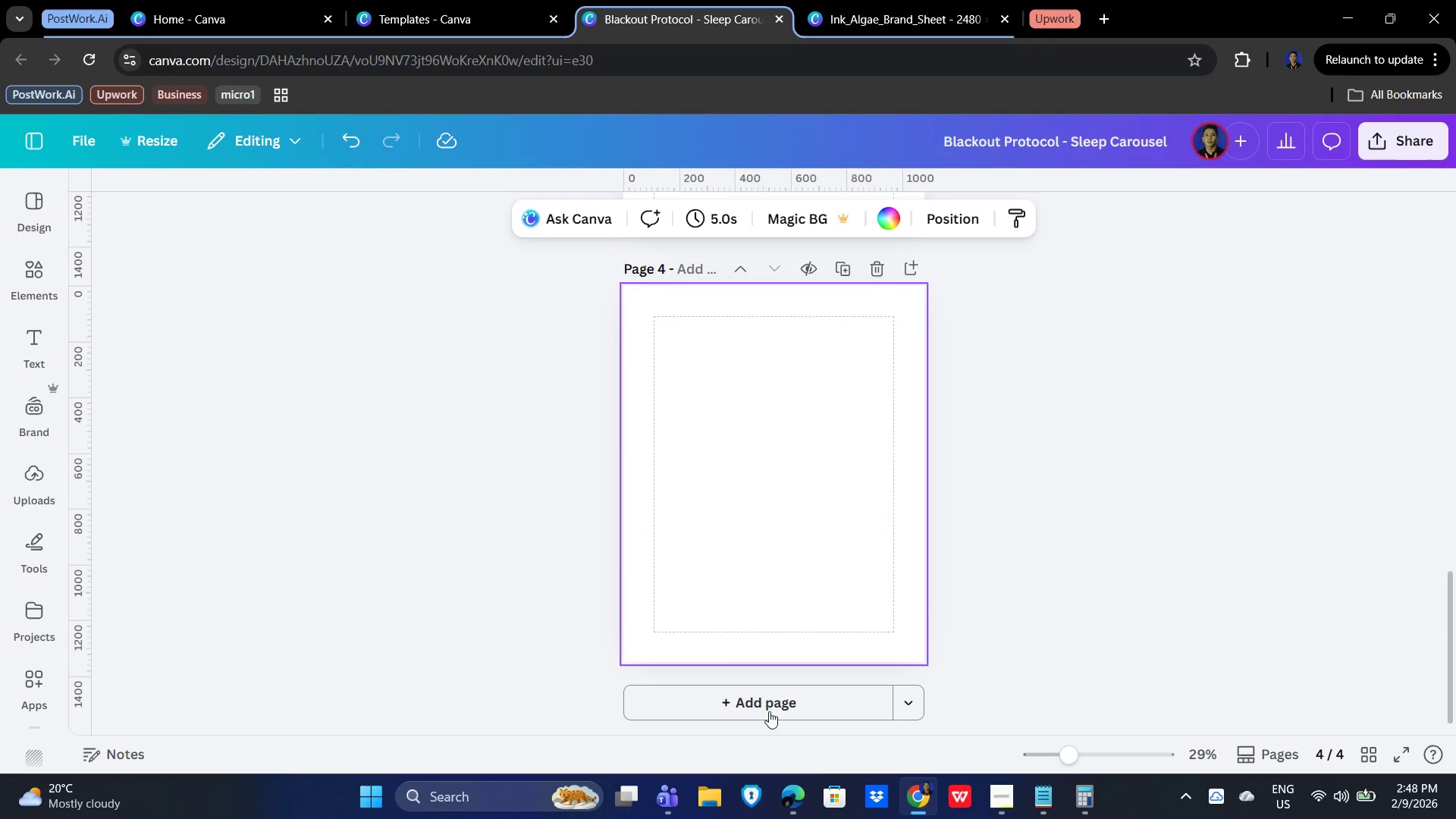 
left_click([766, 704])
 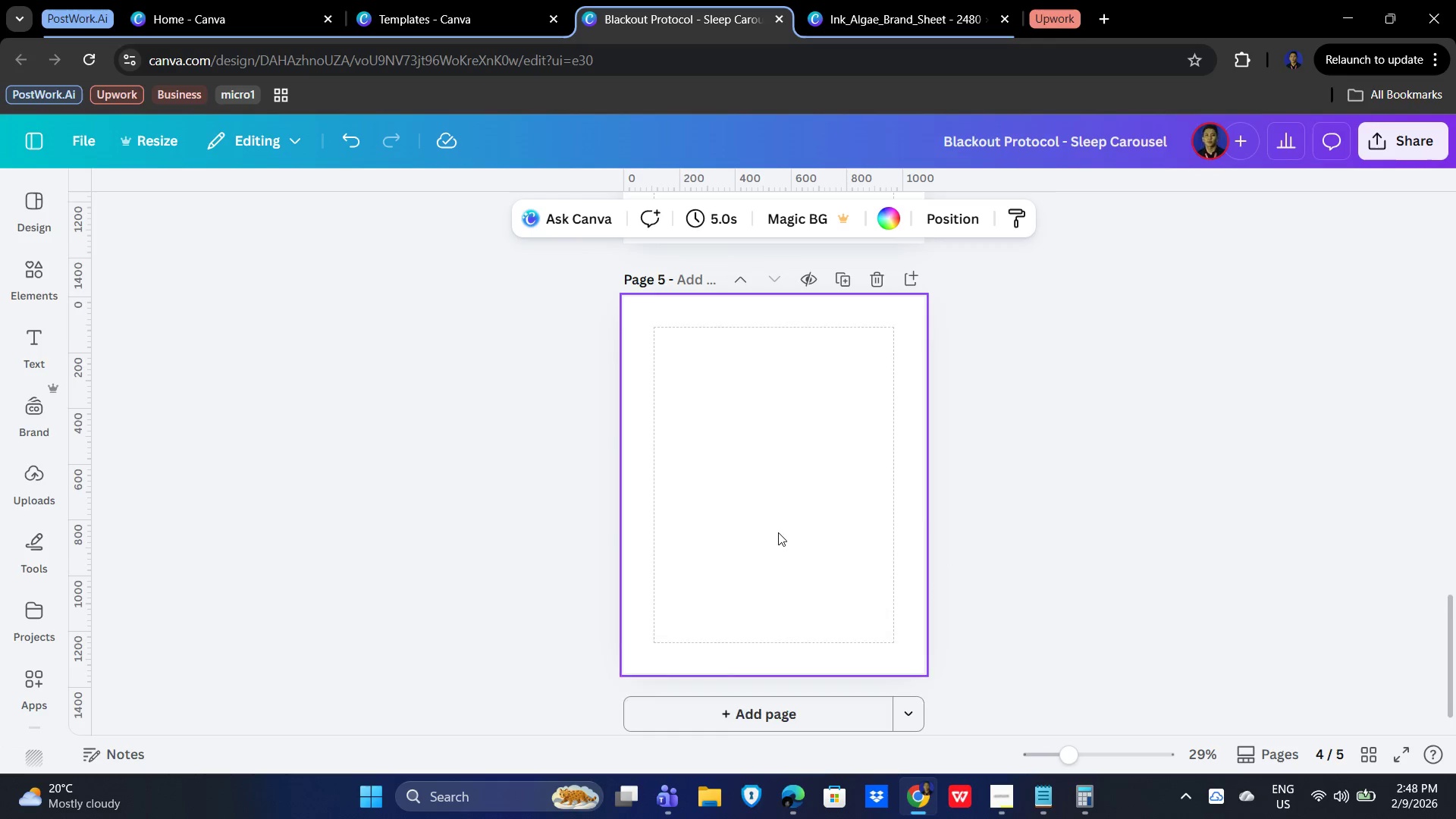 
scroll: coordinate [778, 532], scroll_direction: down, amount: 5.0
 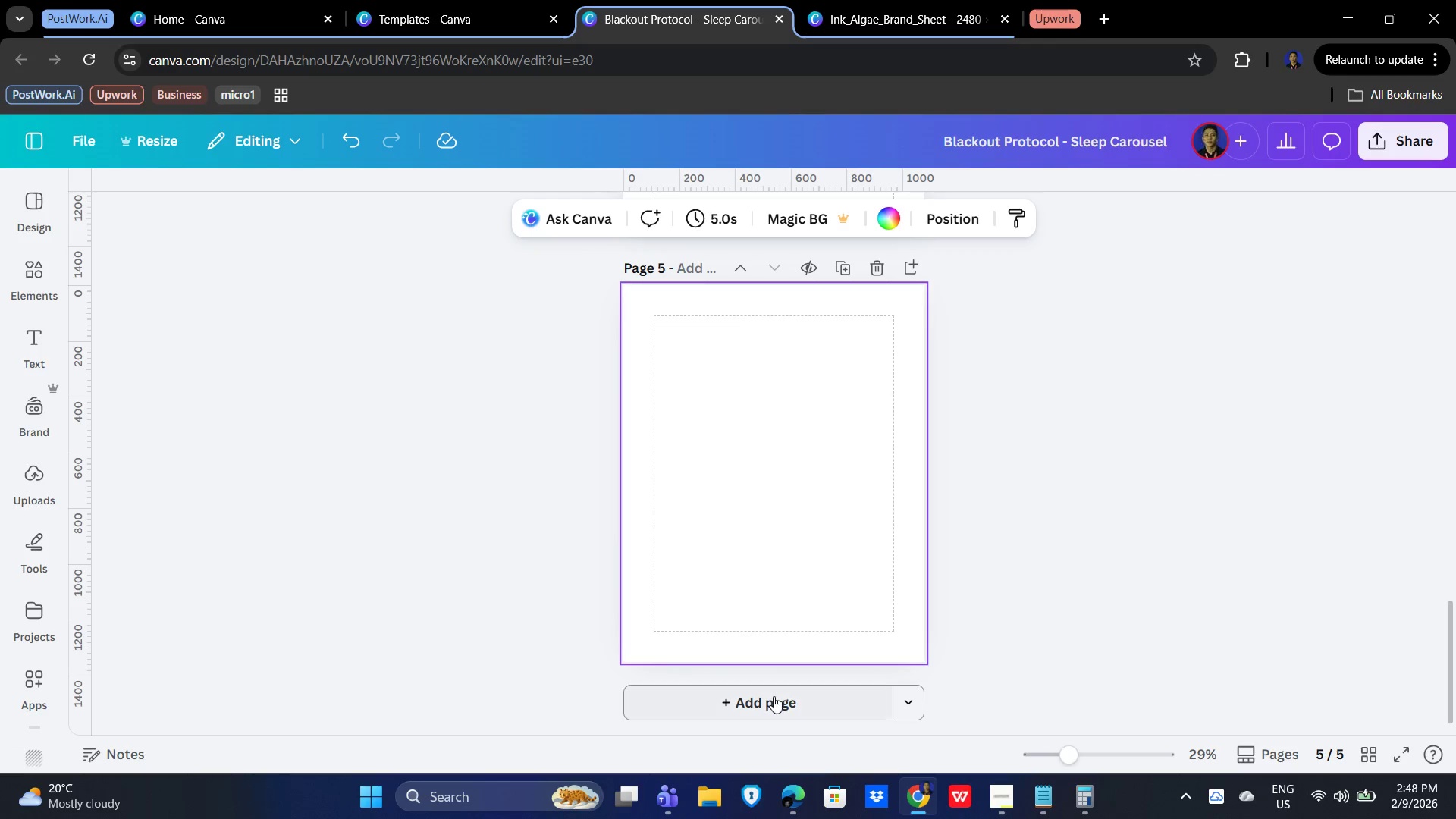 
left_click([774, 696])
 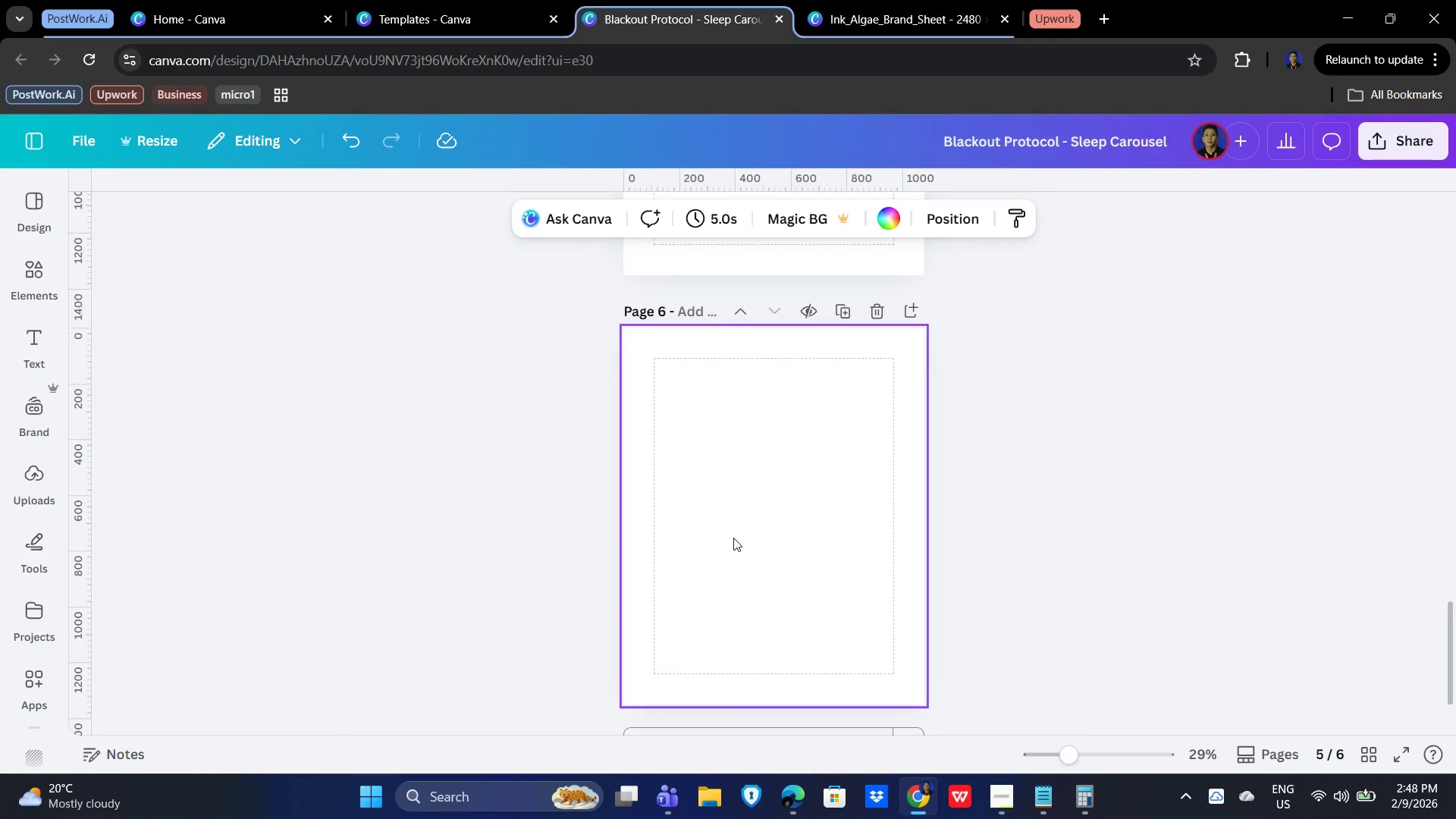 
scroll: coordinate [745, 535], scroll_direction: down, amount: 5.0
 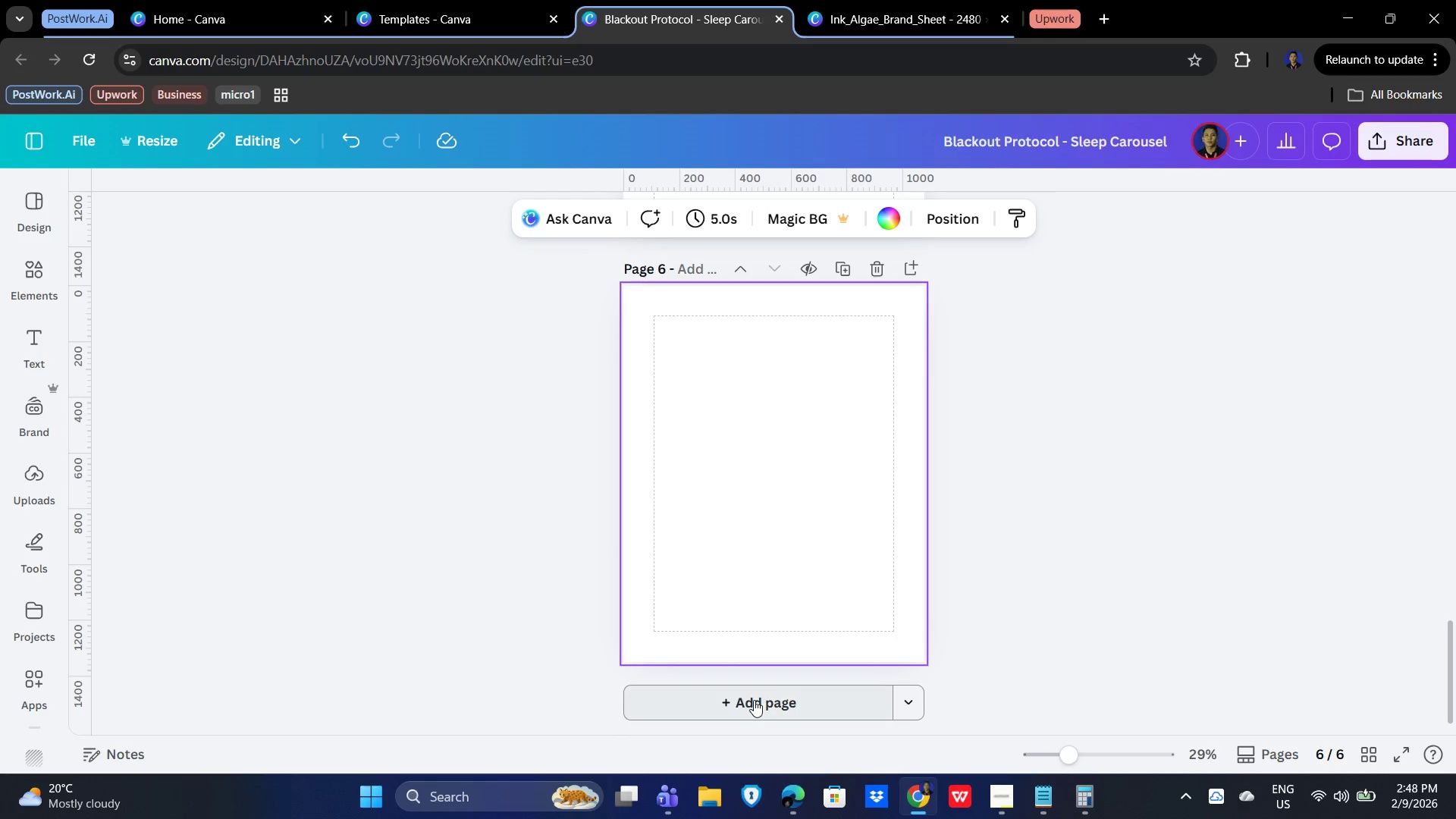 
left_click([754, 700])
 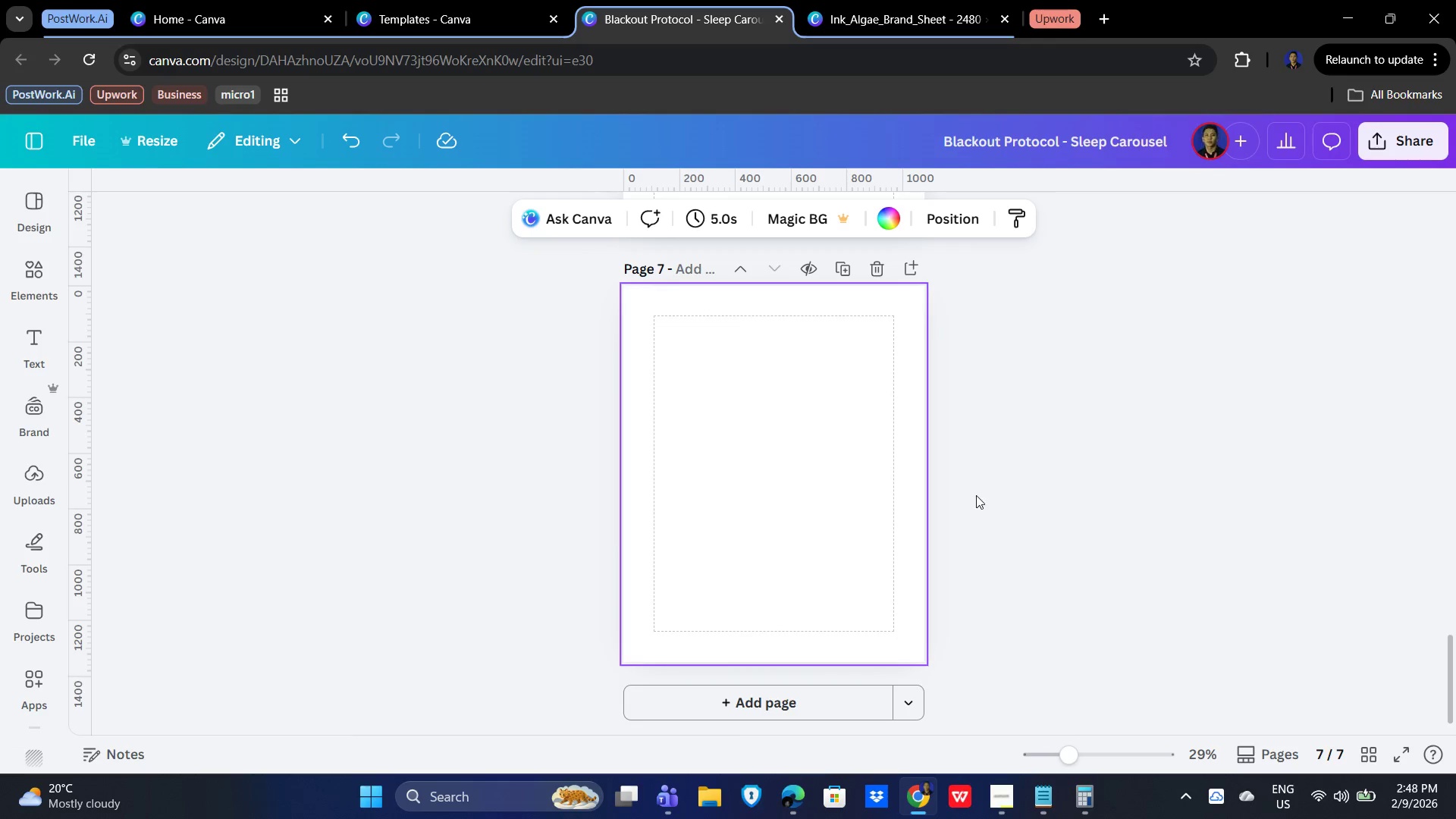 
scroll: coordinate [960, 506], scroll_direction: up, amount: 37.0
 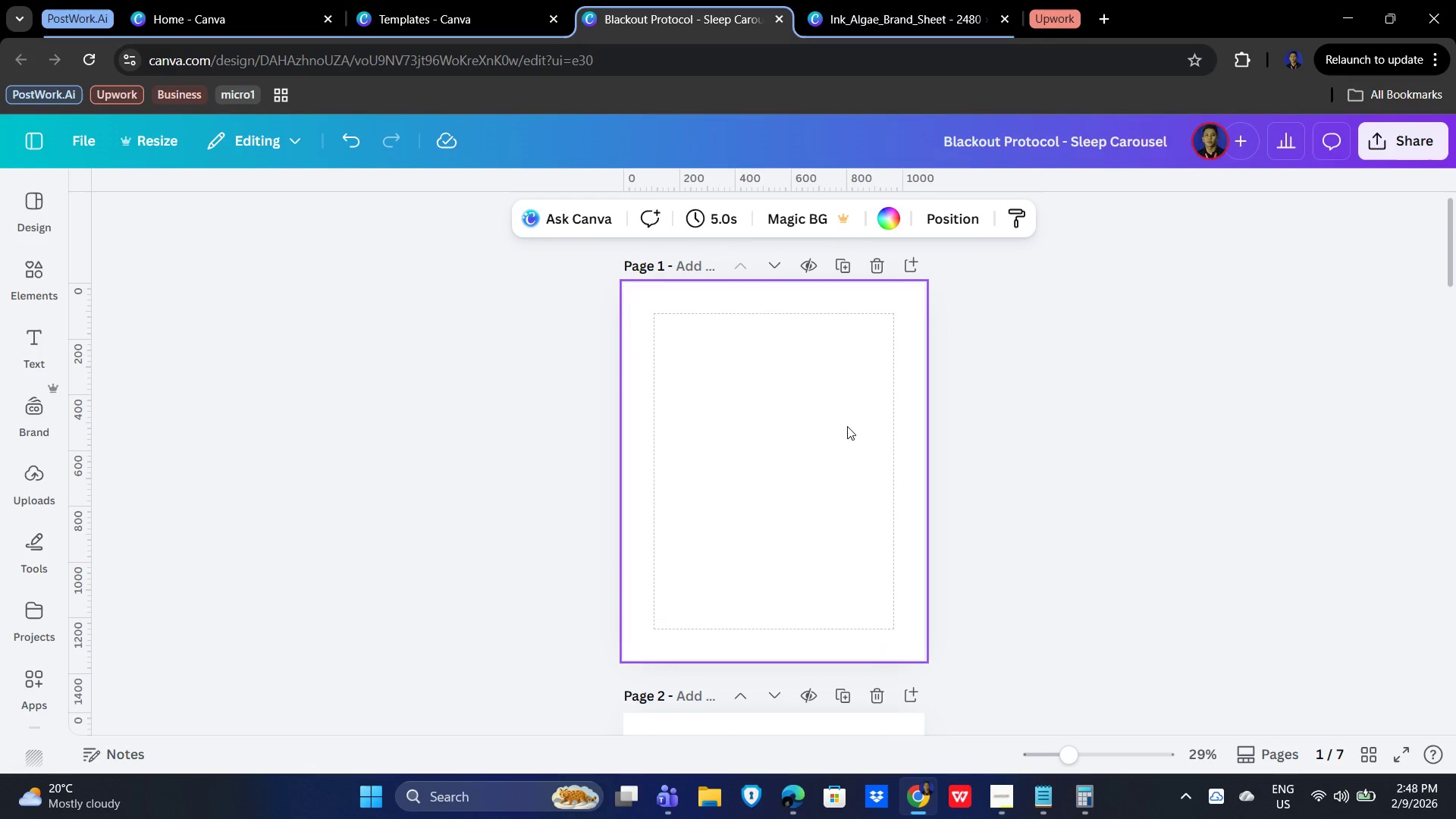 
left_click([829, 457])
 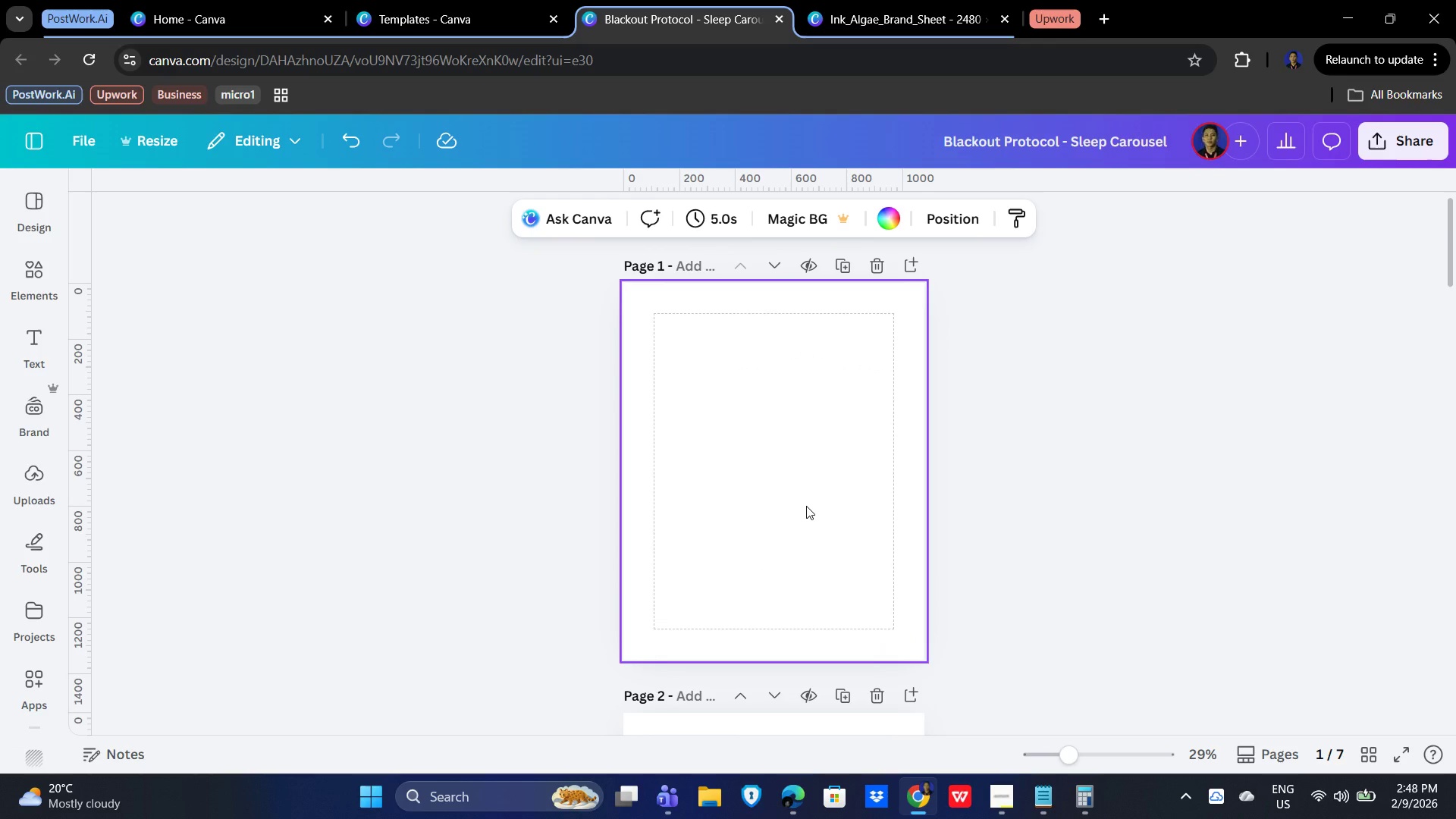 
wait(7.16)
 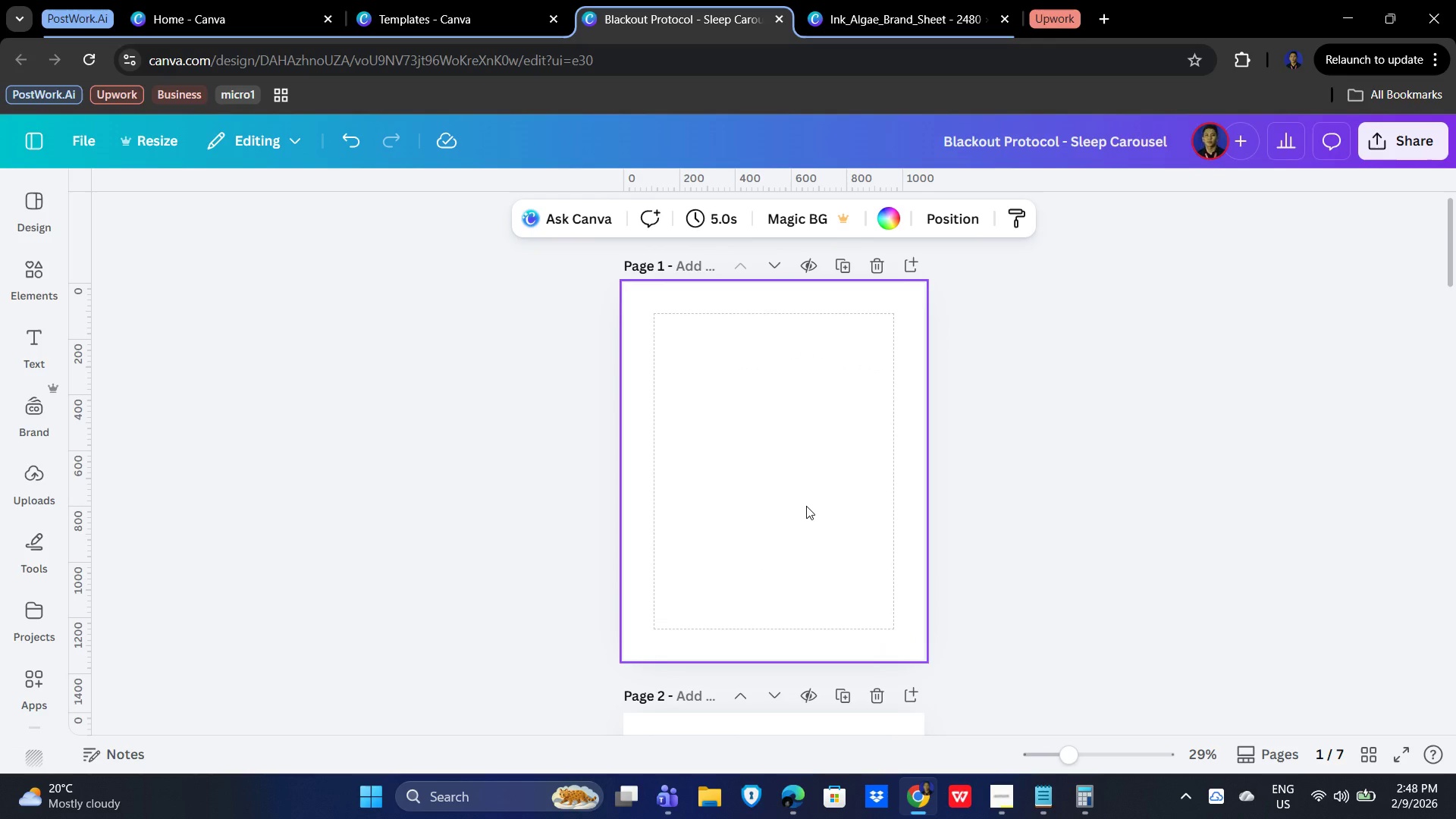 
left_click([478, 438])
 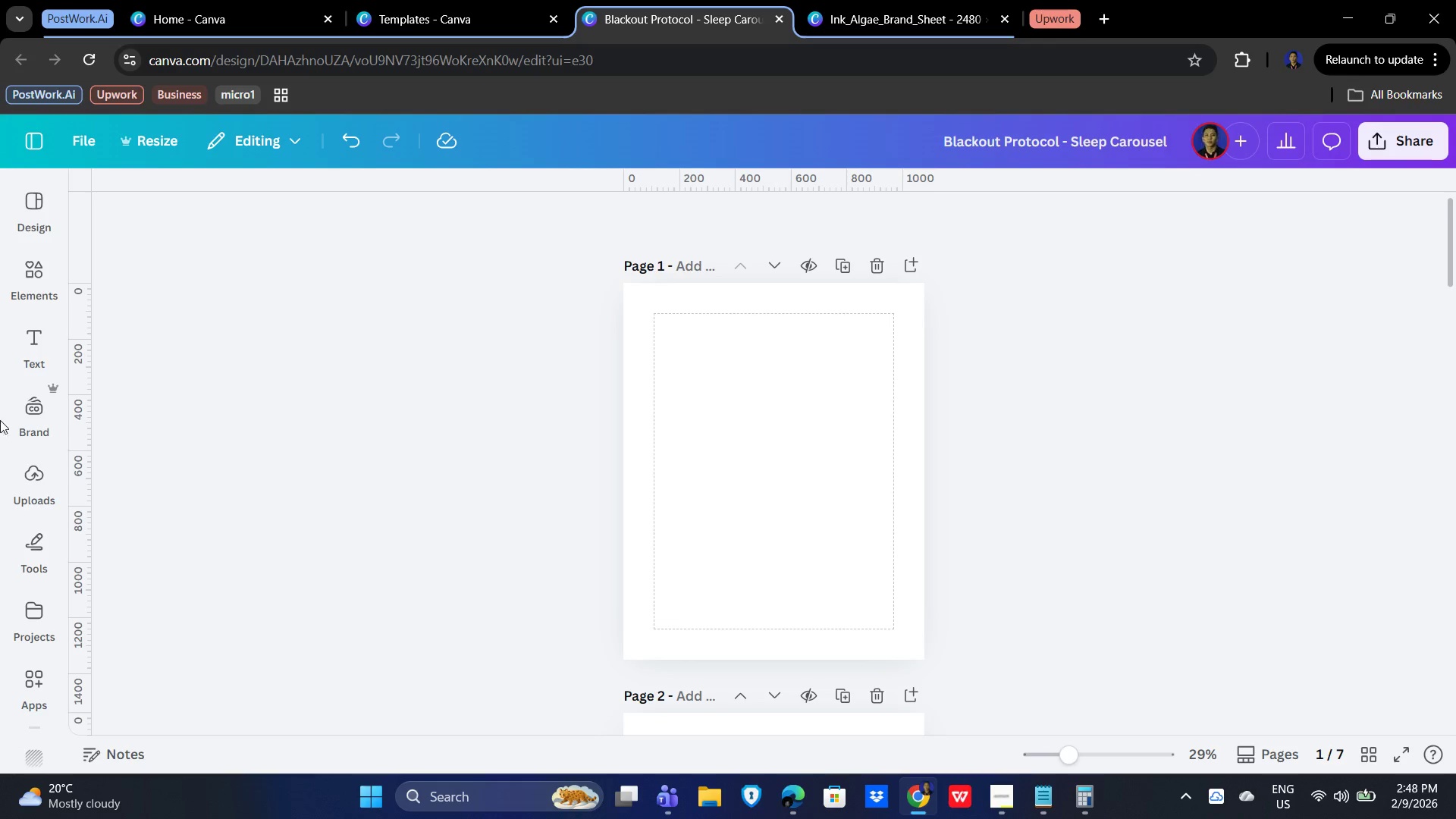 
left_click([19, 414])
 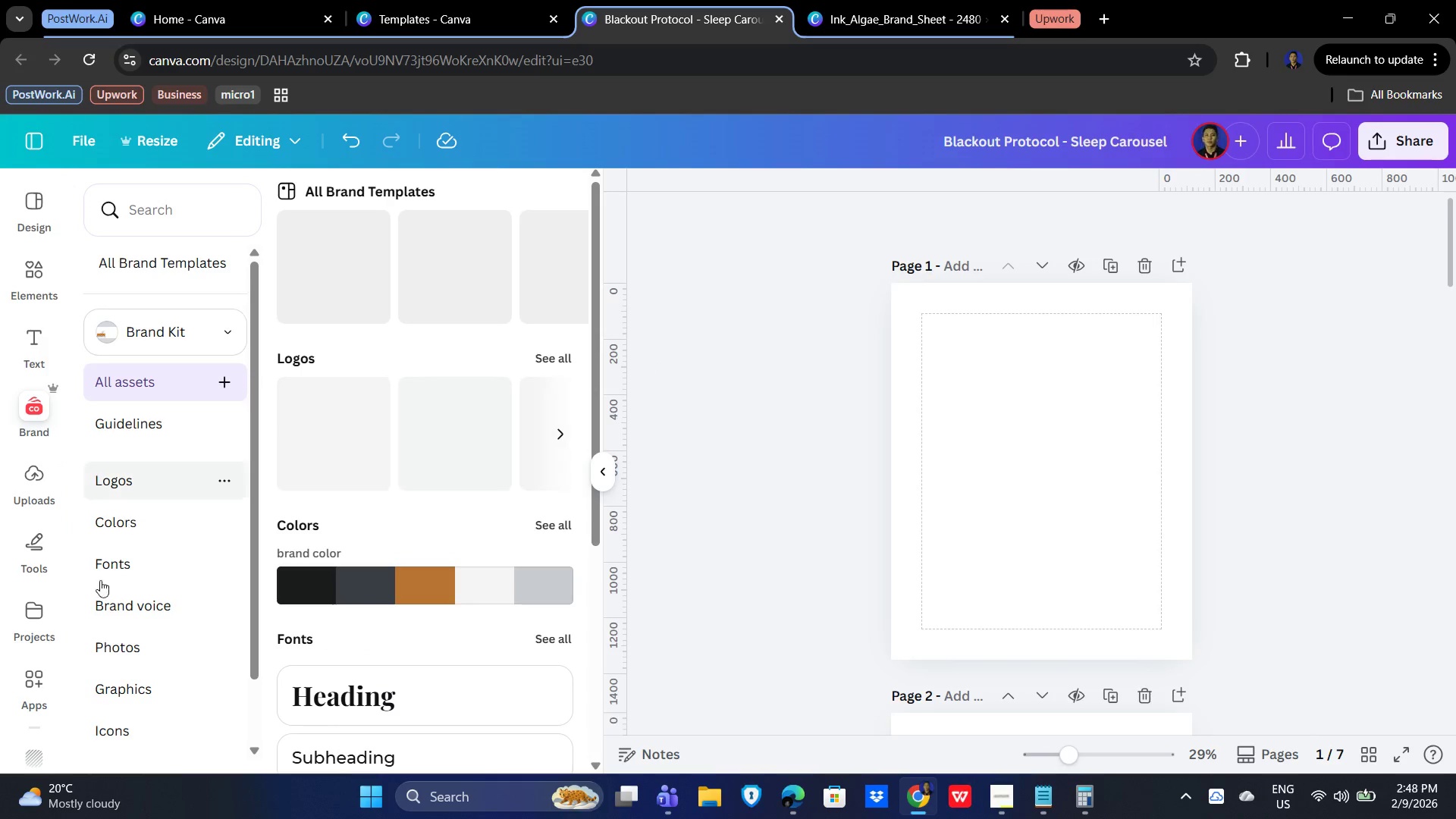 
scroll: coordinate [179, 622], scroll_direction: down, amount: 2.0
 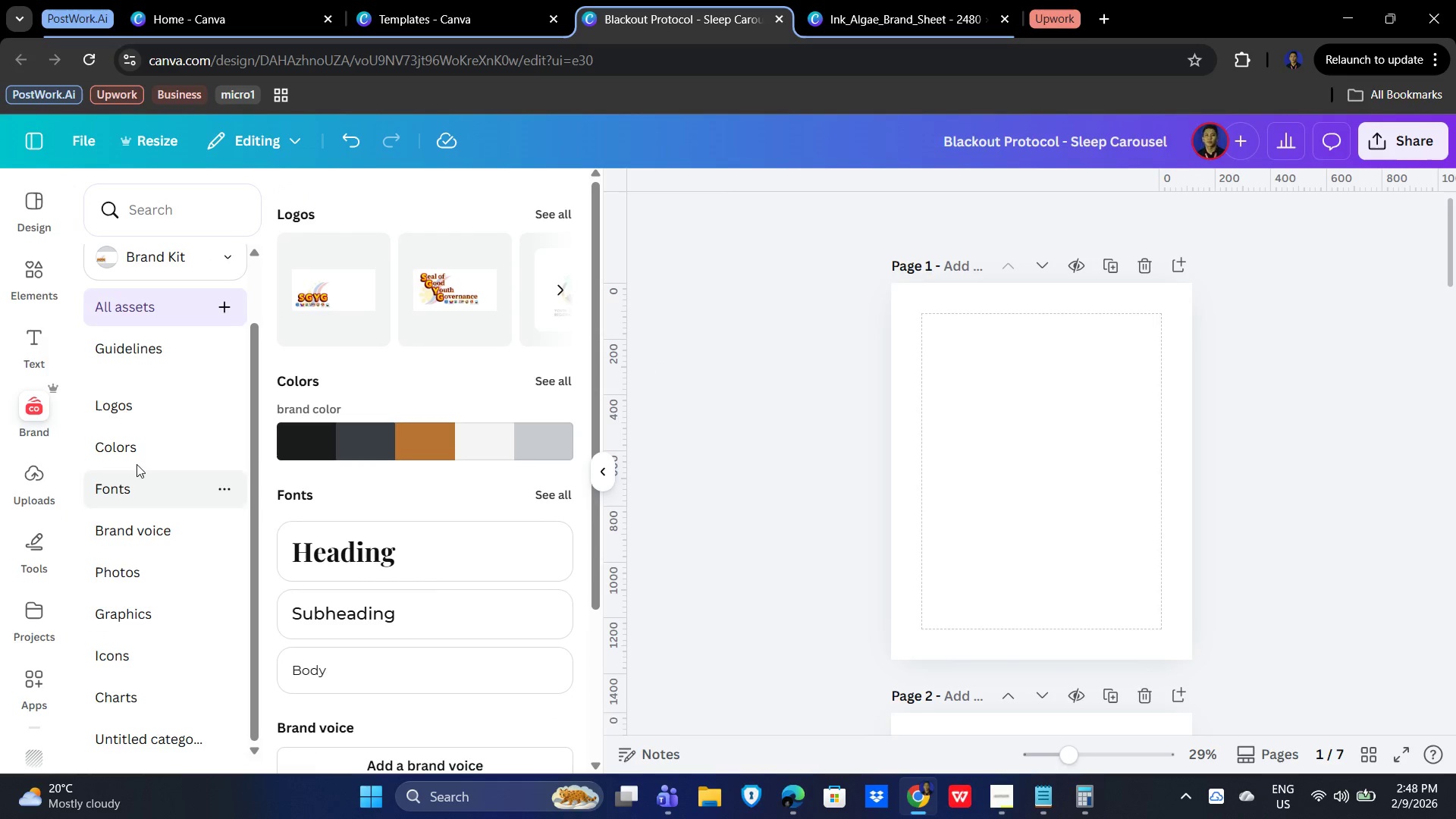 
left_click([131, 444])
 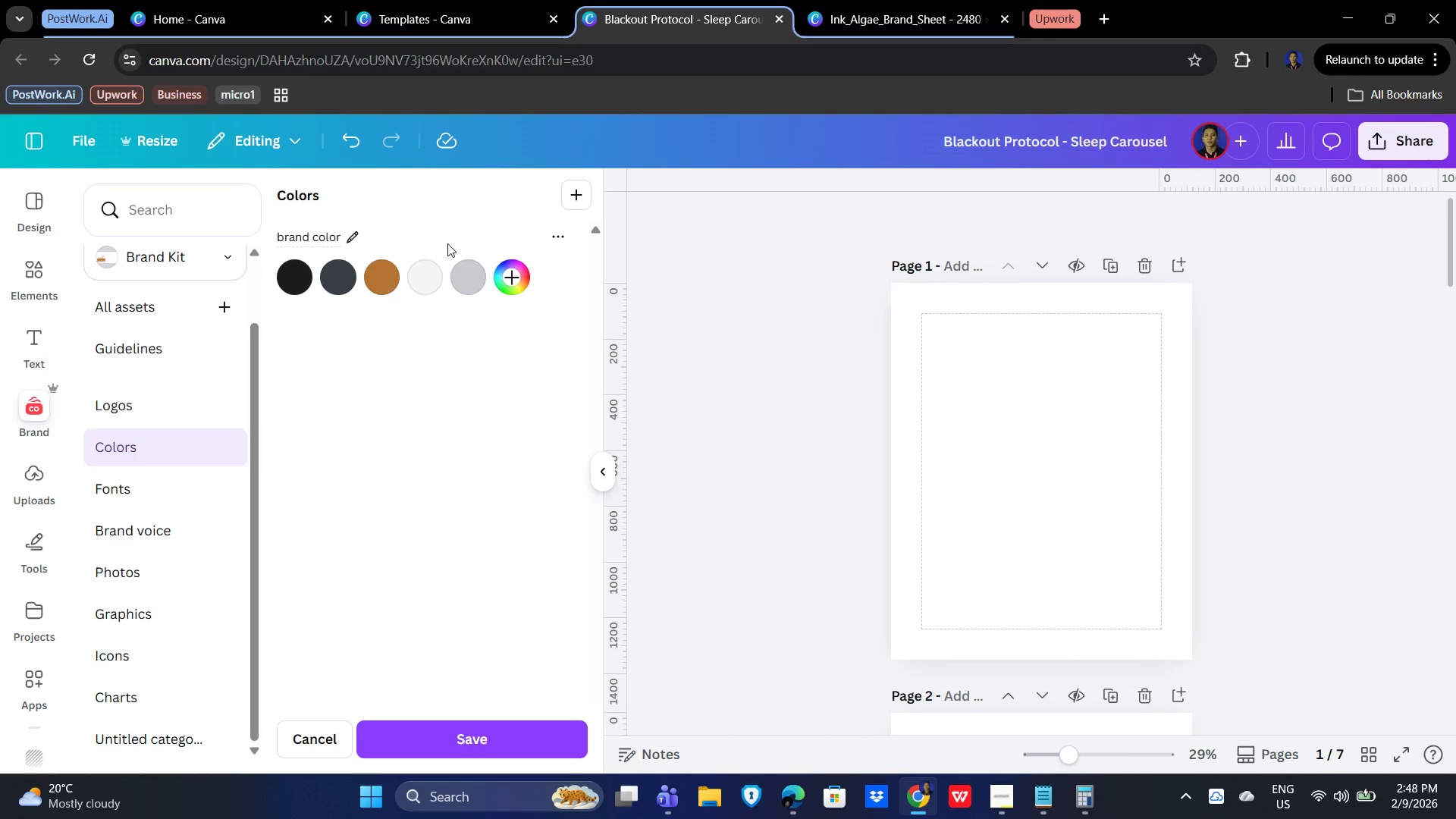 
left_click([561, 243])
 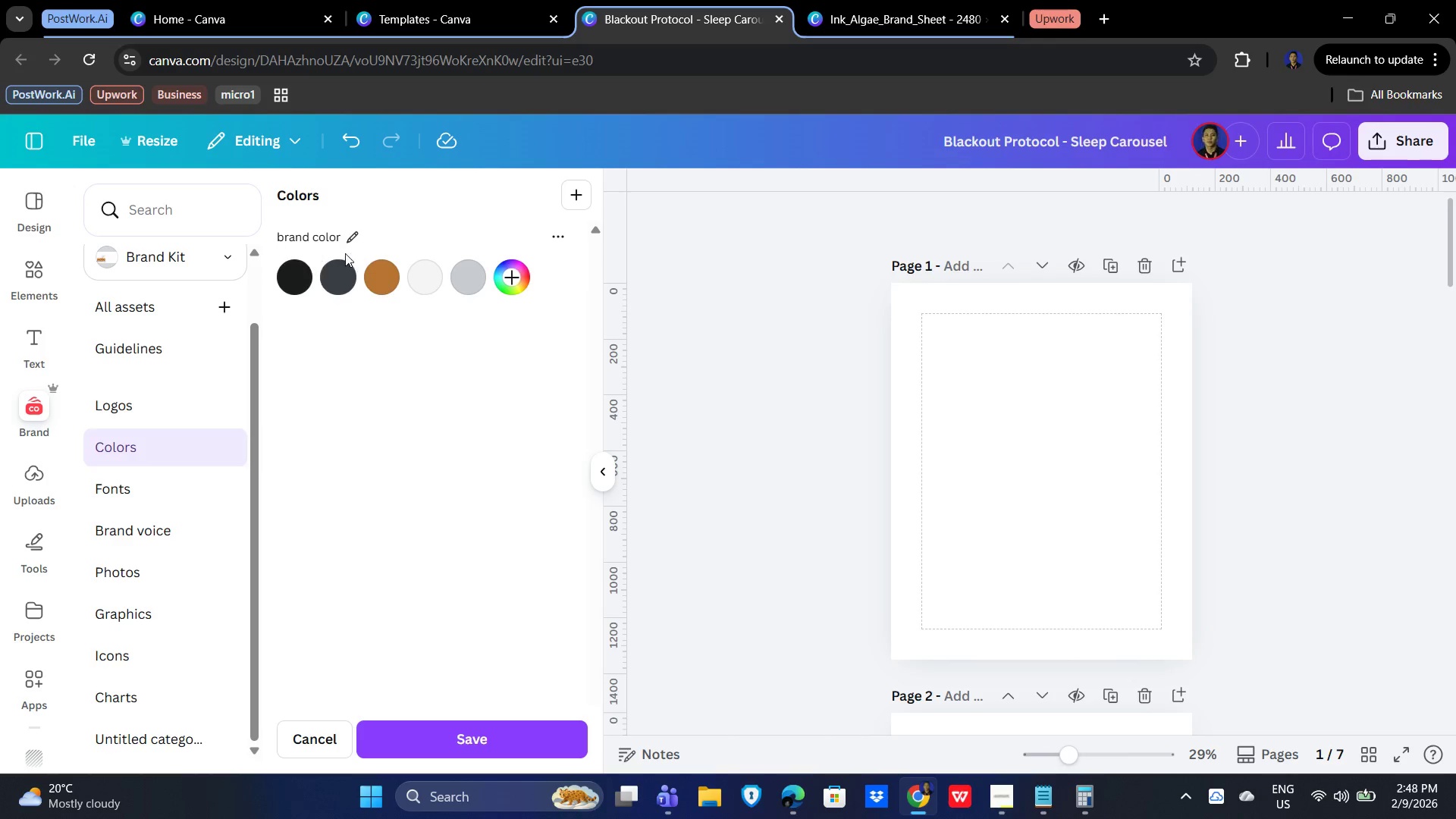 
double_click([315, 255])
 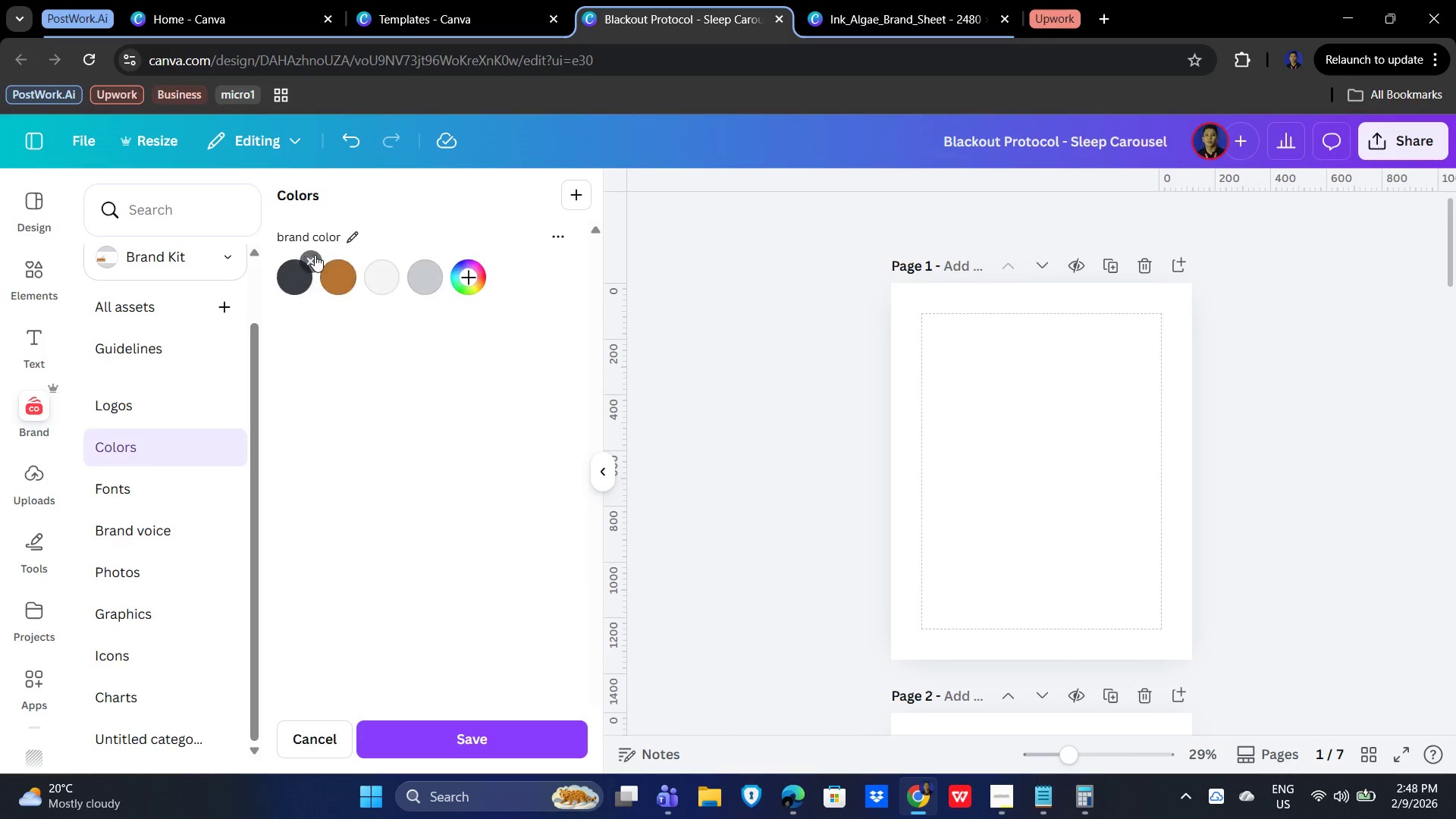 
triple_click([315, 255])
 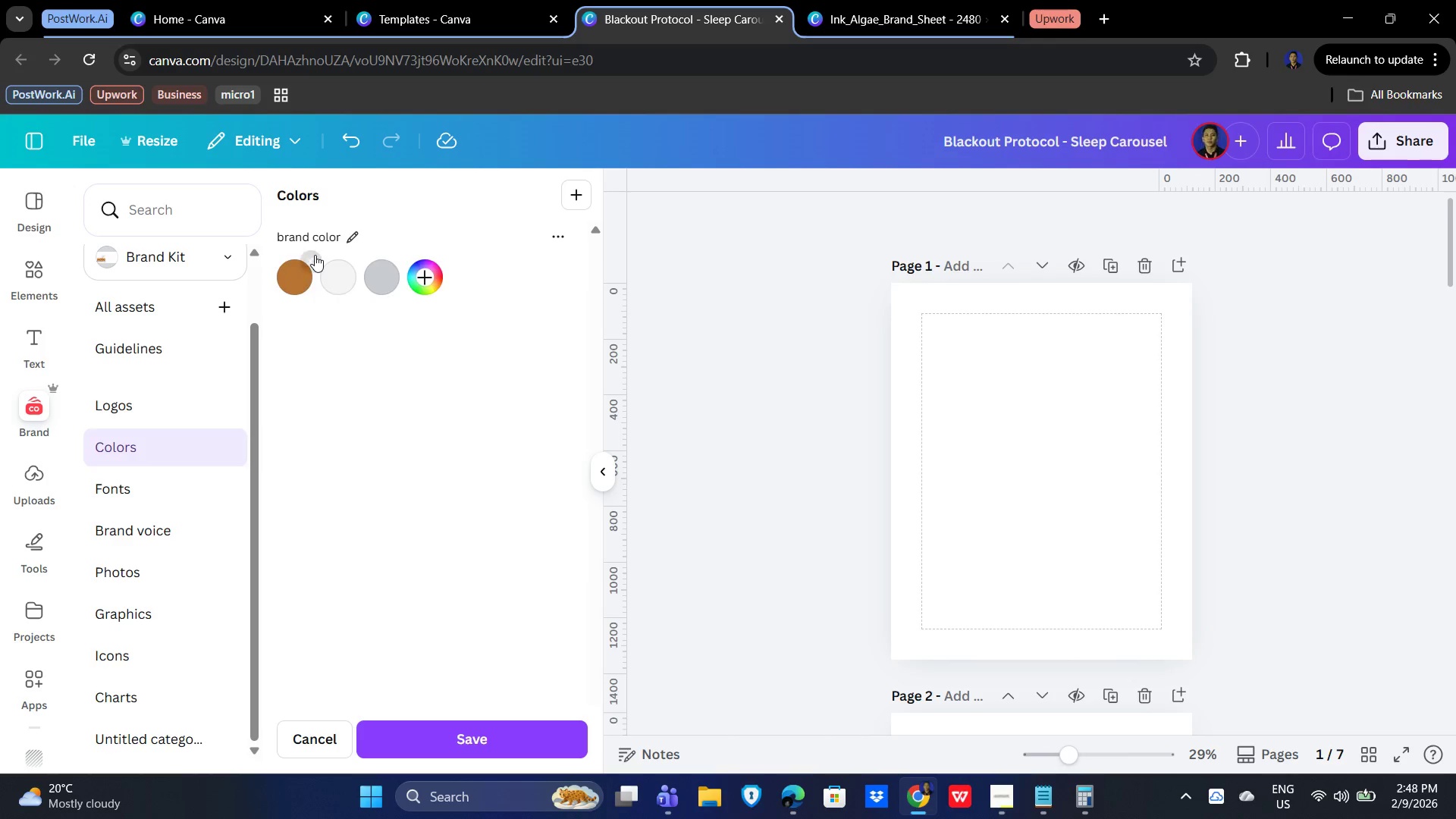 
triple_click([315, 255])
 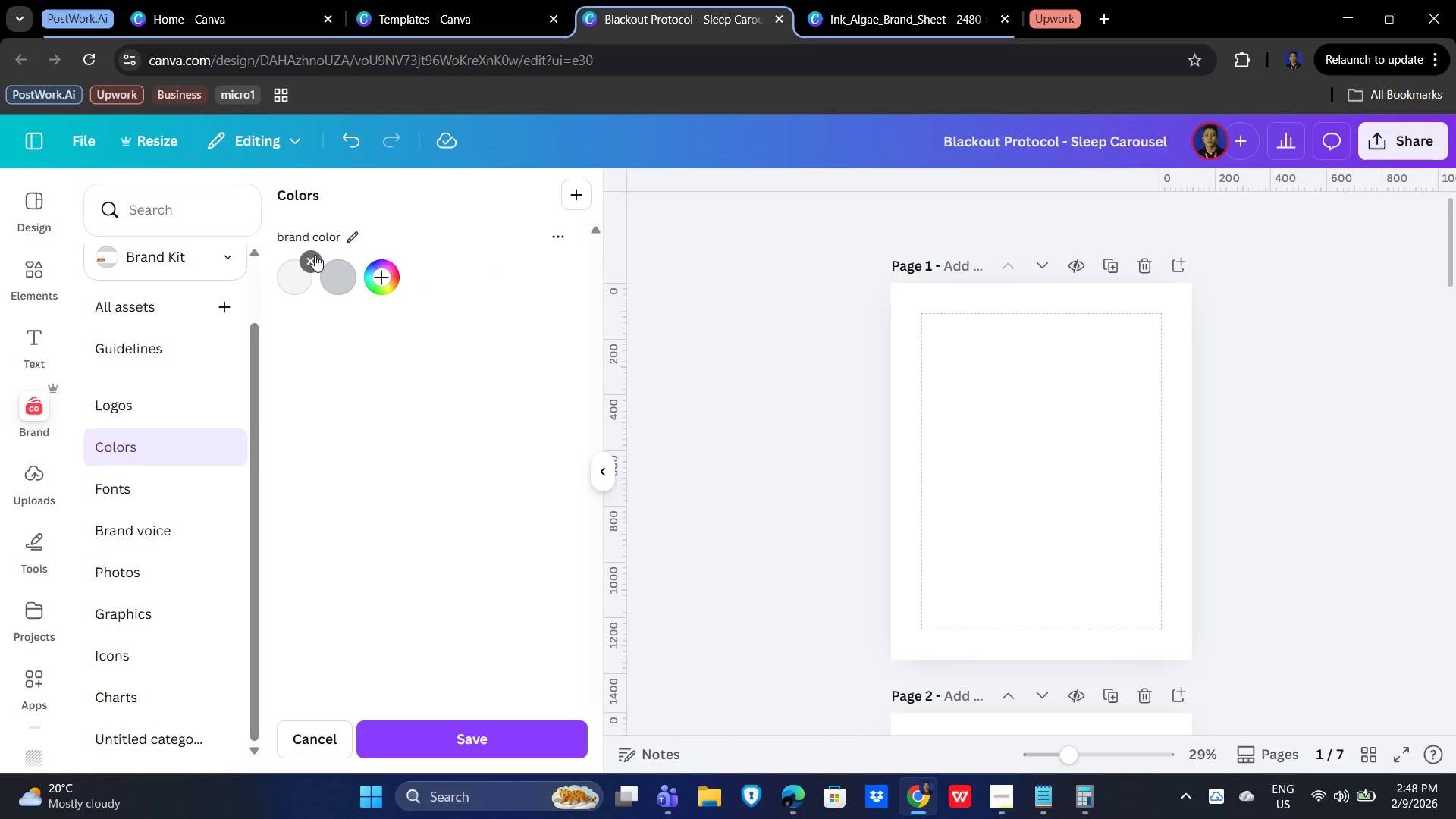 
triple_click([315, 255])
 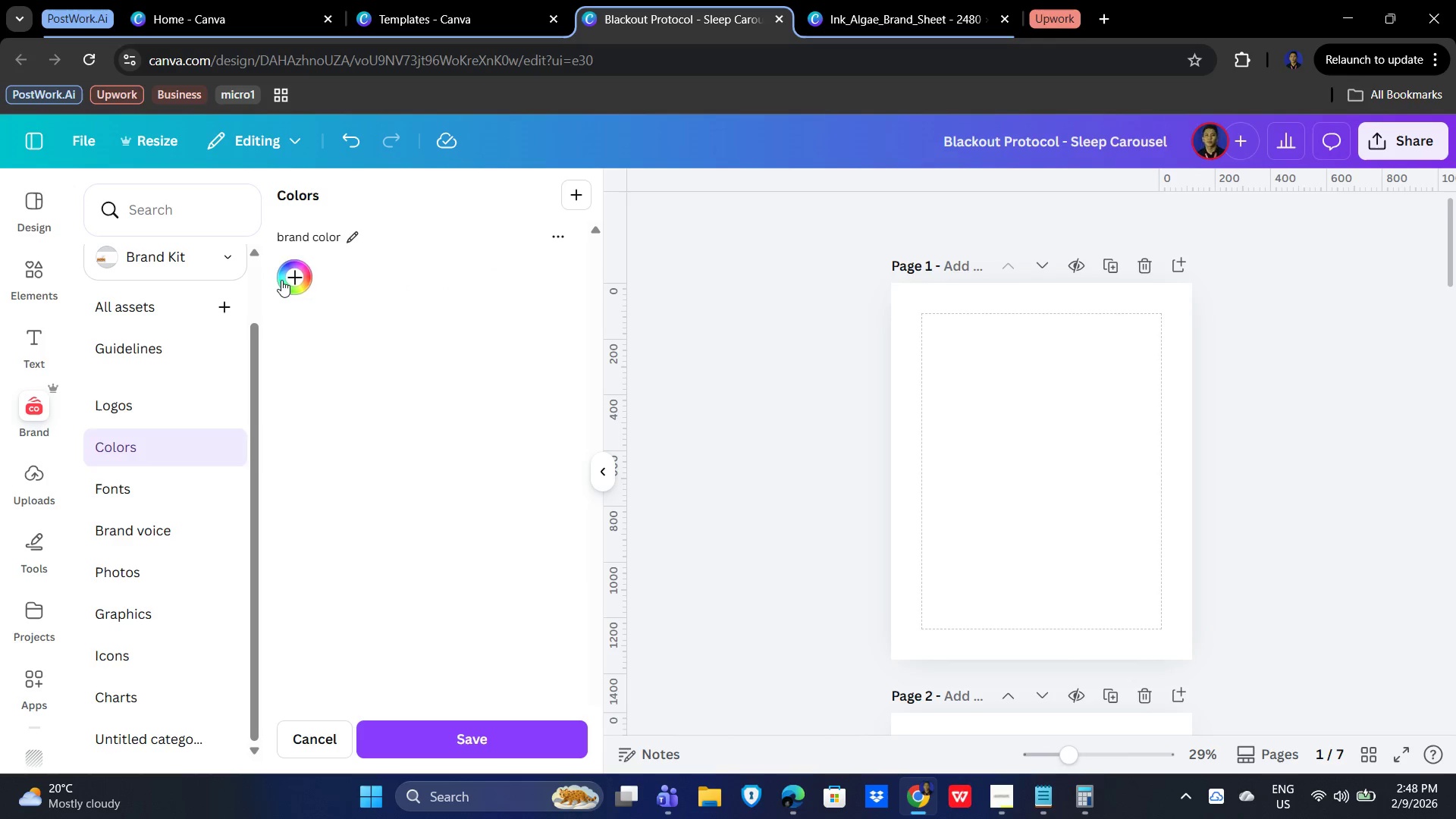 
left_click([281, 281])
 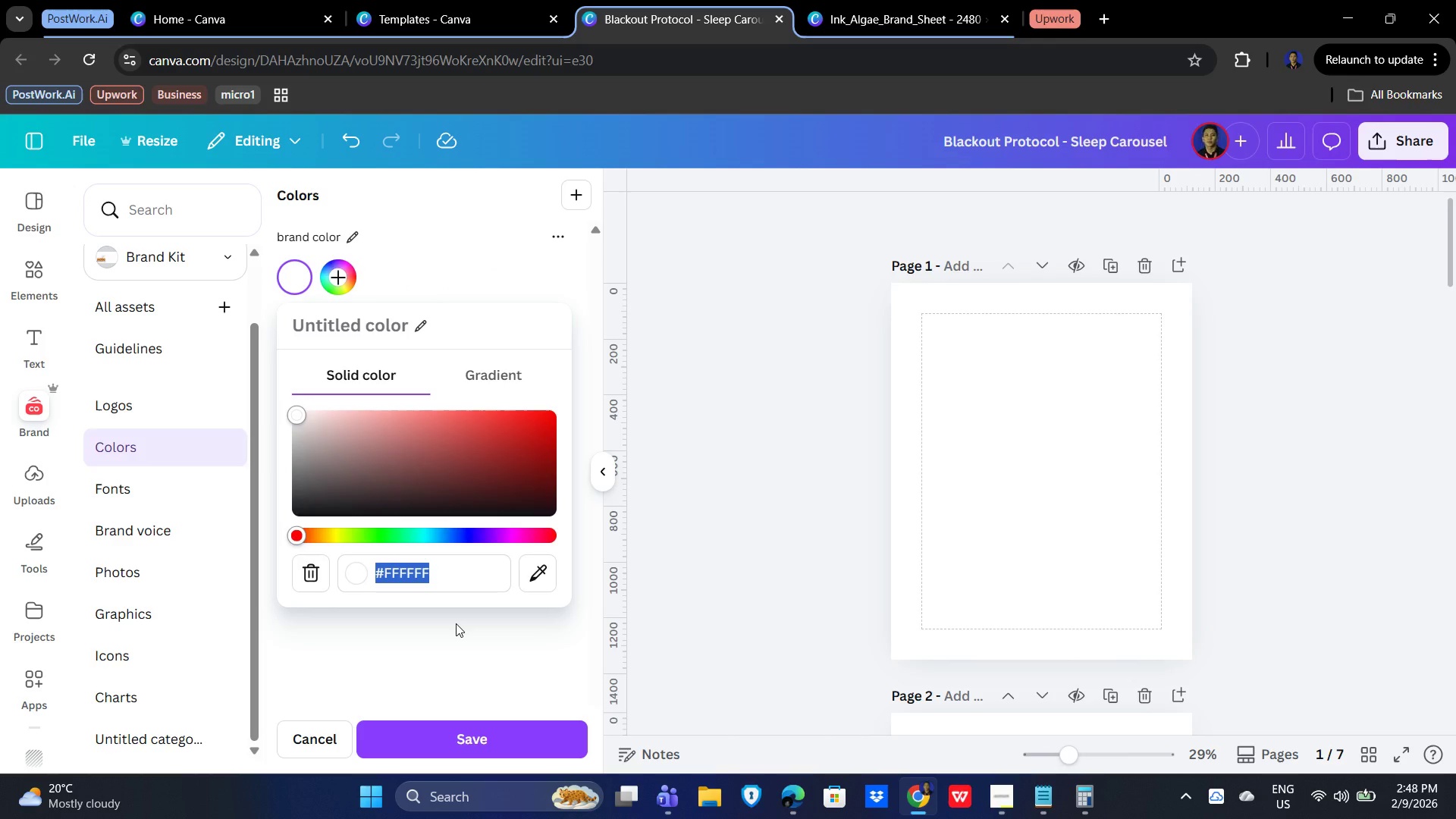 
wait(10.3)
 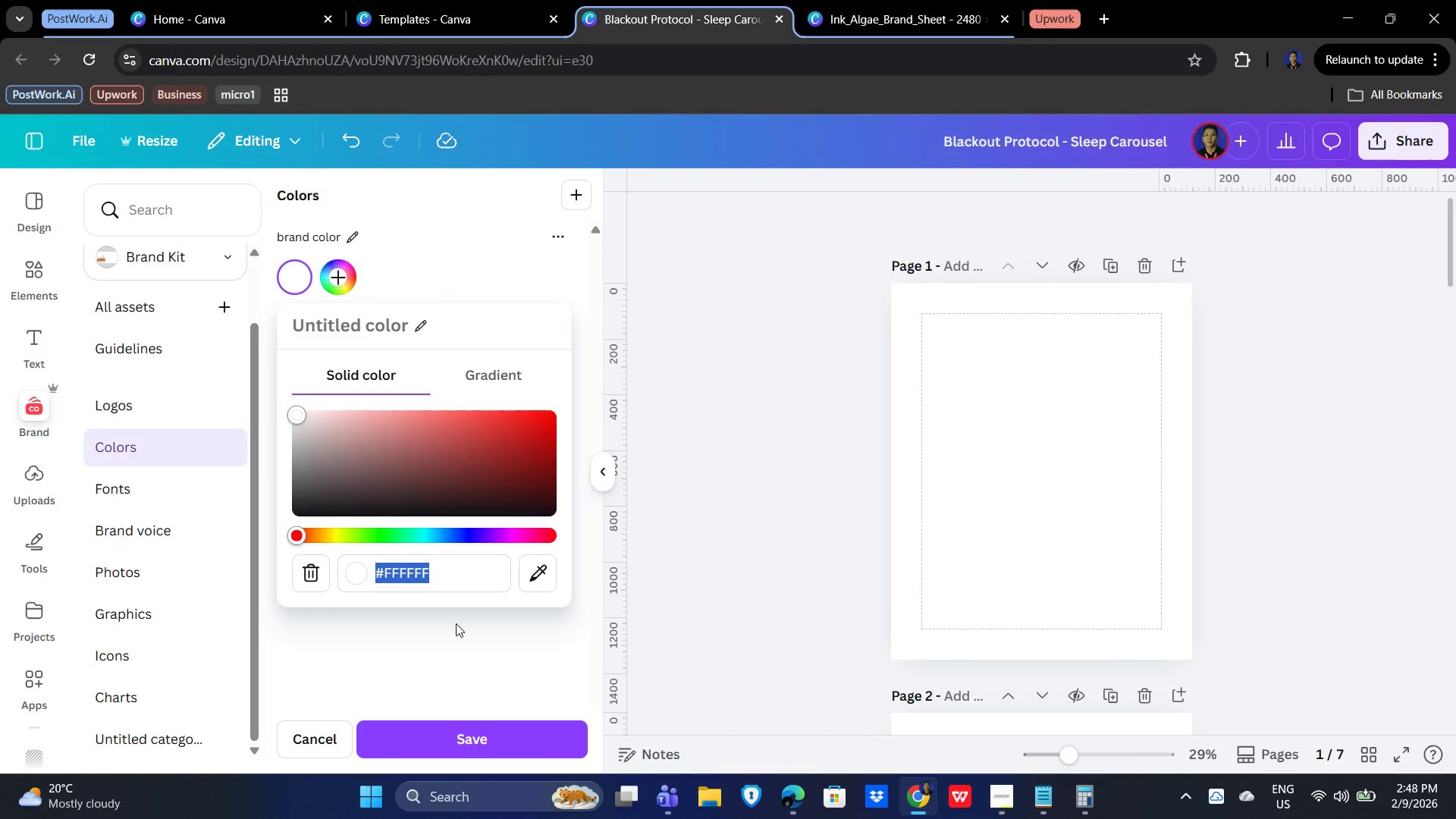 
key(Numpad0)
 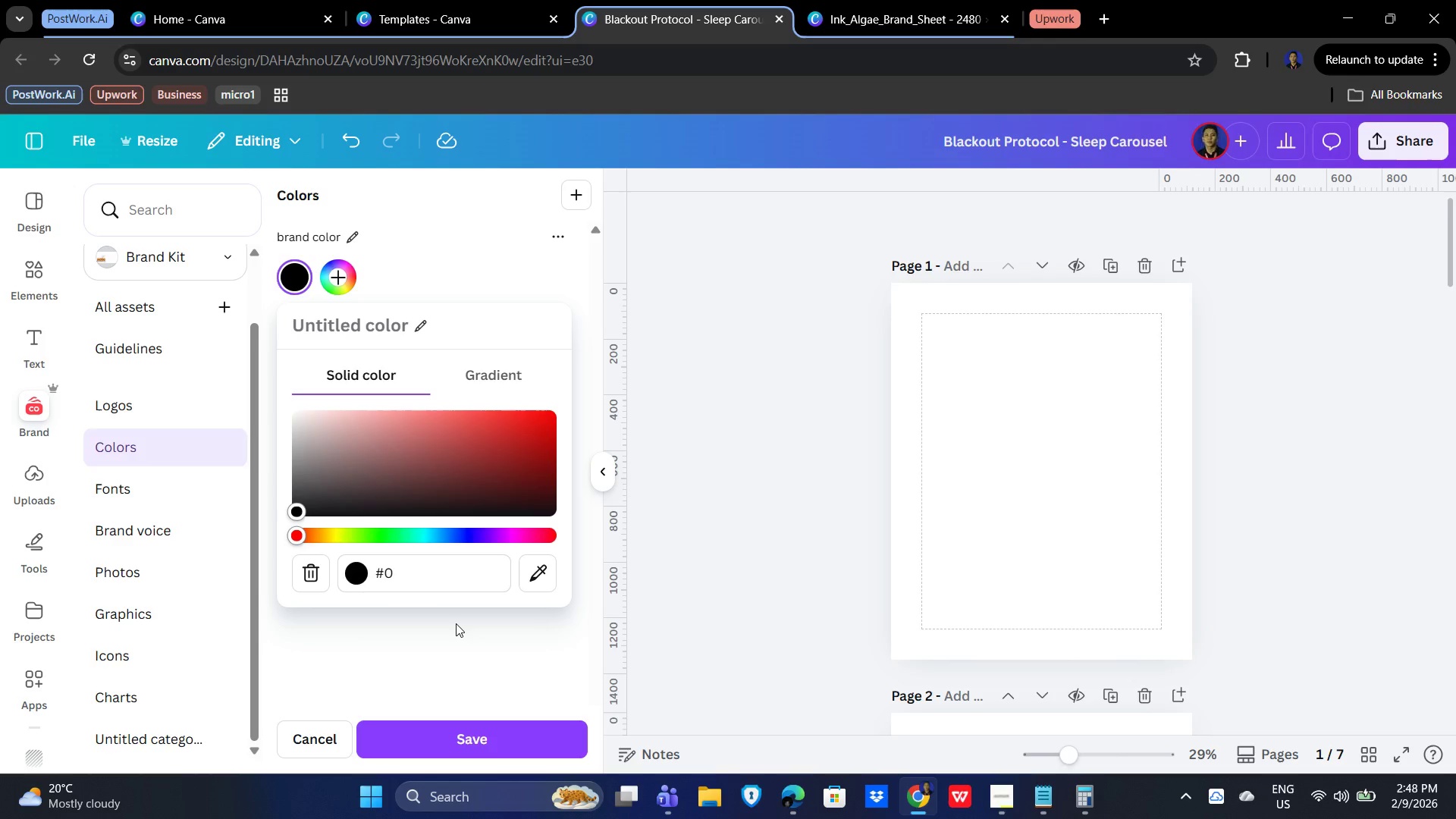 
key(A)
 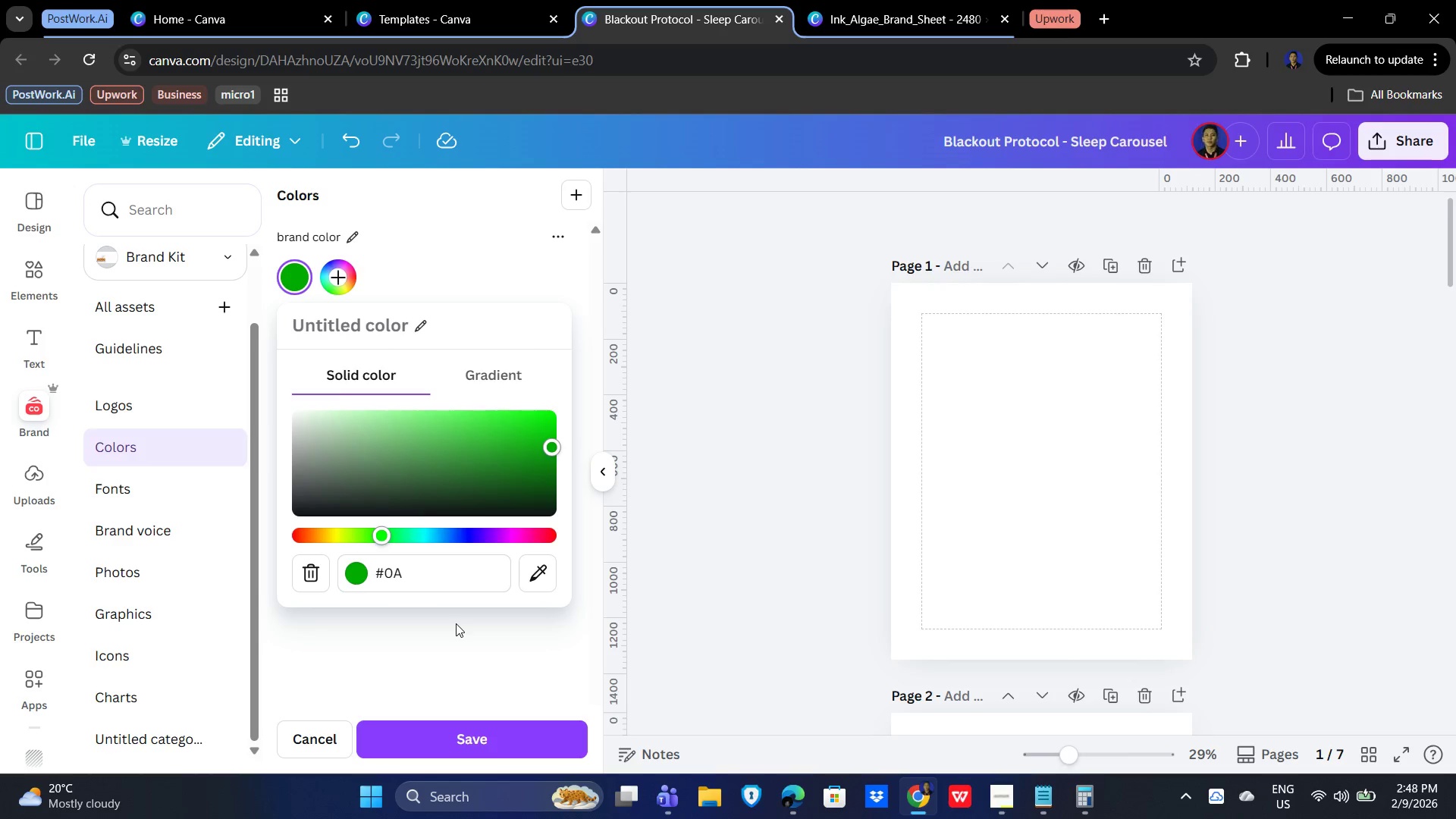 
key(Numpad1)
 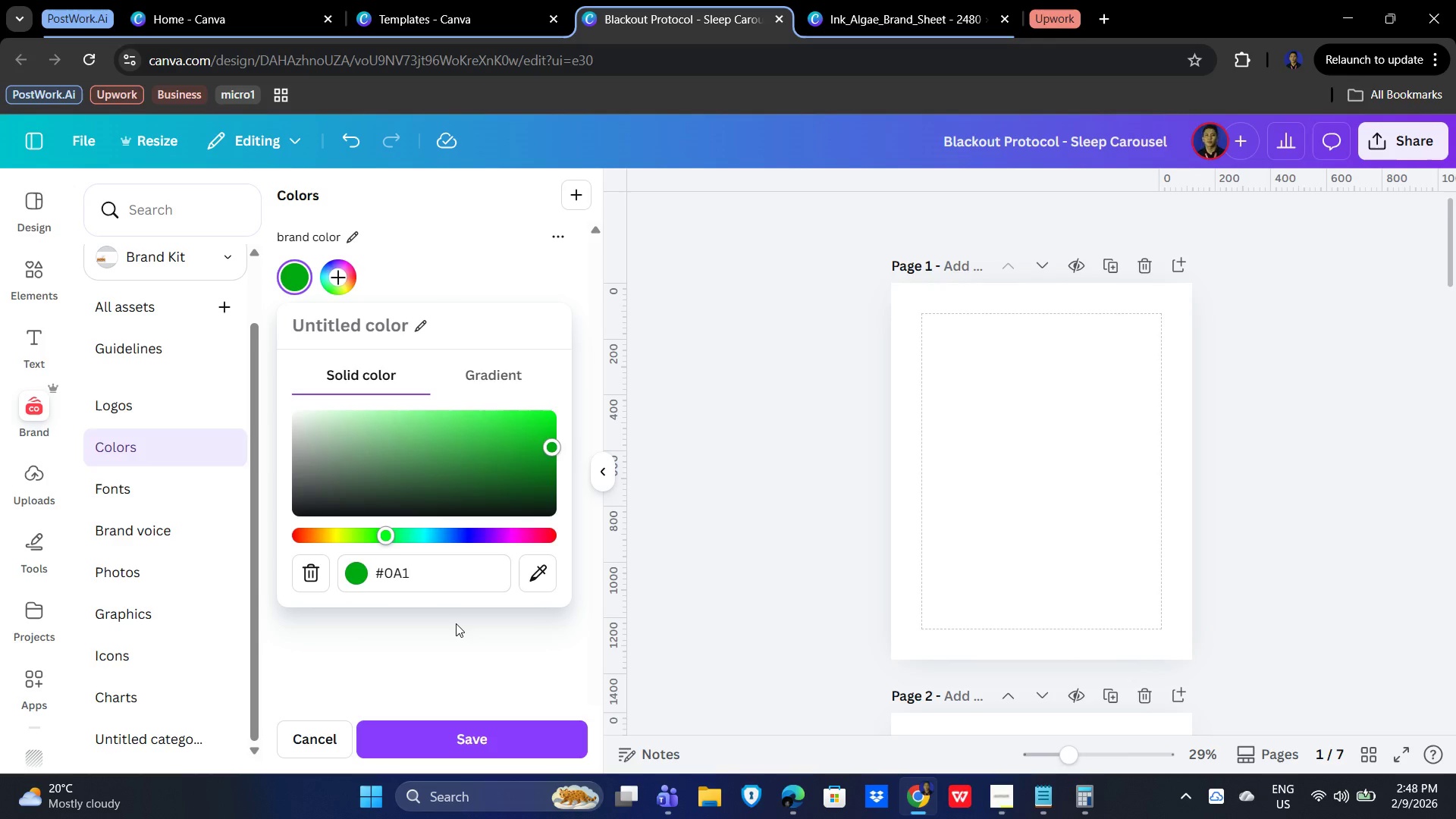 
key(Numpad9)
 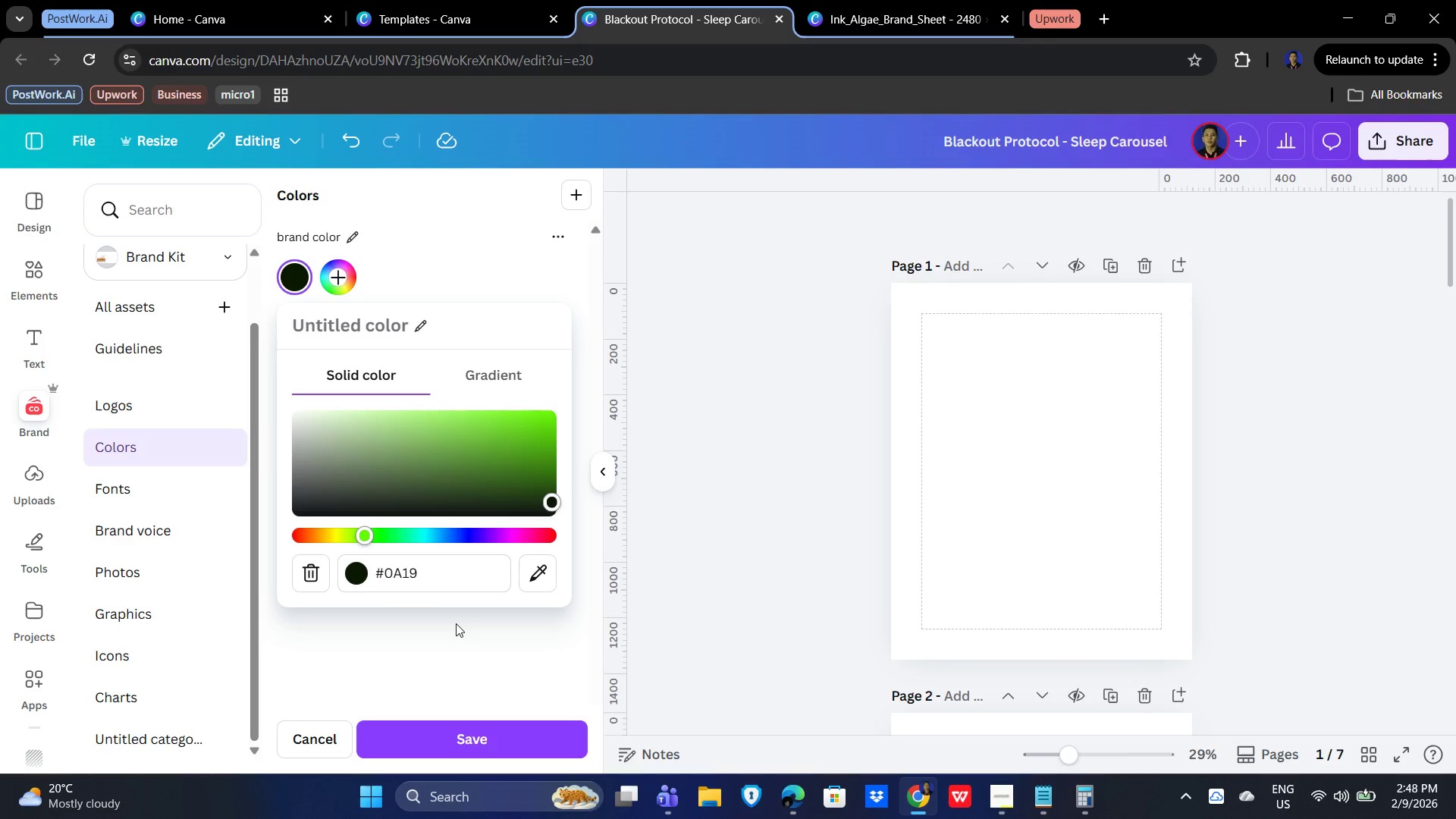 
key(Numpad2)
 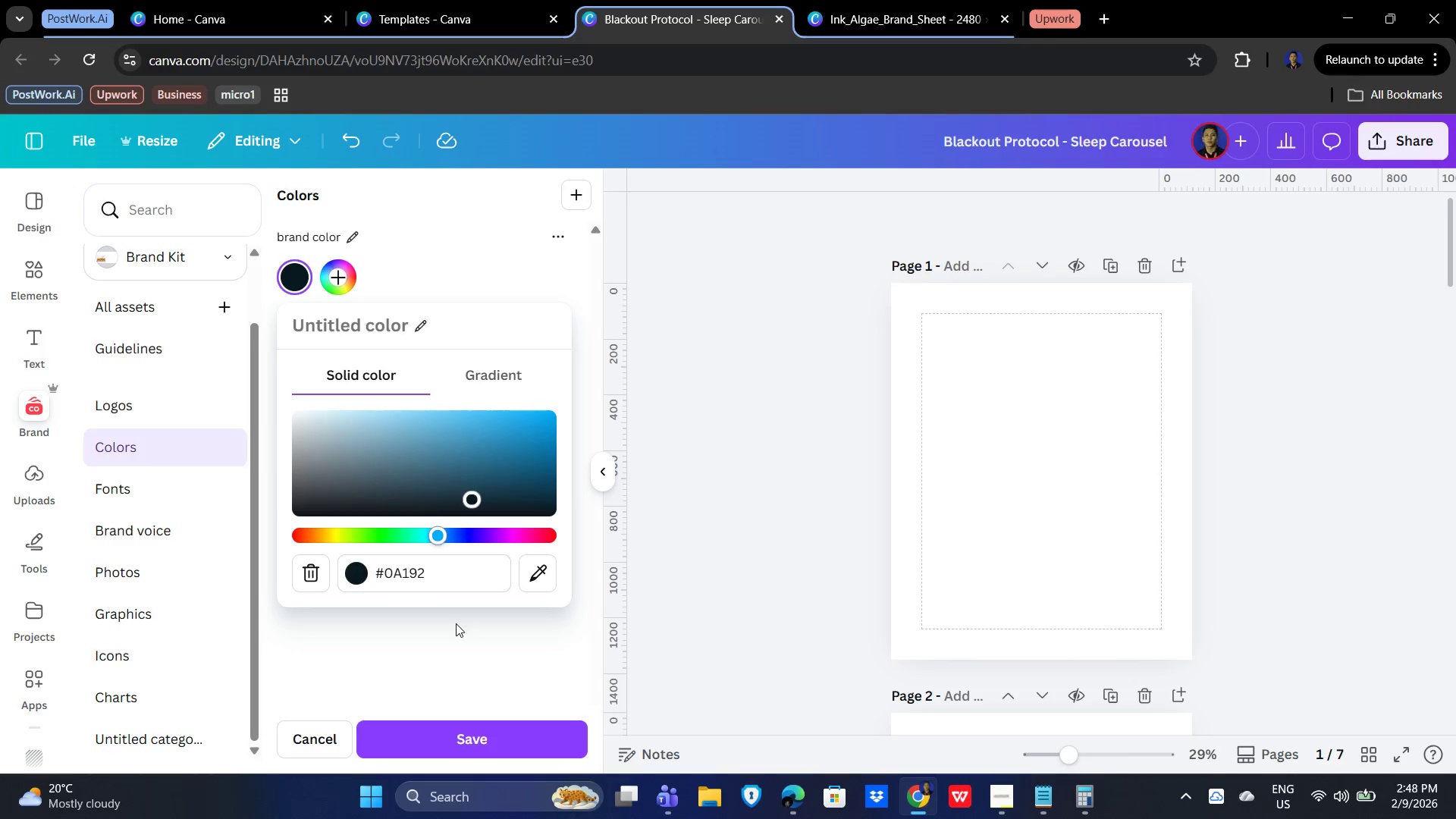 
key(F)
 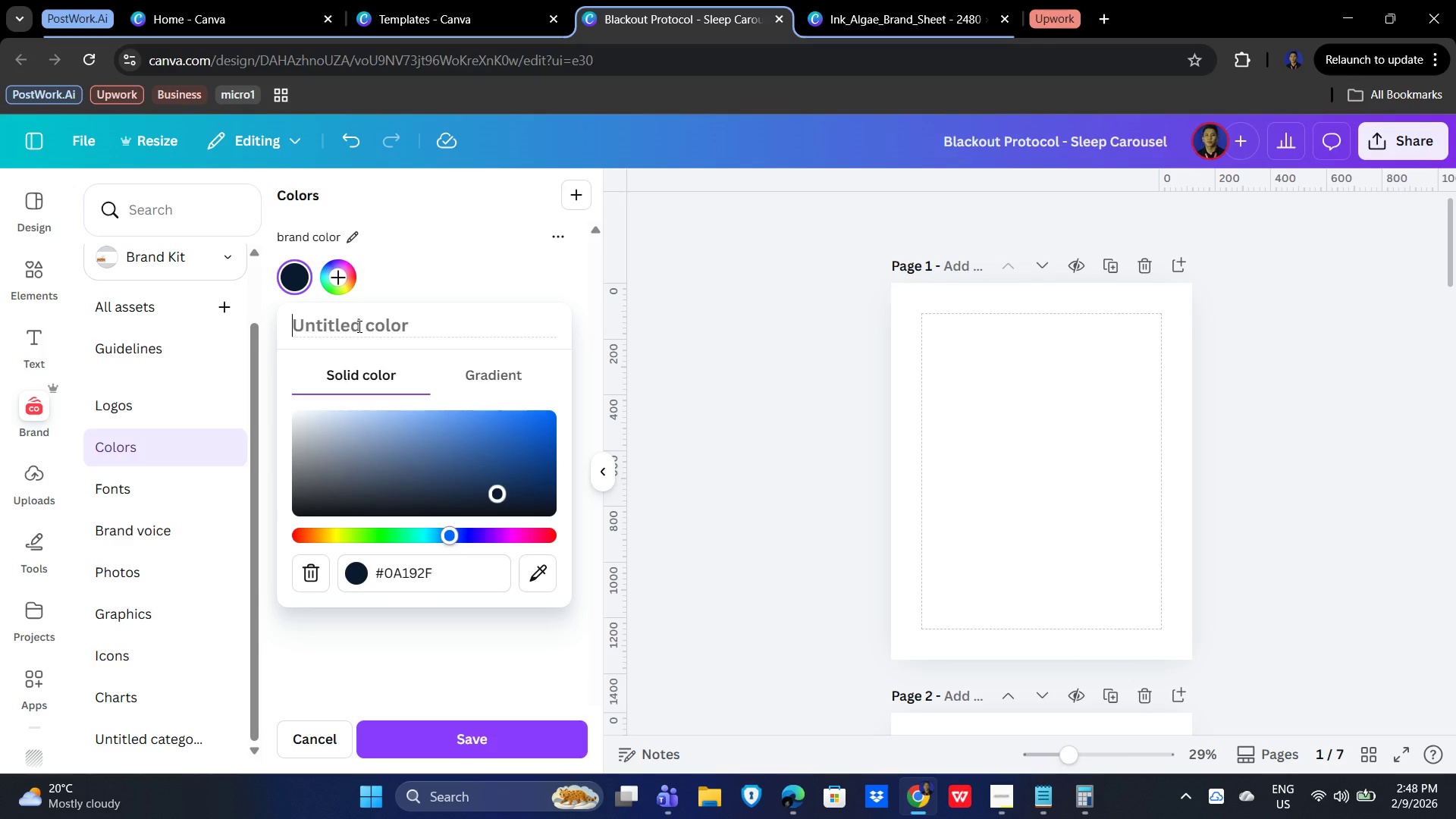 
type(Navy Blus)
key(Backspace)
type(e)
key(NumpadEnter)
 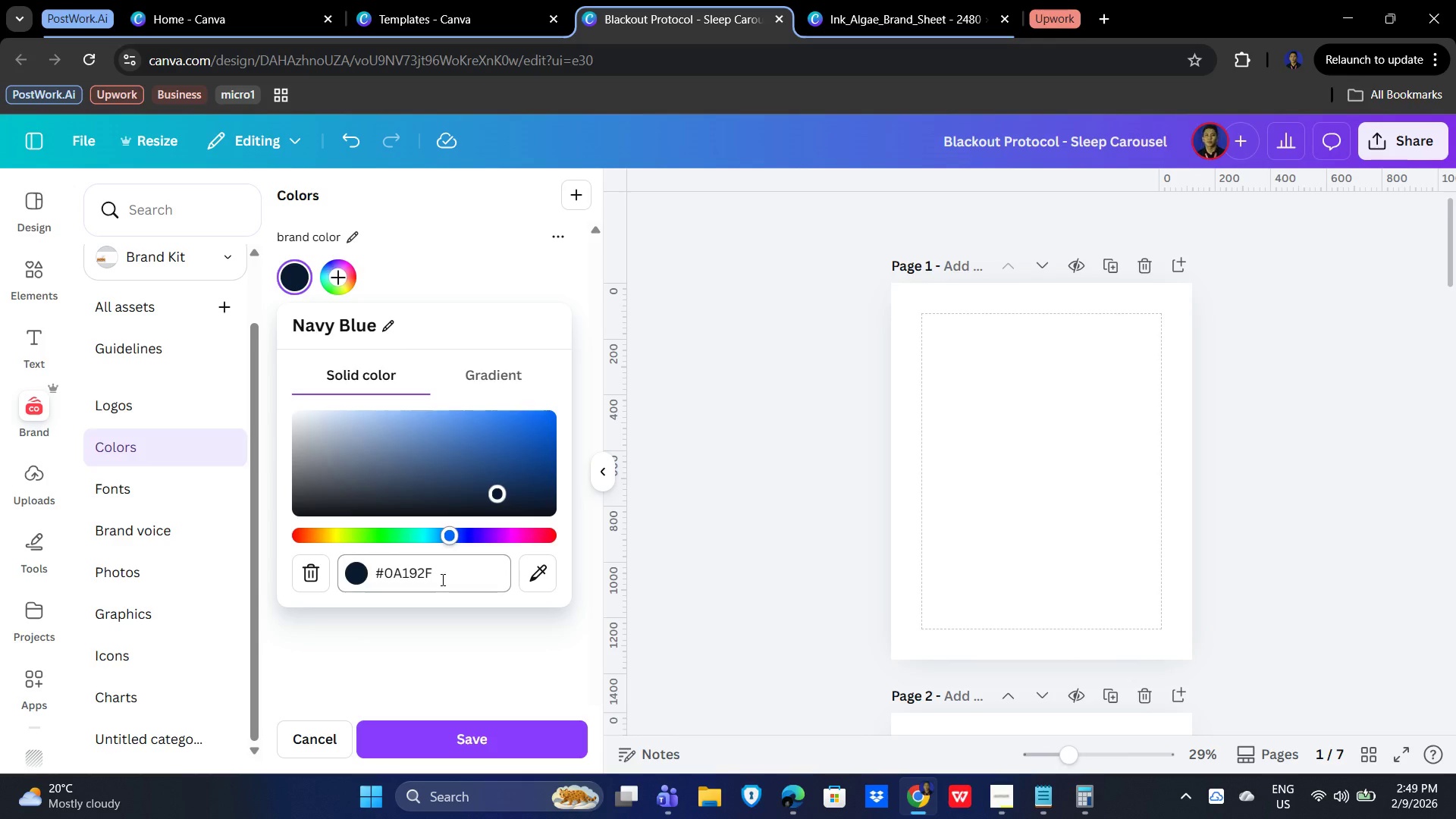 
wait(7.53)
 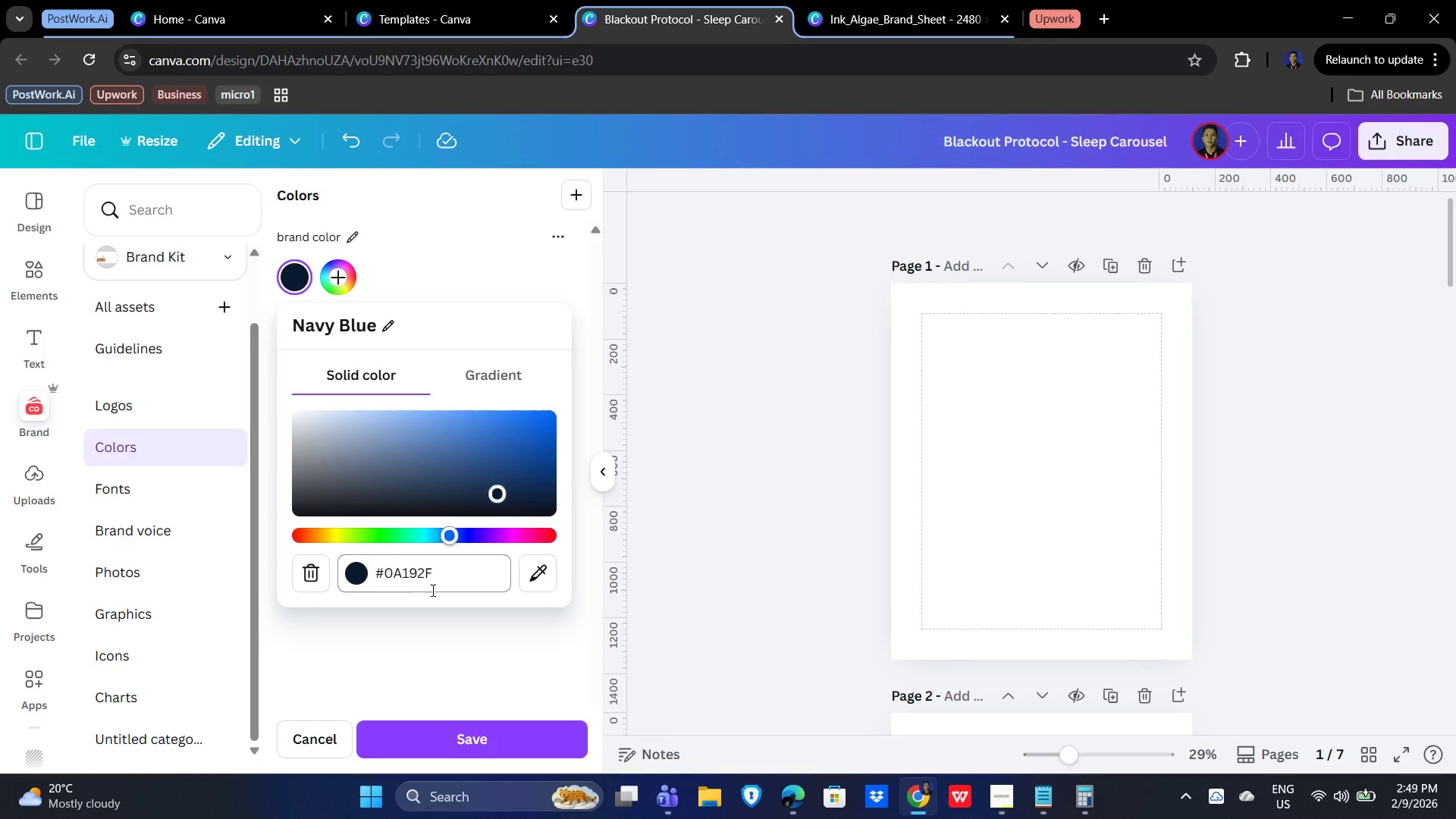 
left_click([337, 271])
 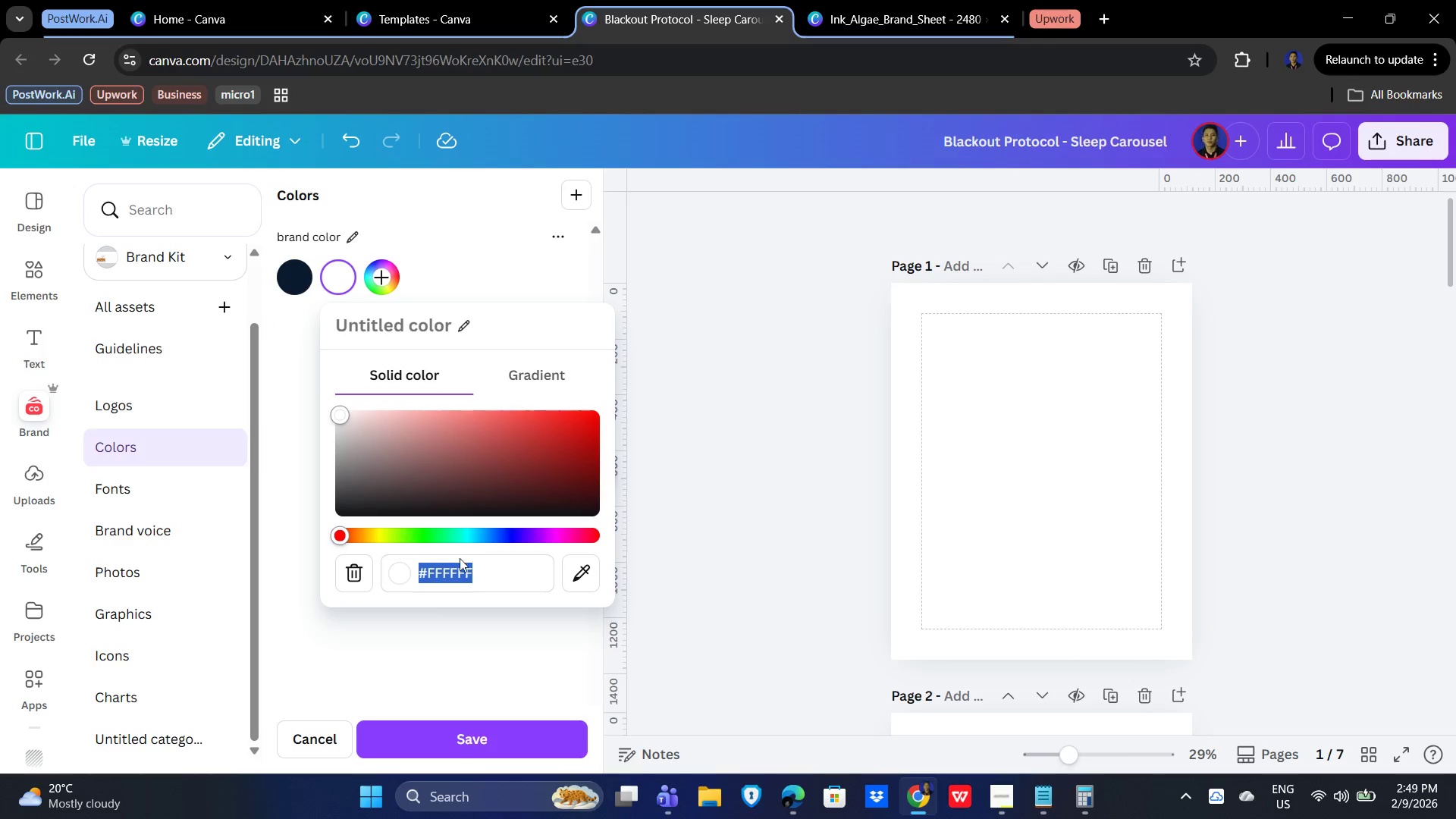 
key(Numpad1)
 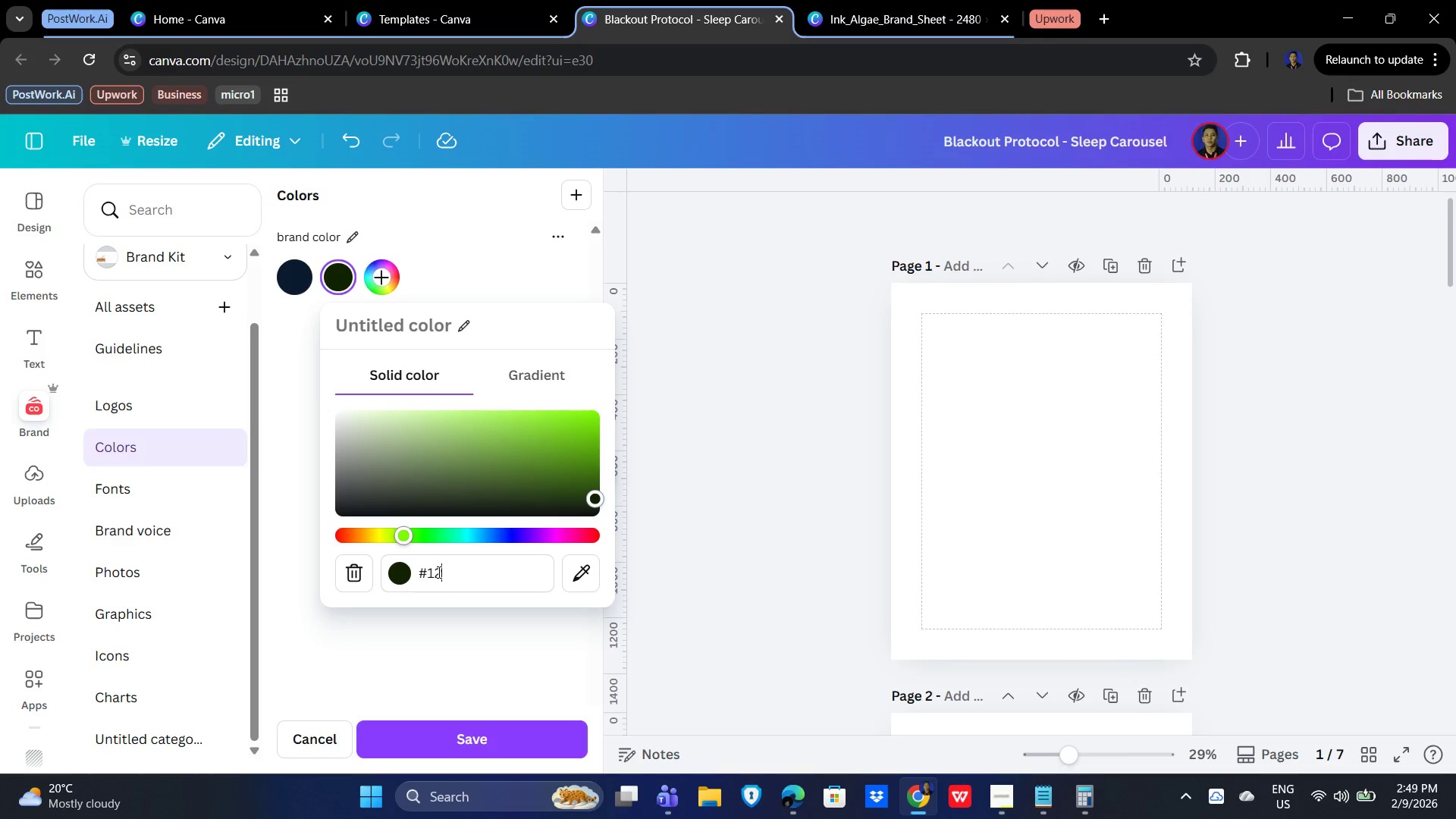 
key(Numpad2)
 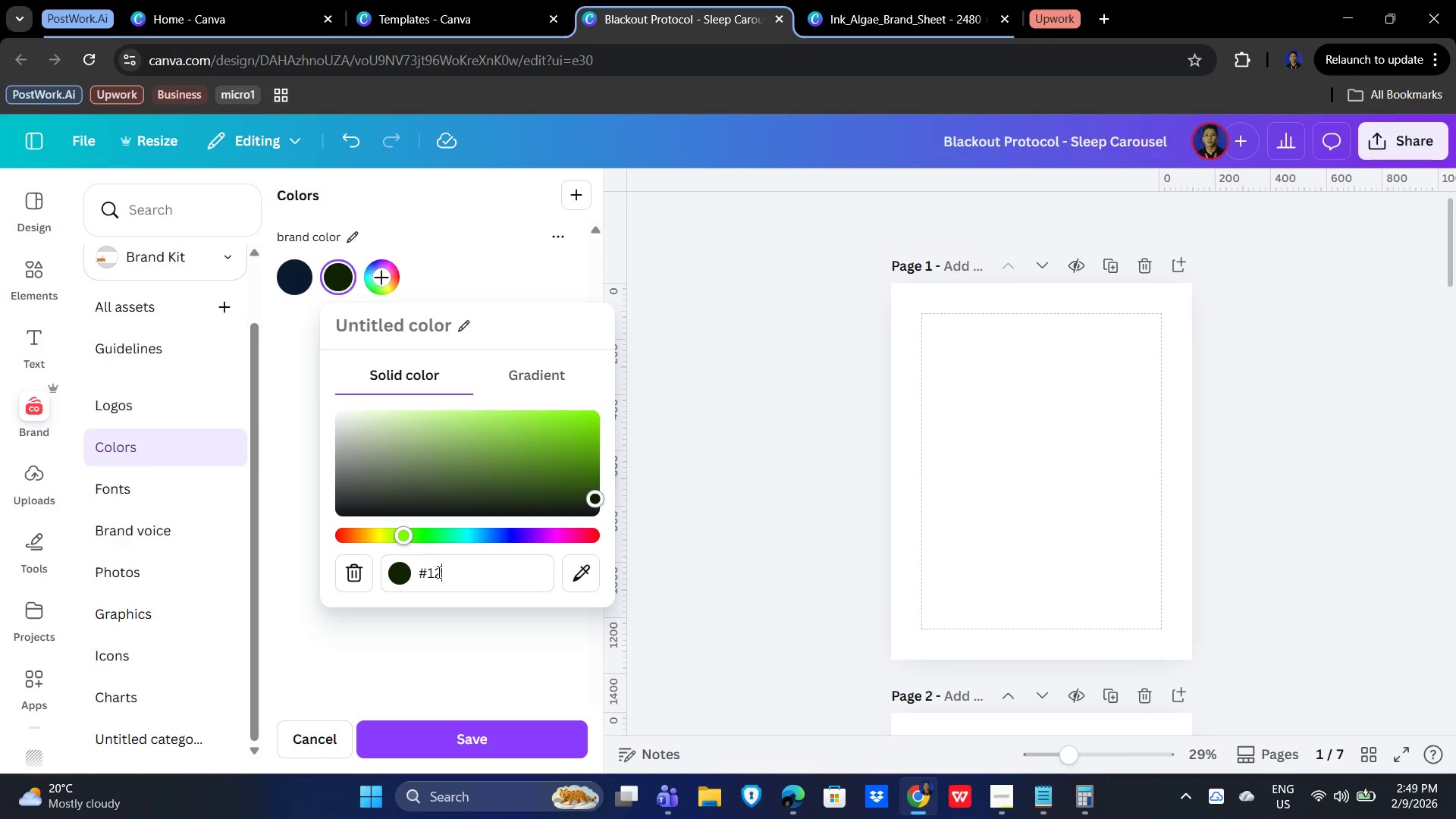 
key(Numpad1)
 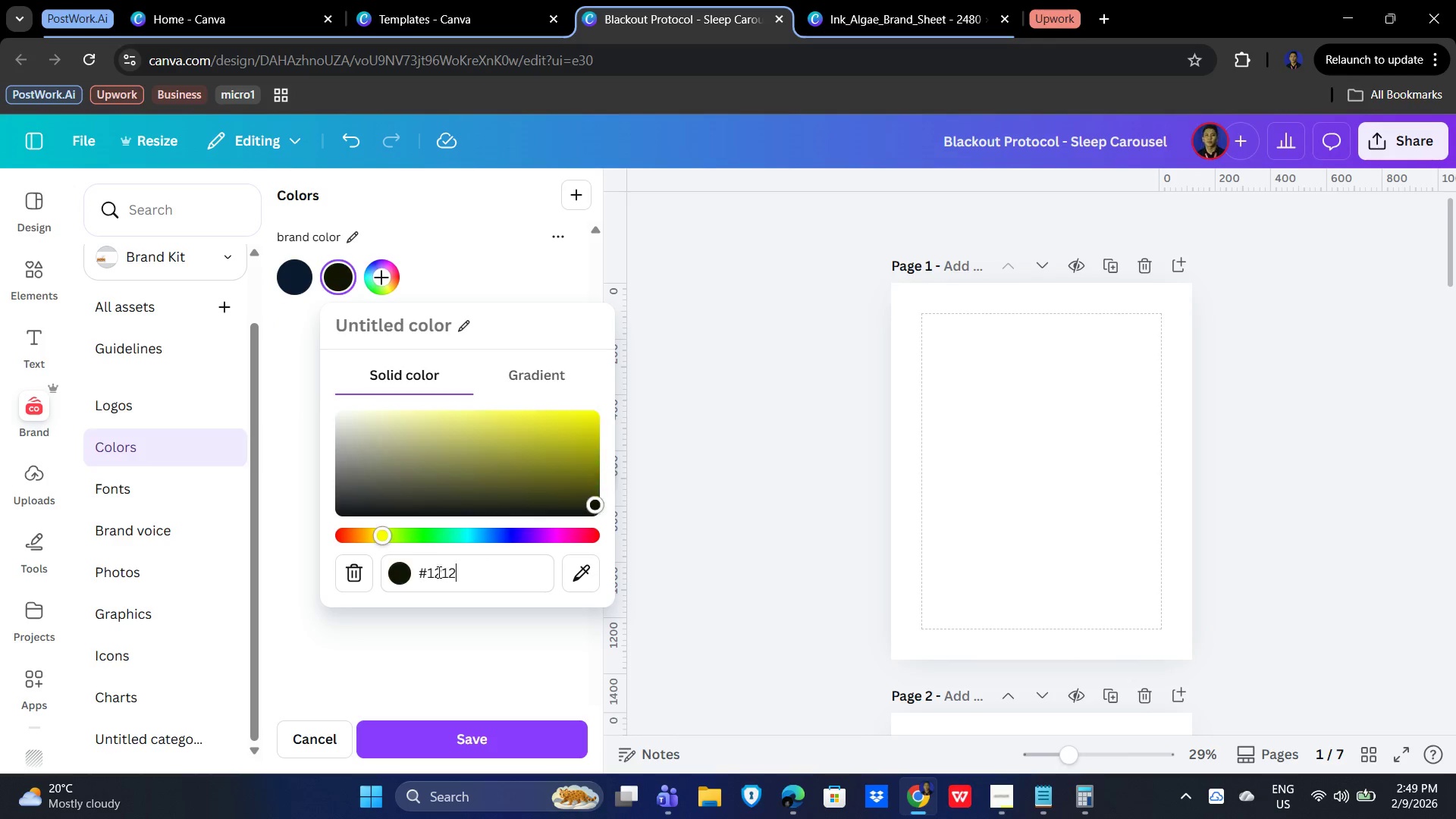 
key(Numpad2)
 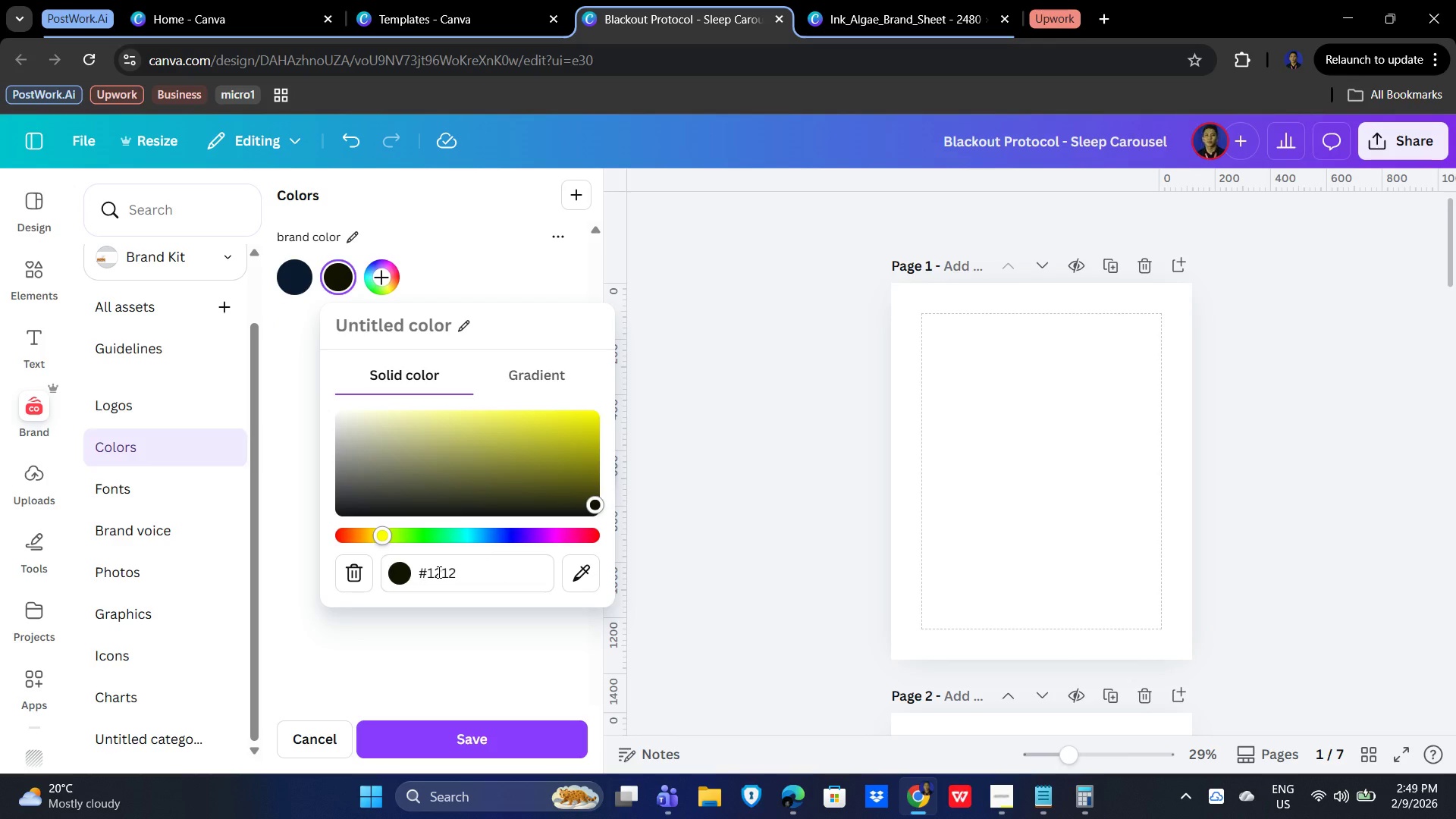 
key(Numpad1)
 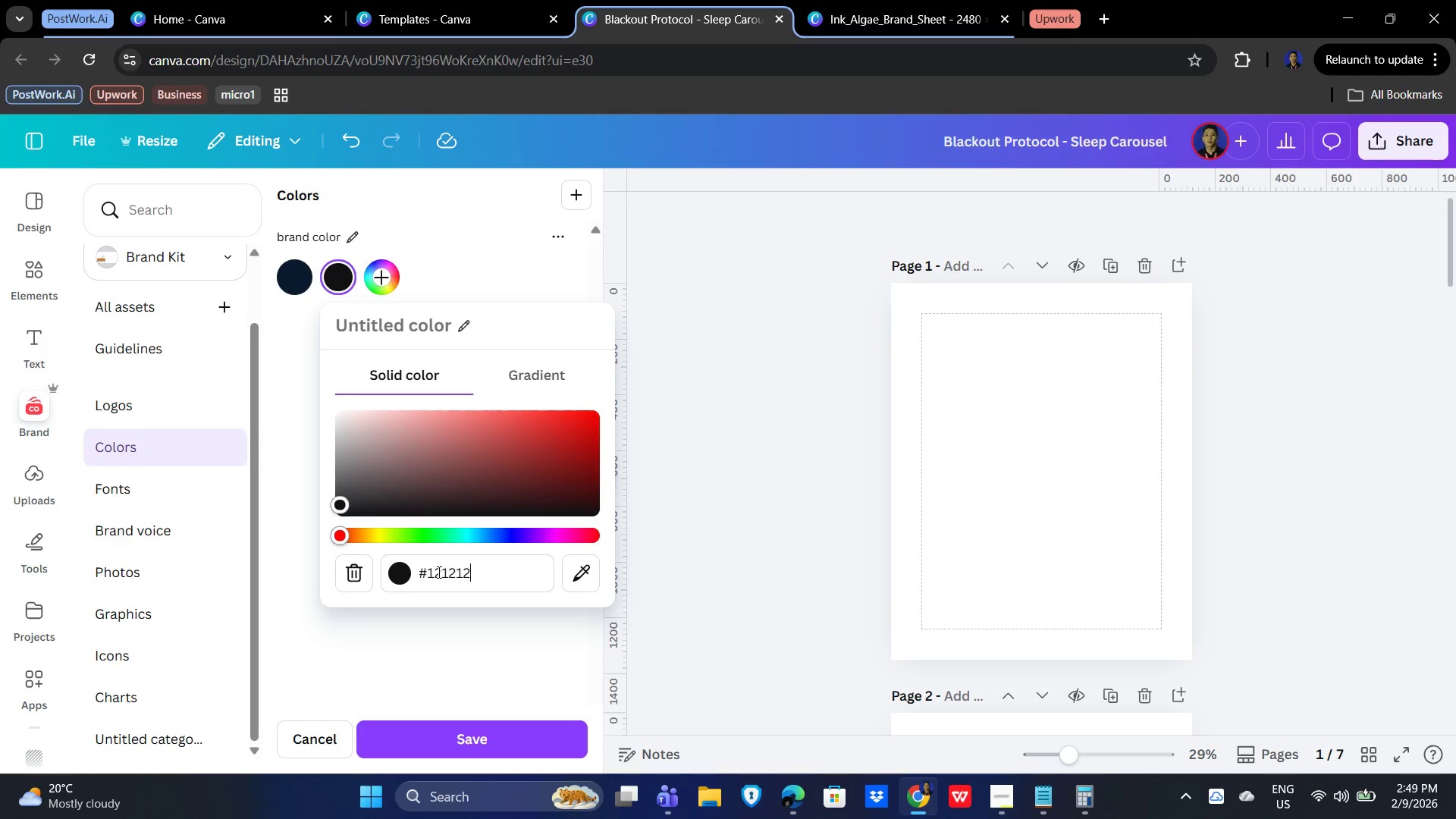 
key(Numpad2)
 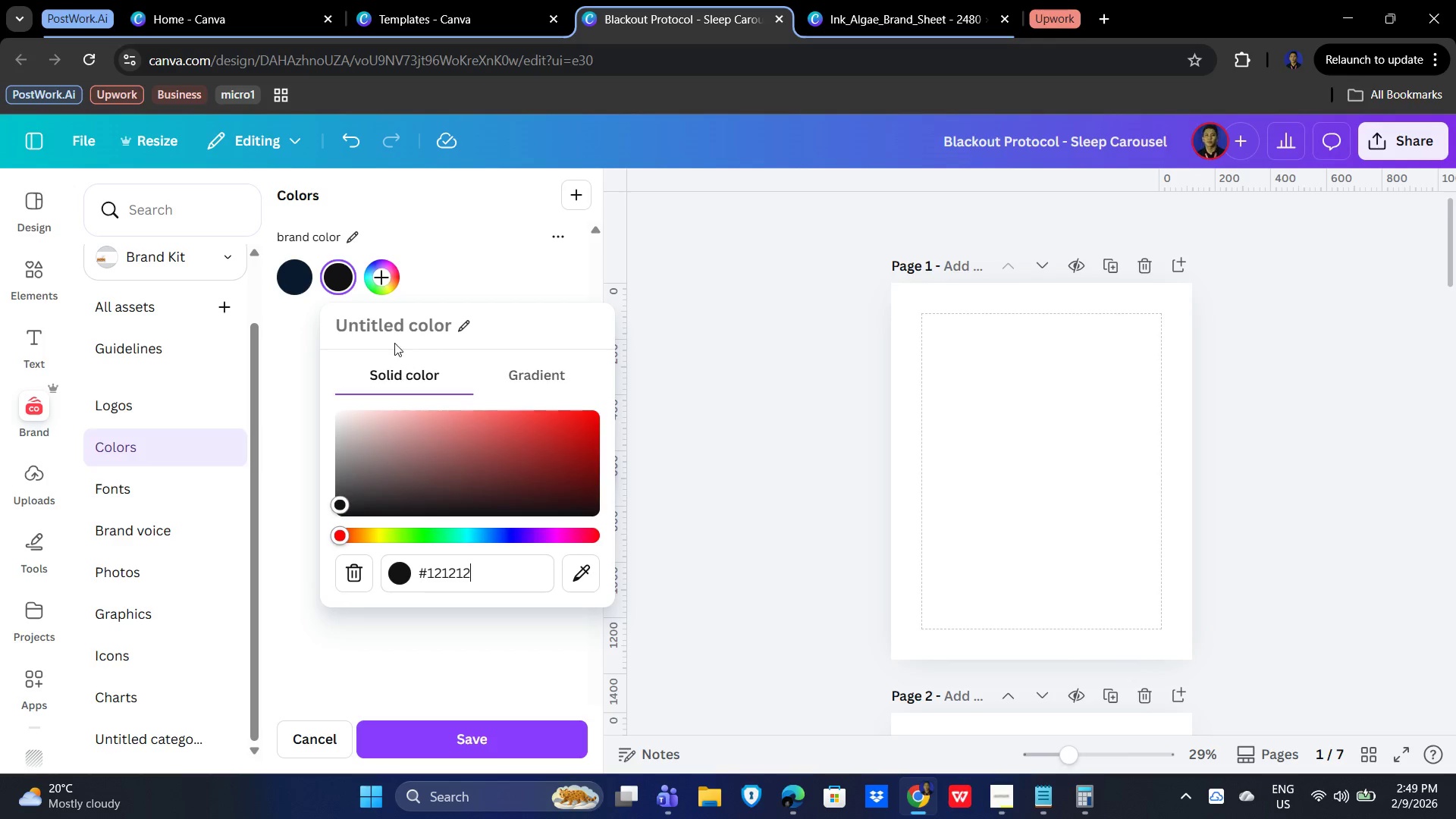 
left_click([391, 337])
 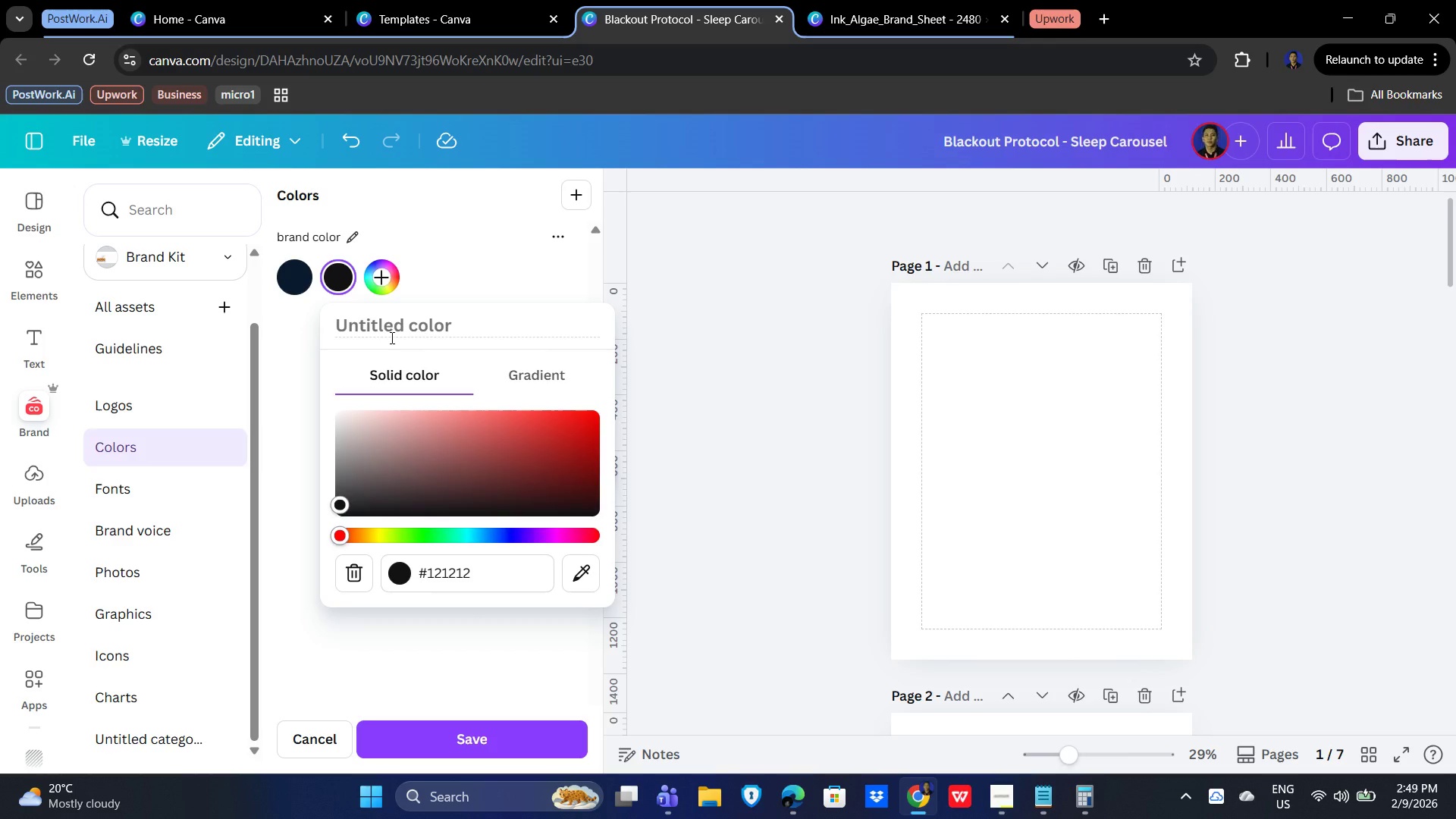 
type(Chacoal)
 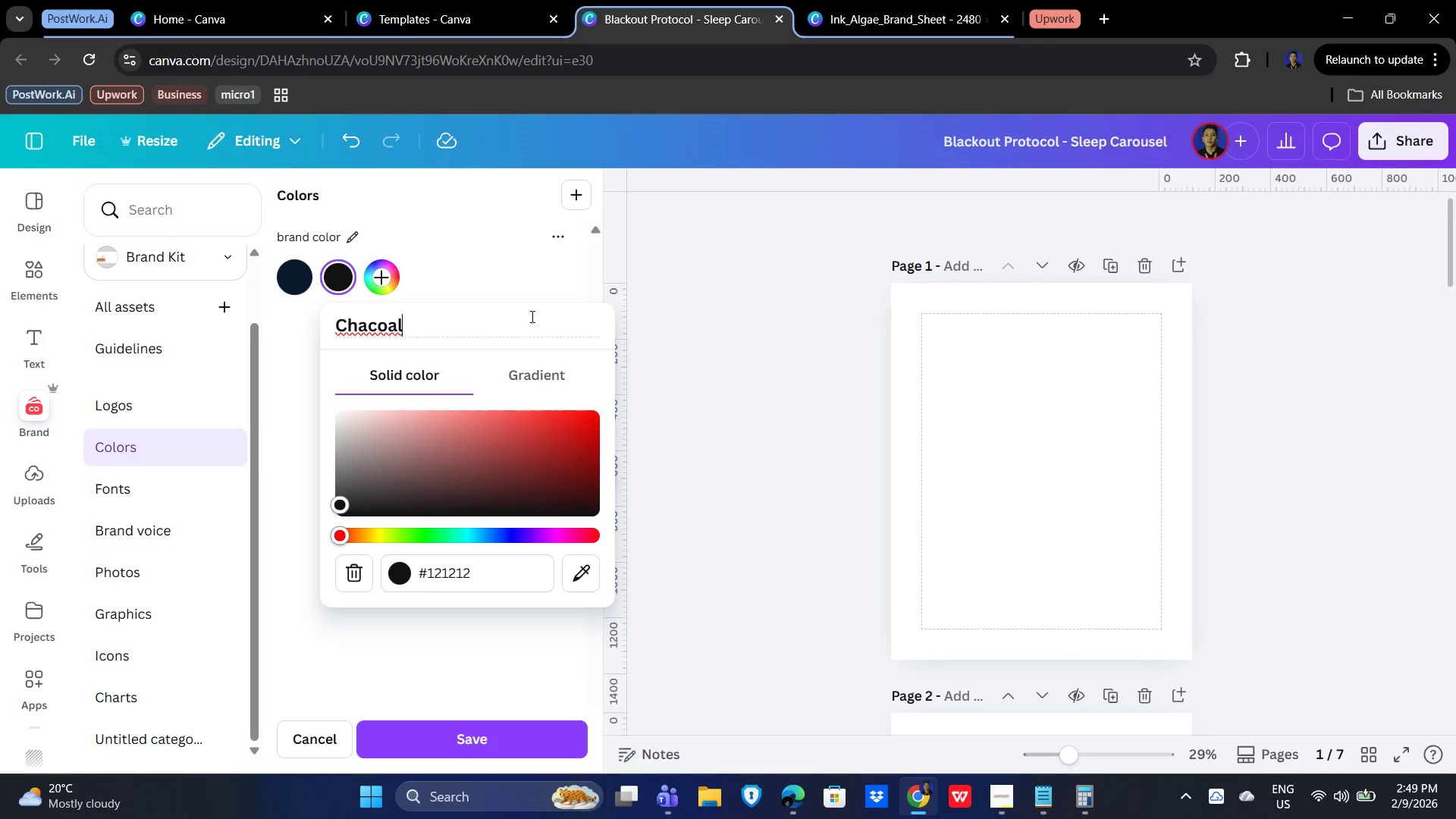 
left_click([473, 325])
 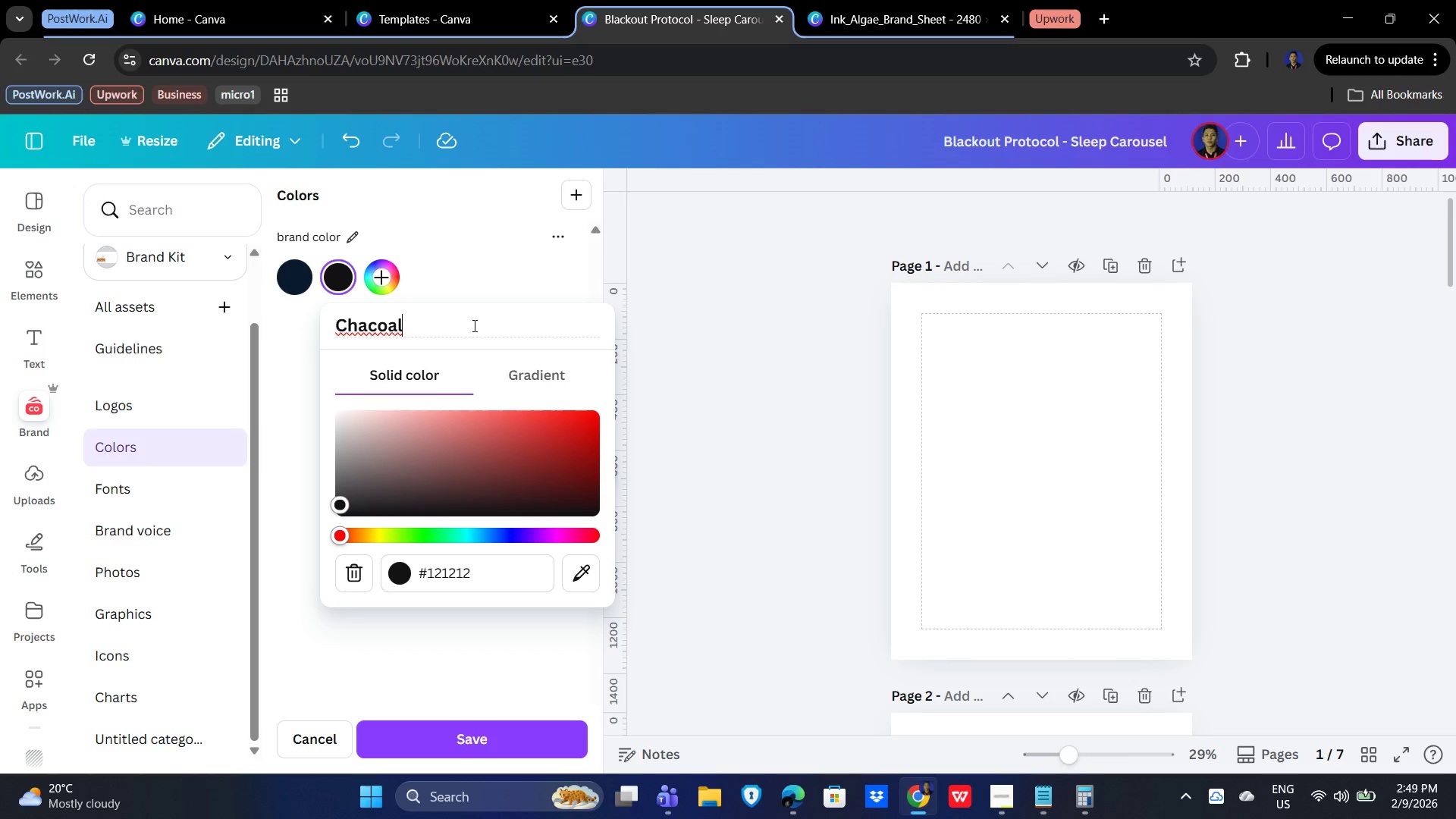 
key(NumpadEnter)
 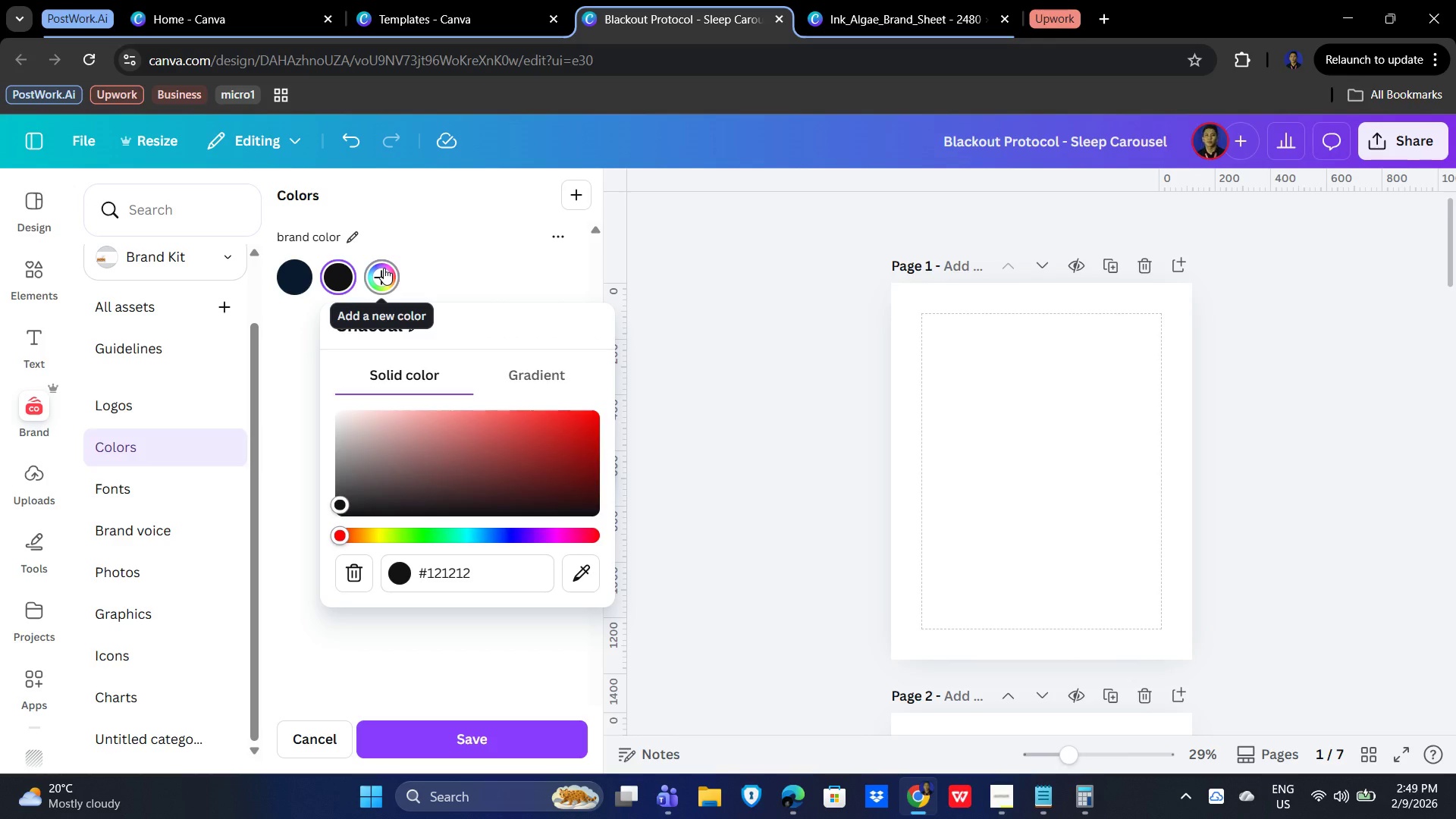 
wait(6.56)
 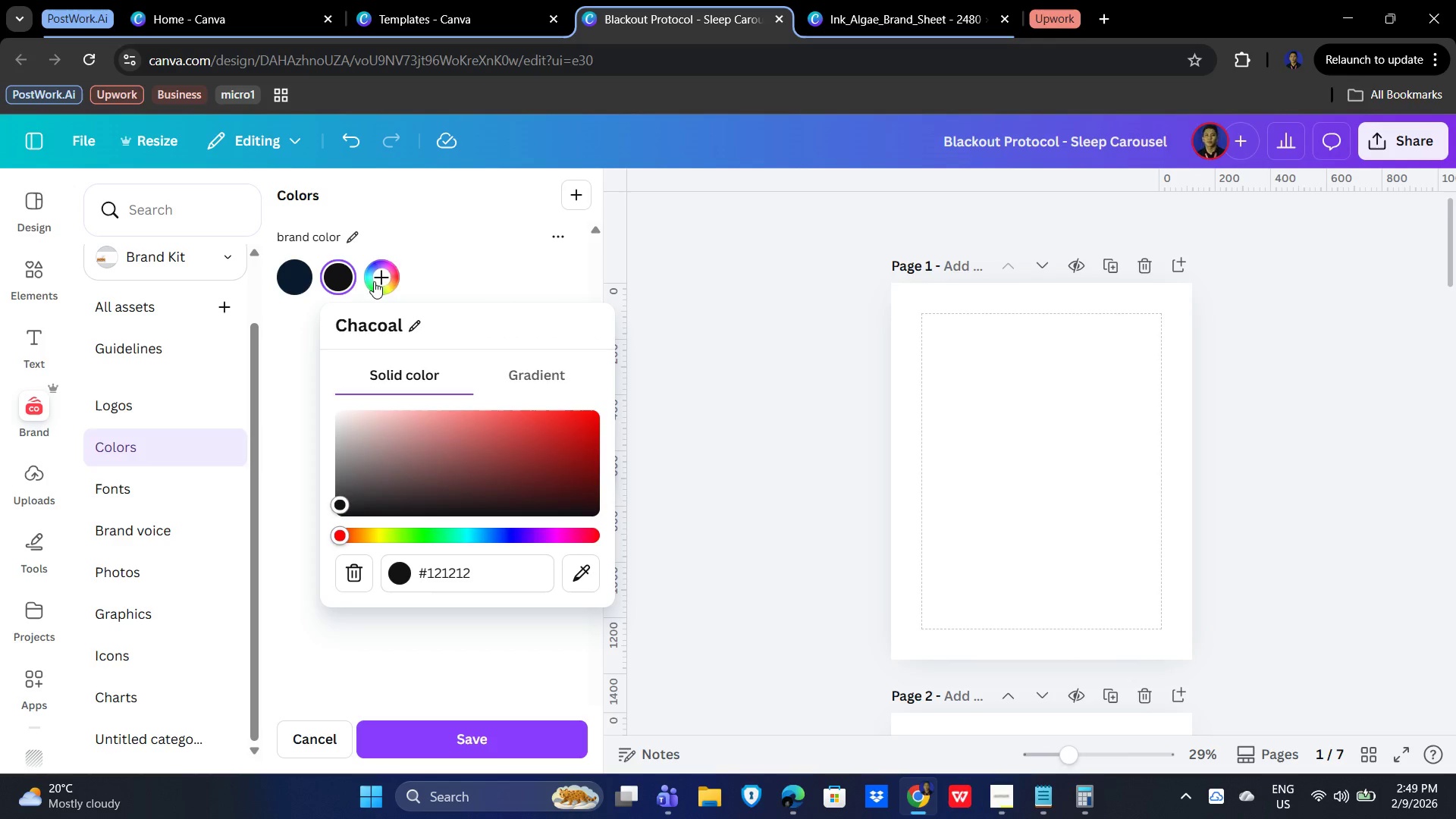 
left_click([388, 268])
 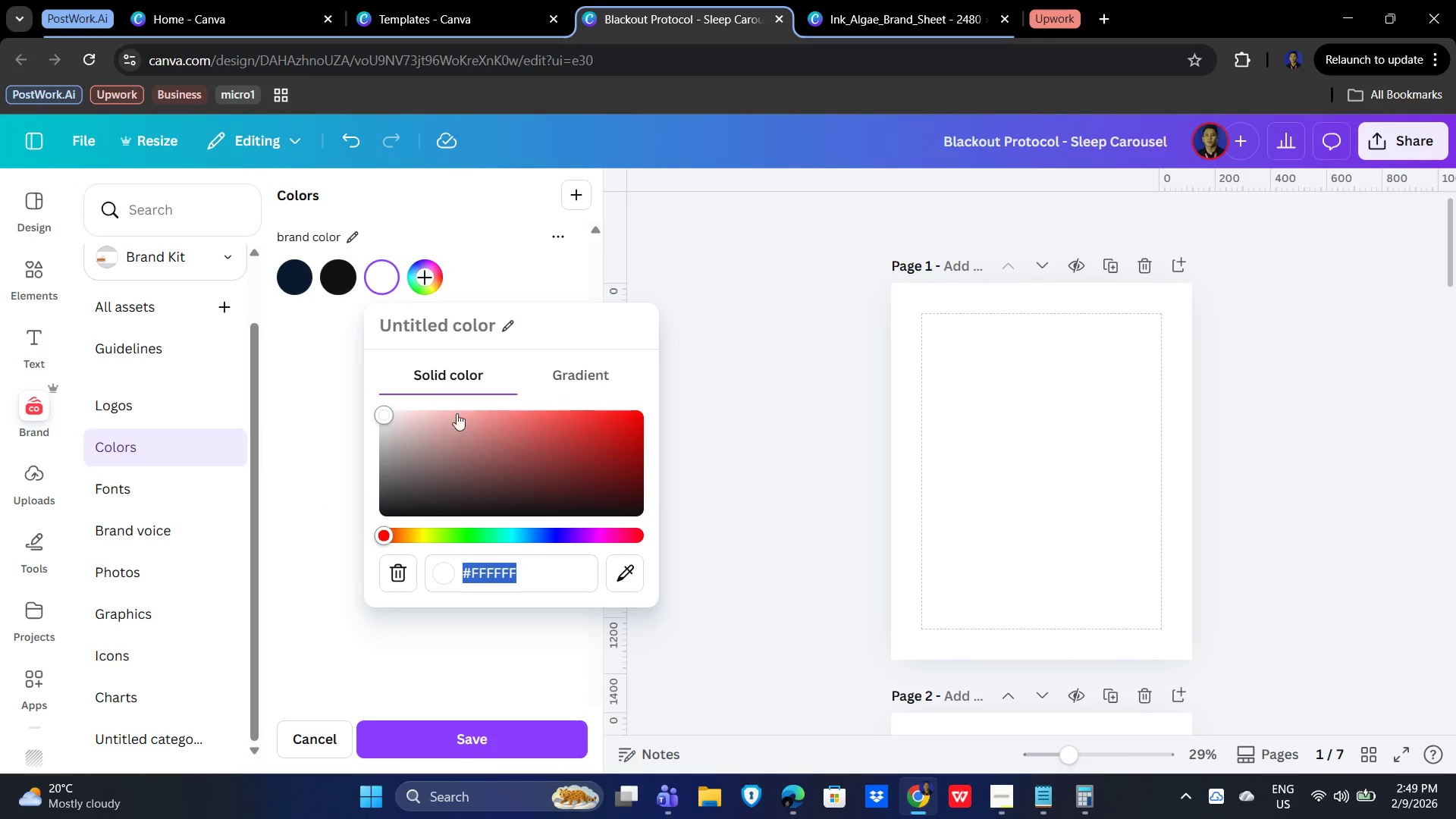 
left_click([409, 321])
 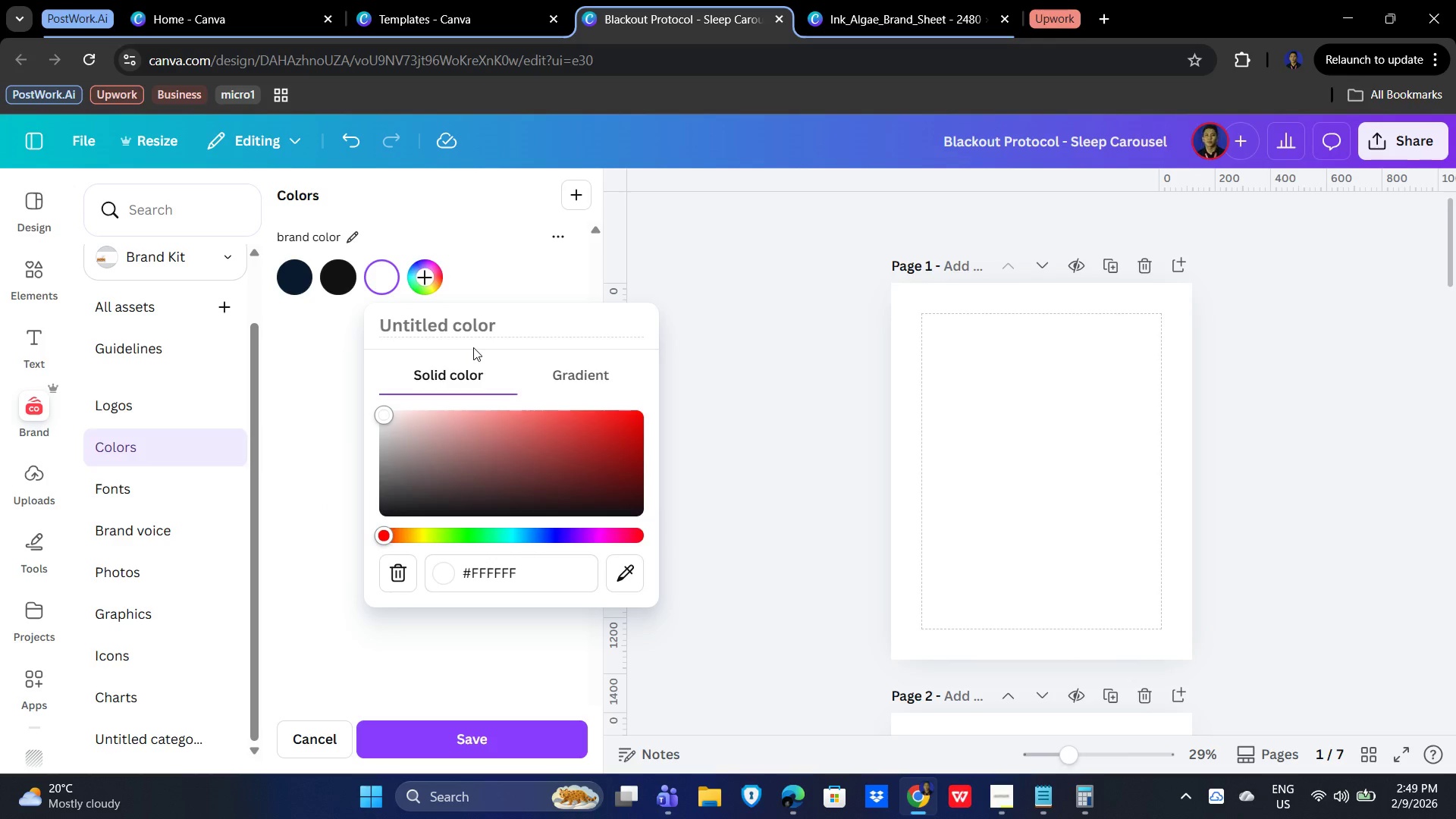 
type(Sunset Amber)
 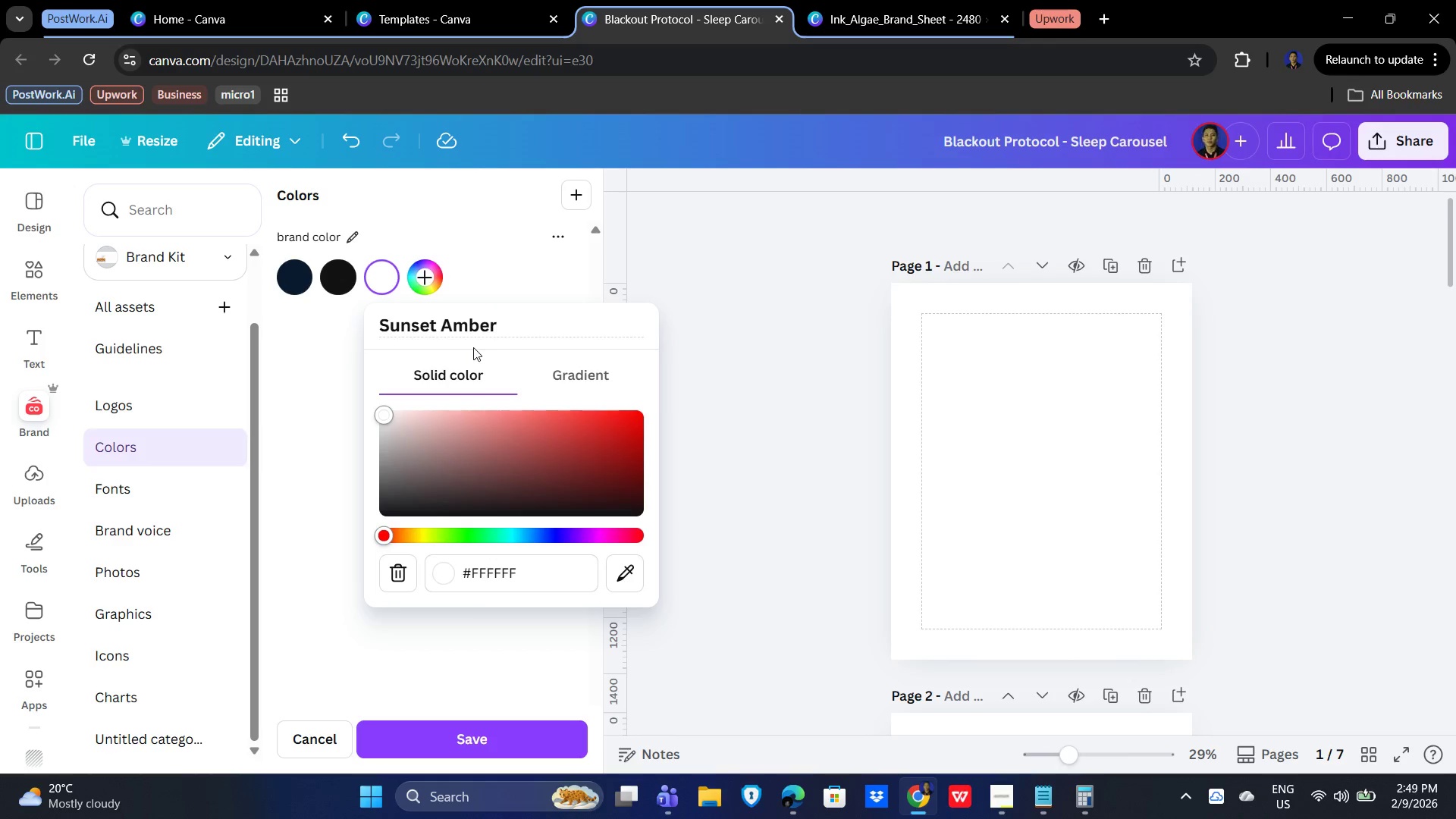 
left_click([503, 576])
 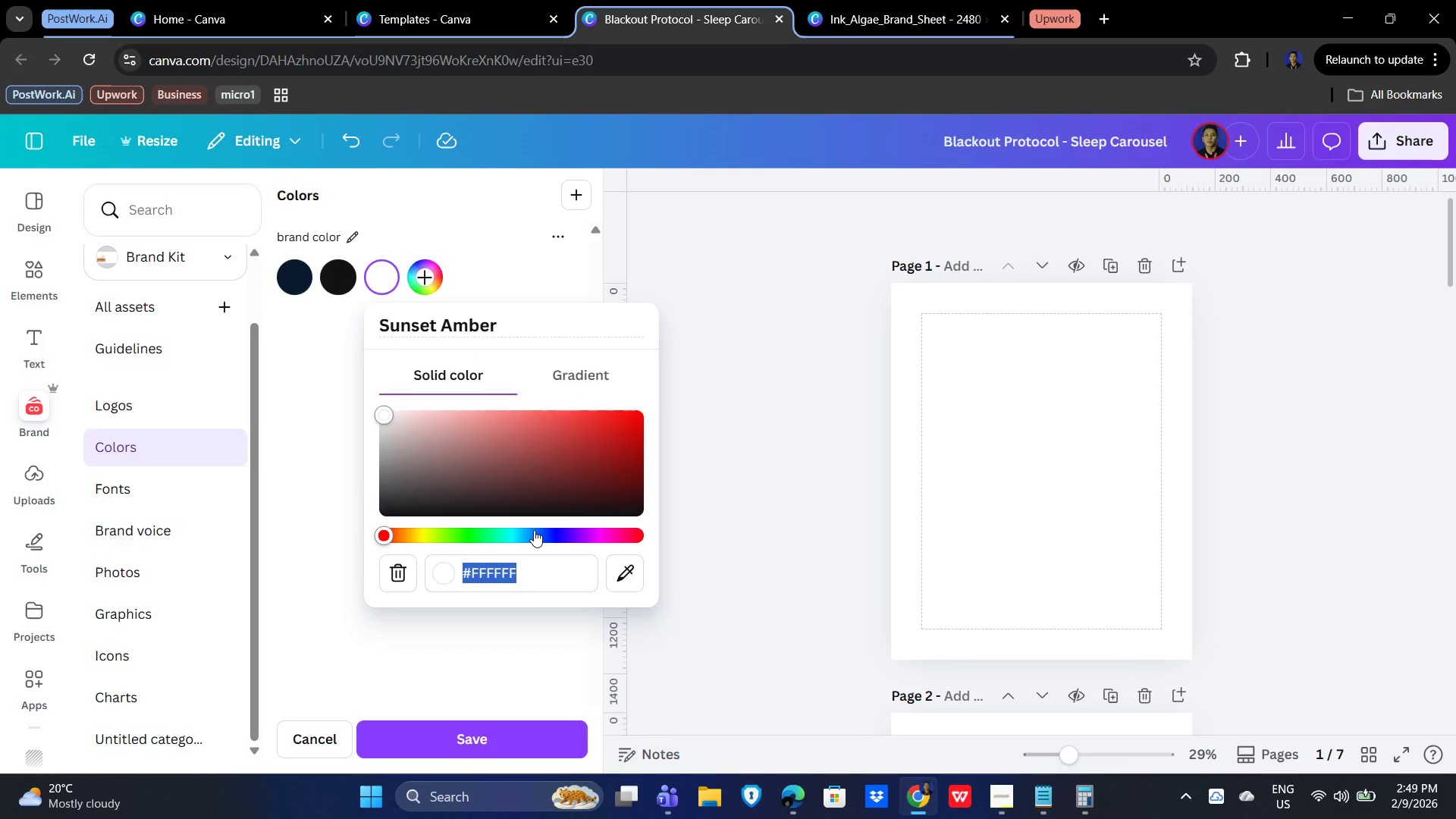 
type(ff8c00)
key(NumpadEnter)
 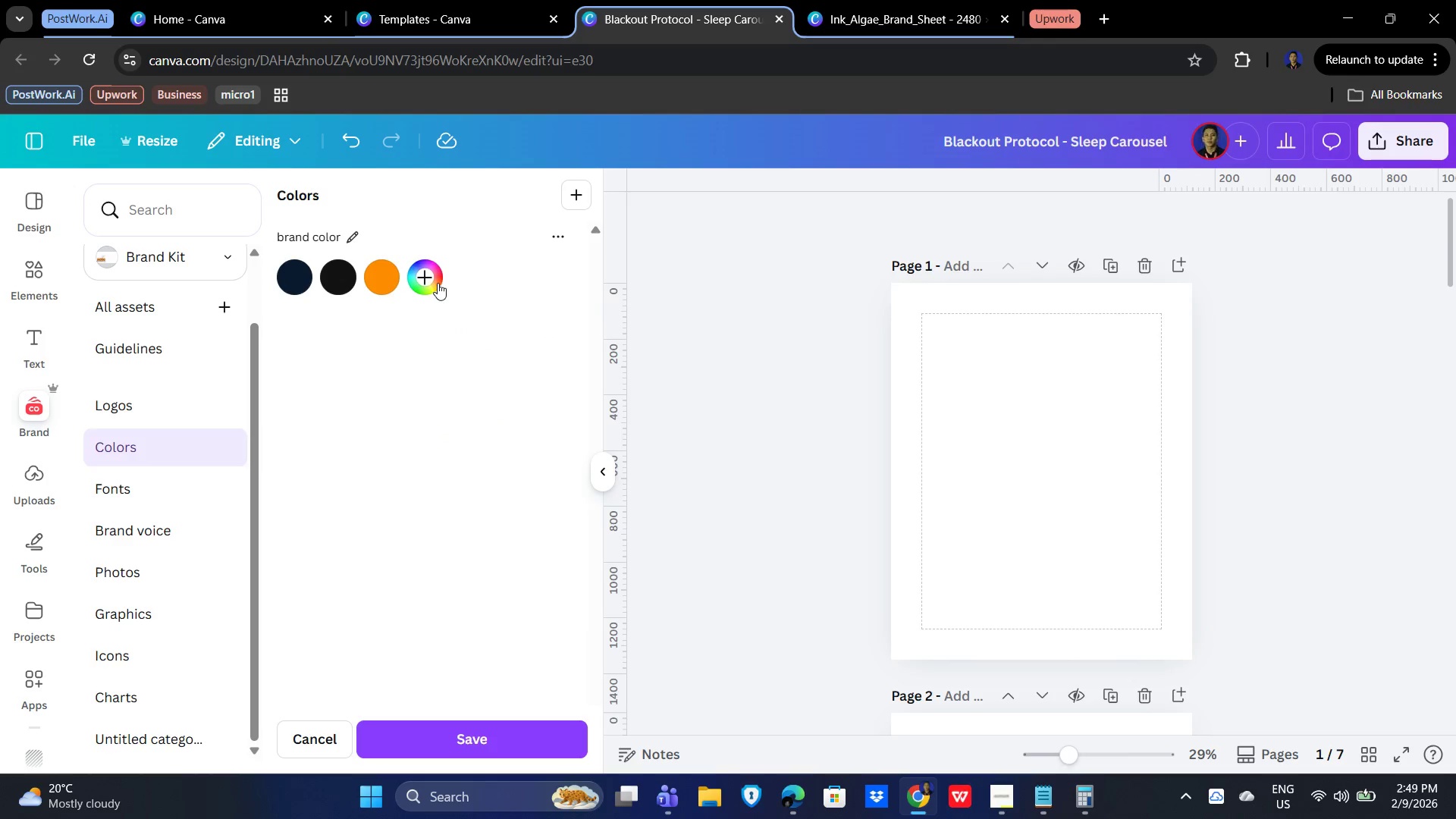 
left_click([427, 271])
 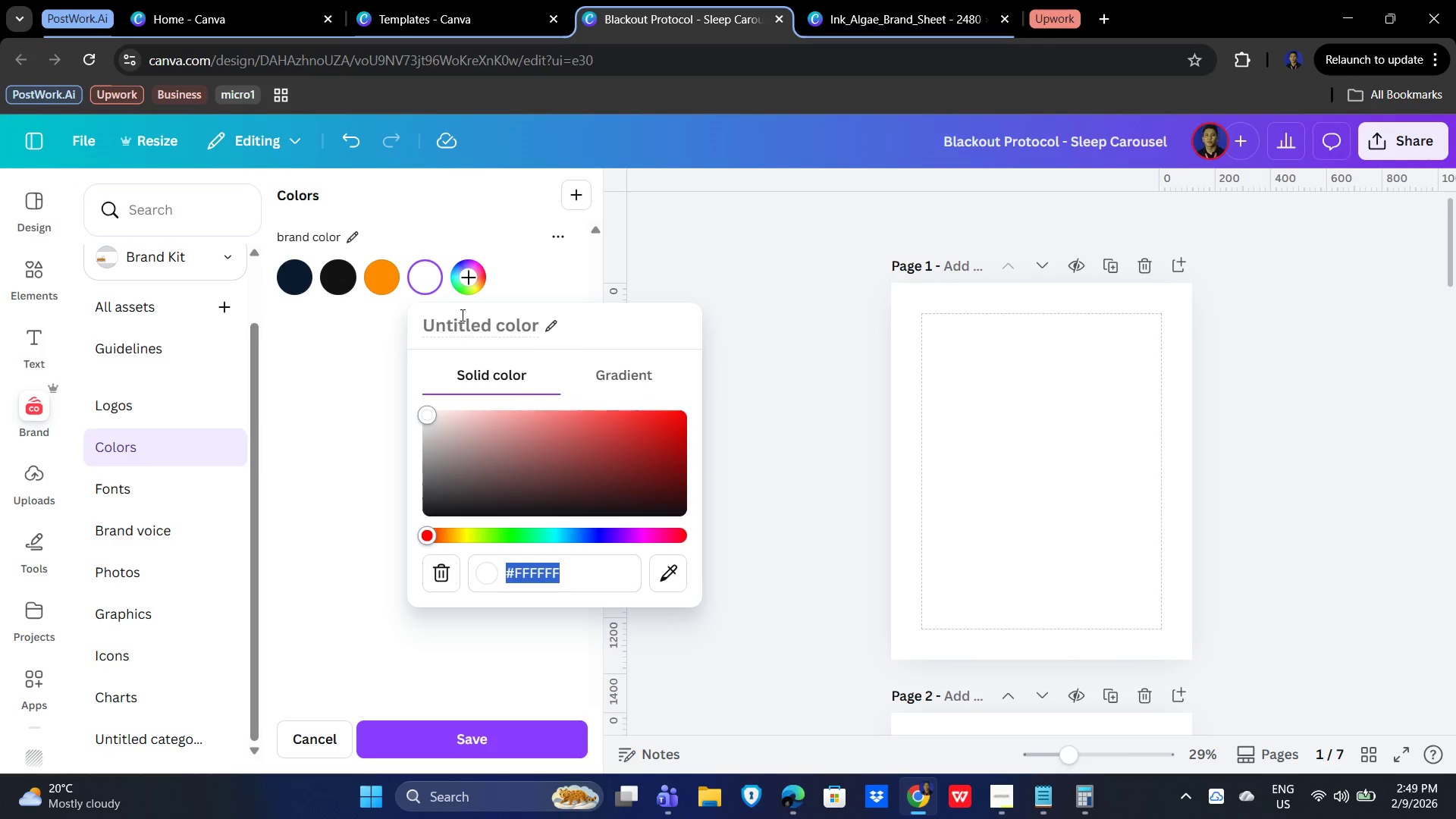 
left_click([497, 318])
 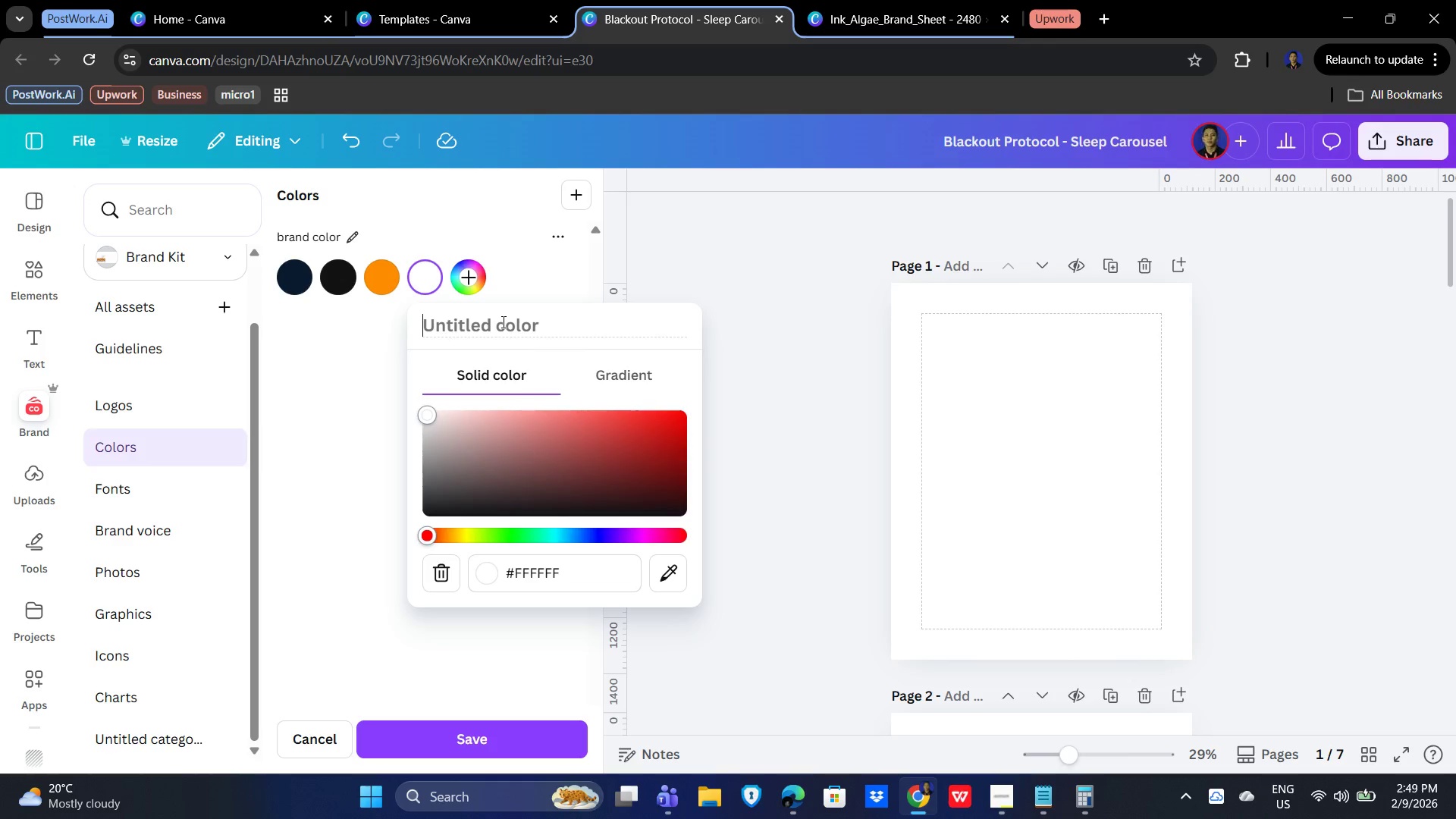 
type(White)
 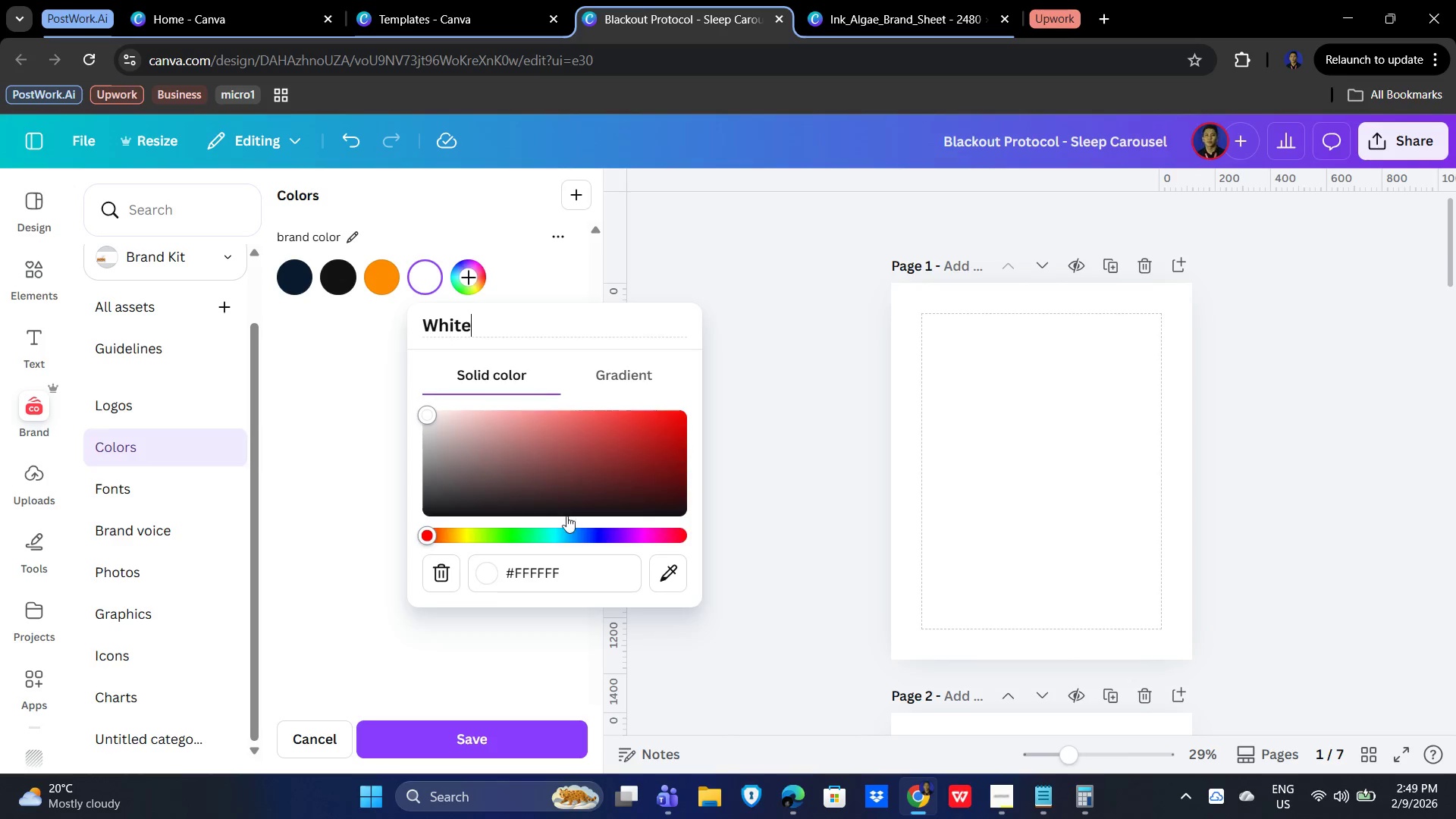 
left_click([578, 578])
 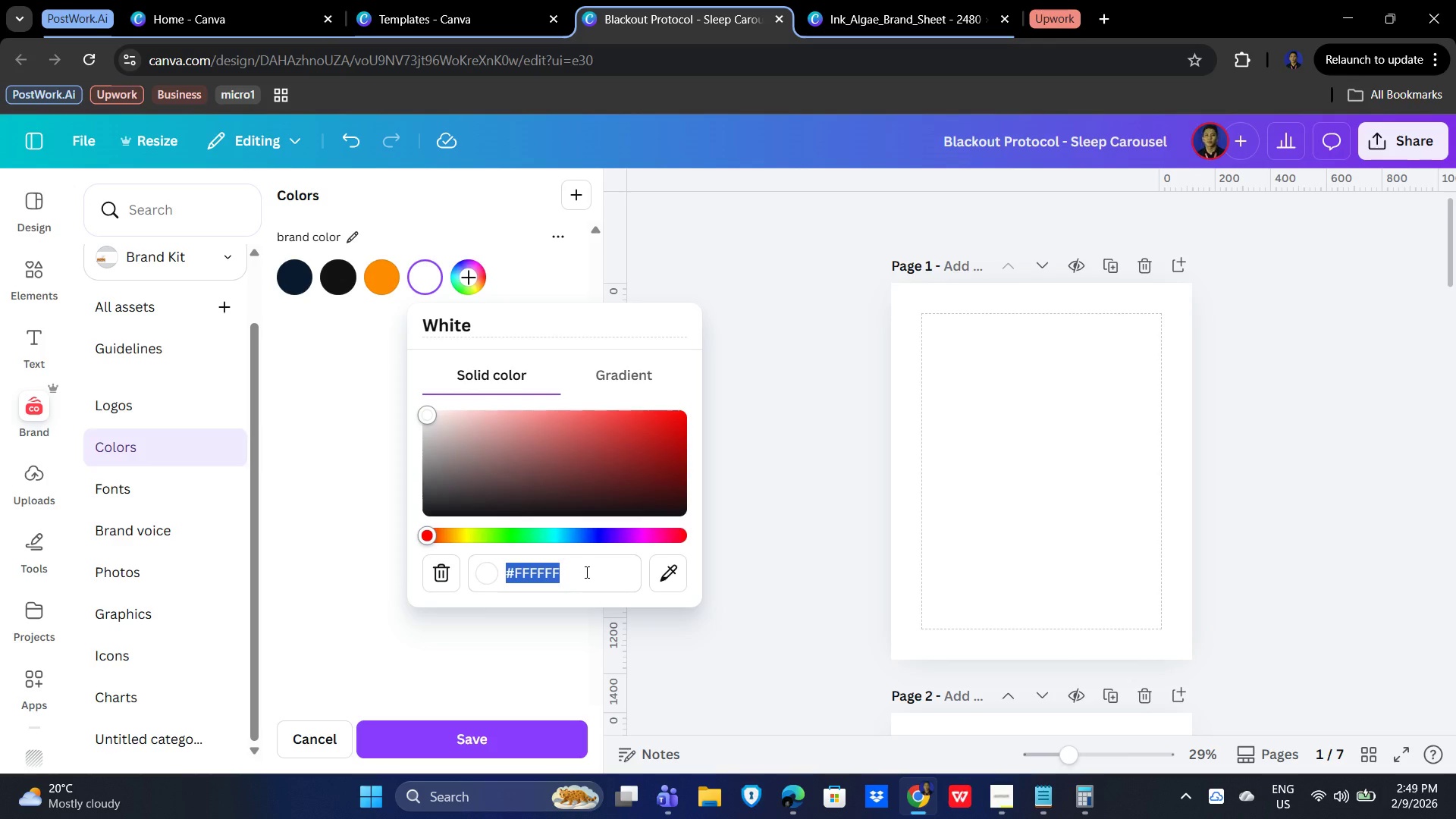 
key(NumpadEnter)
 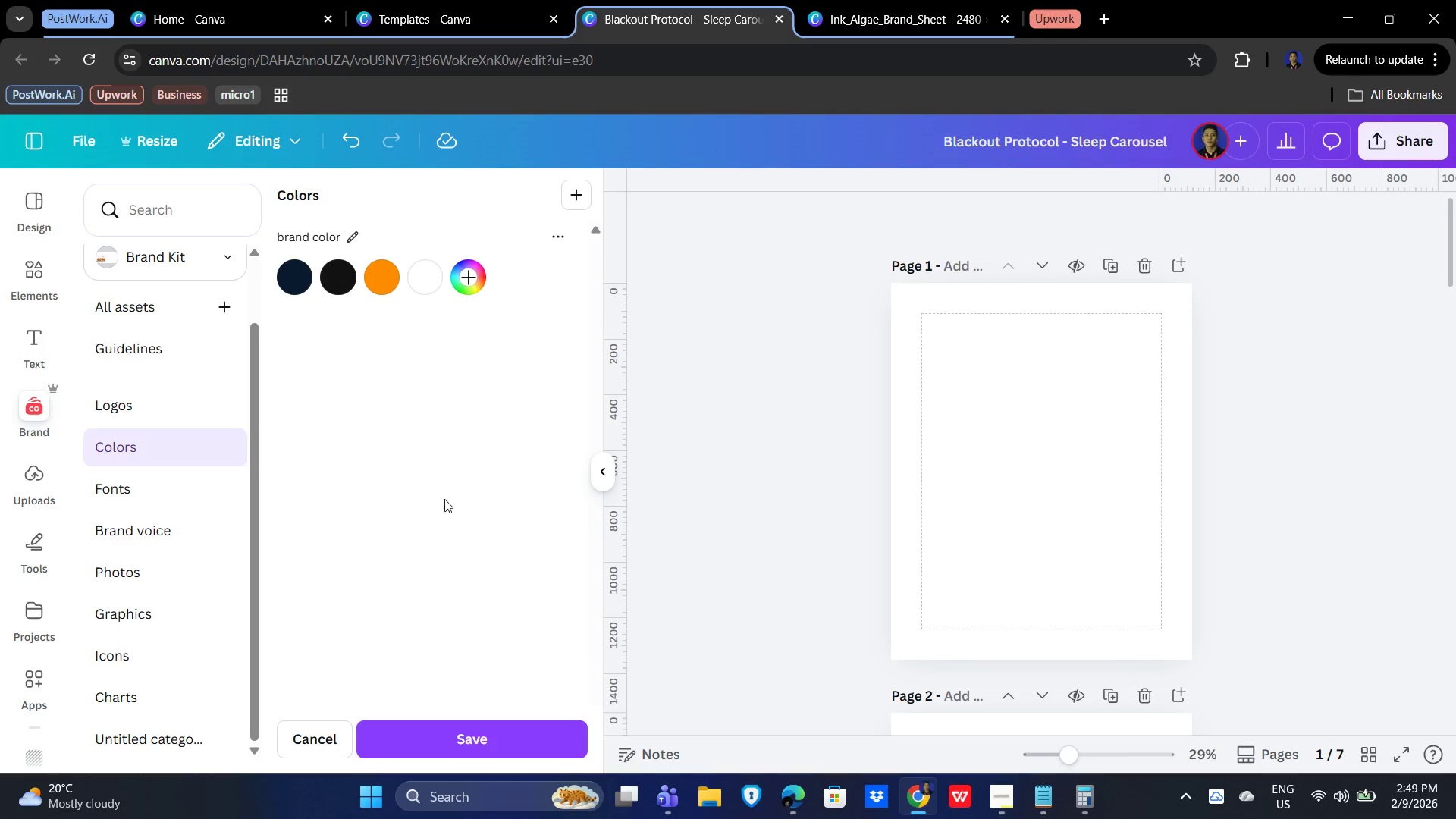 
left_click([416, 410])
 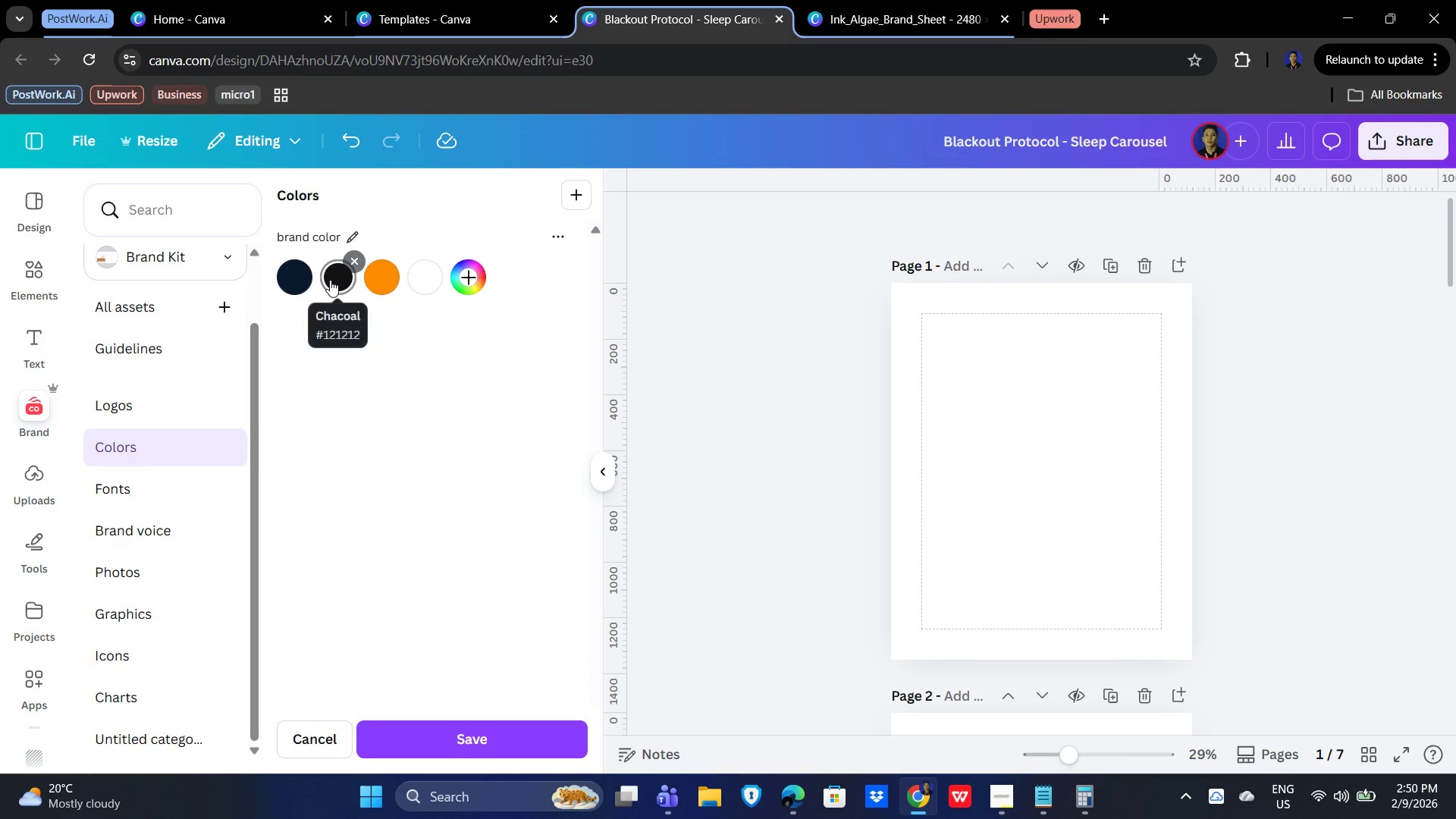 
left_click([326, 234])
 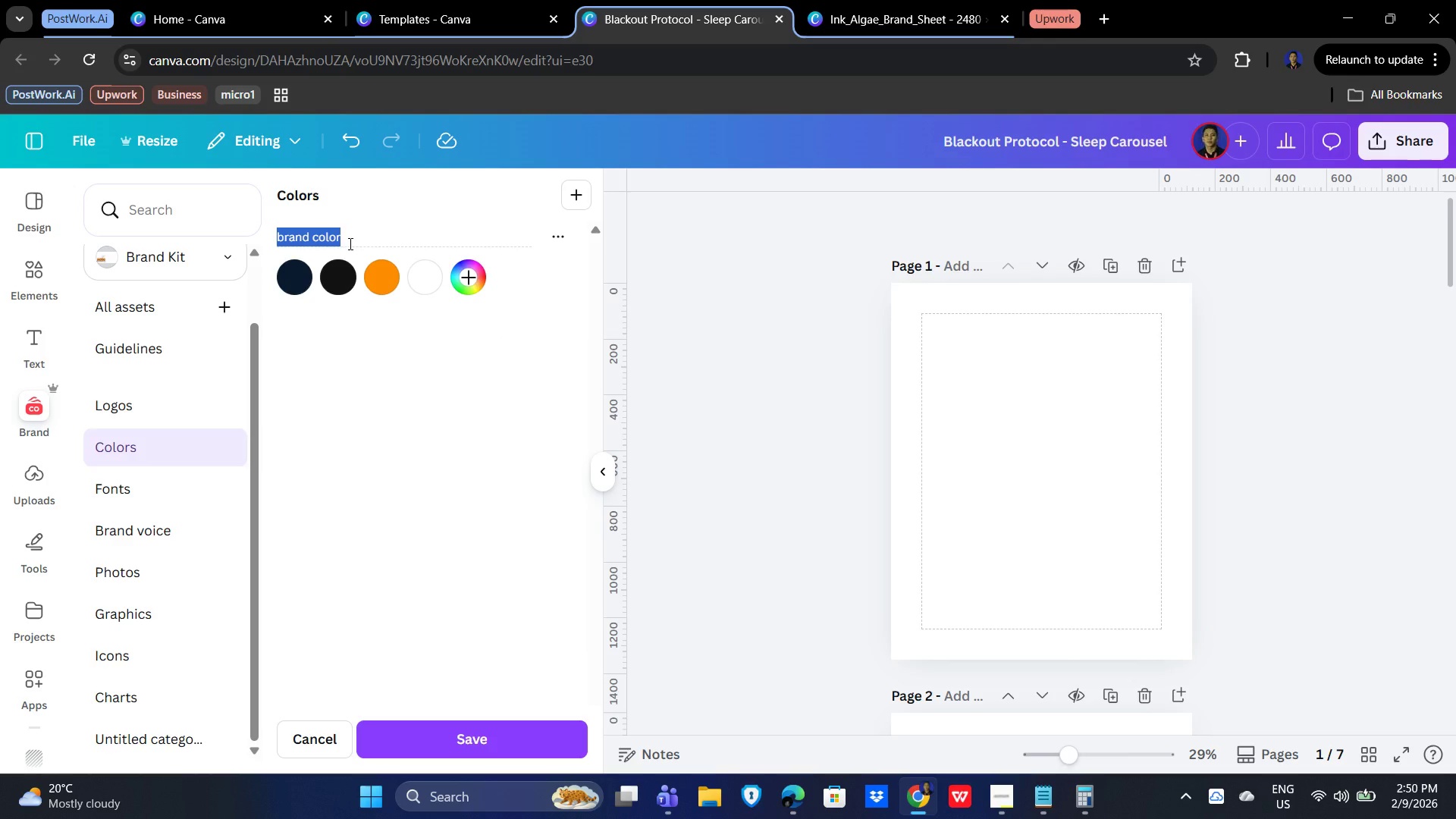 
wait(8.55)
 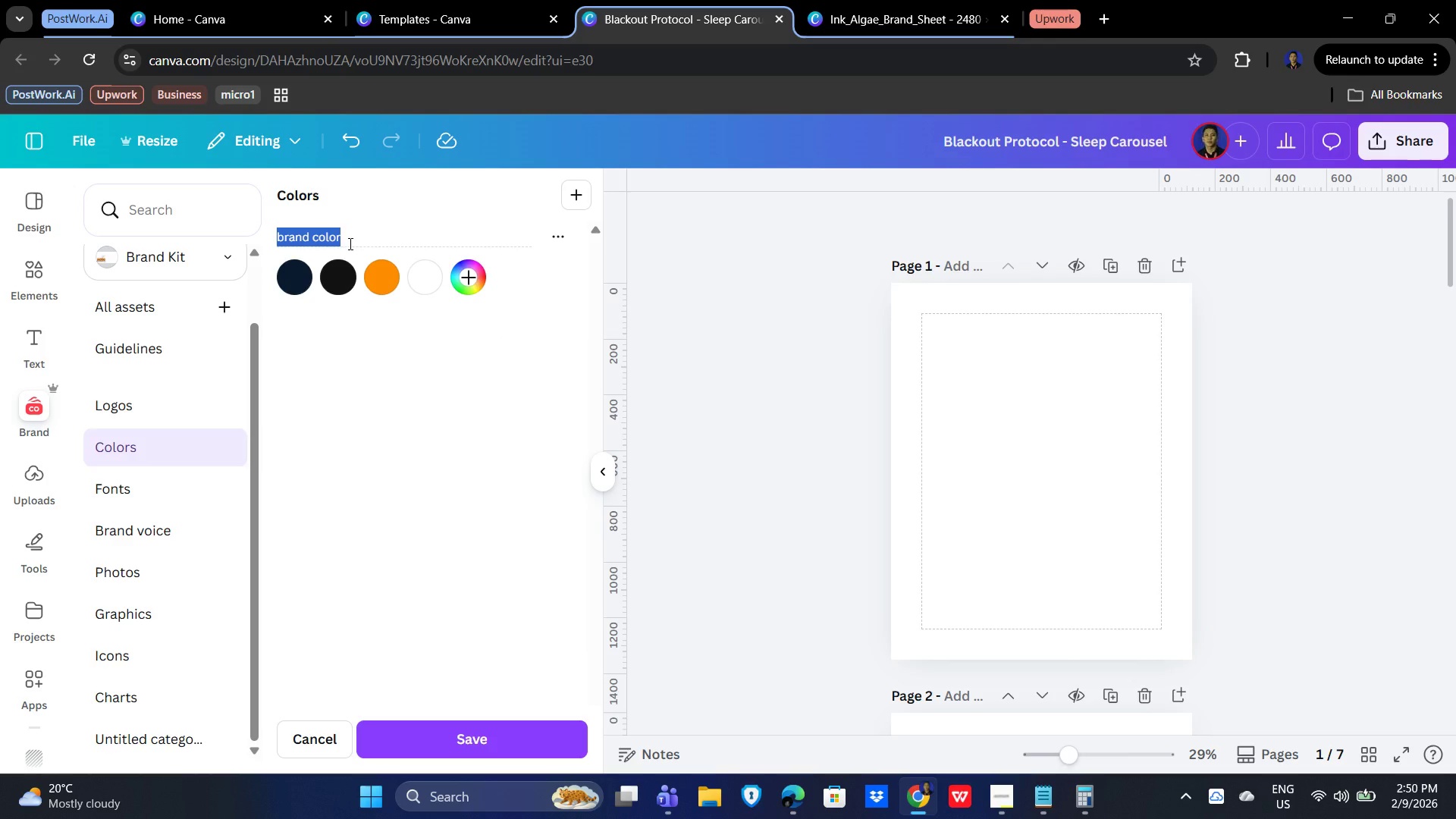 
left_click([546, 521])
 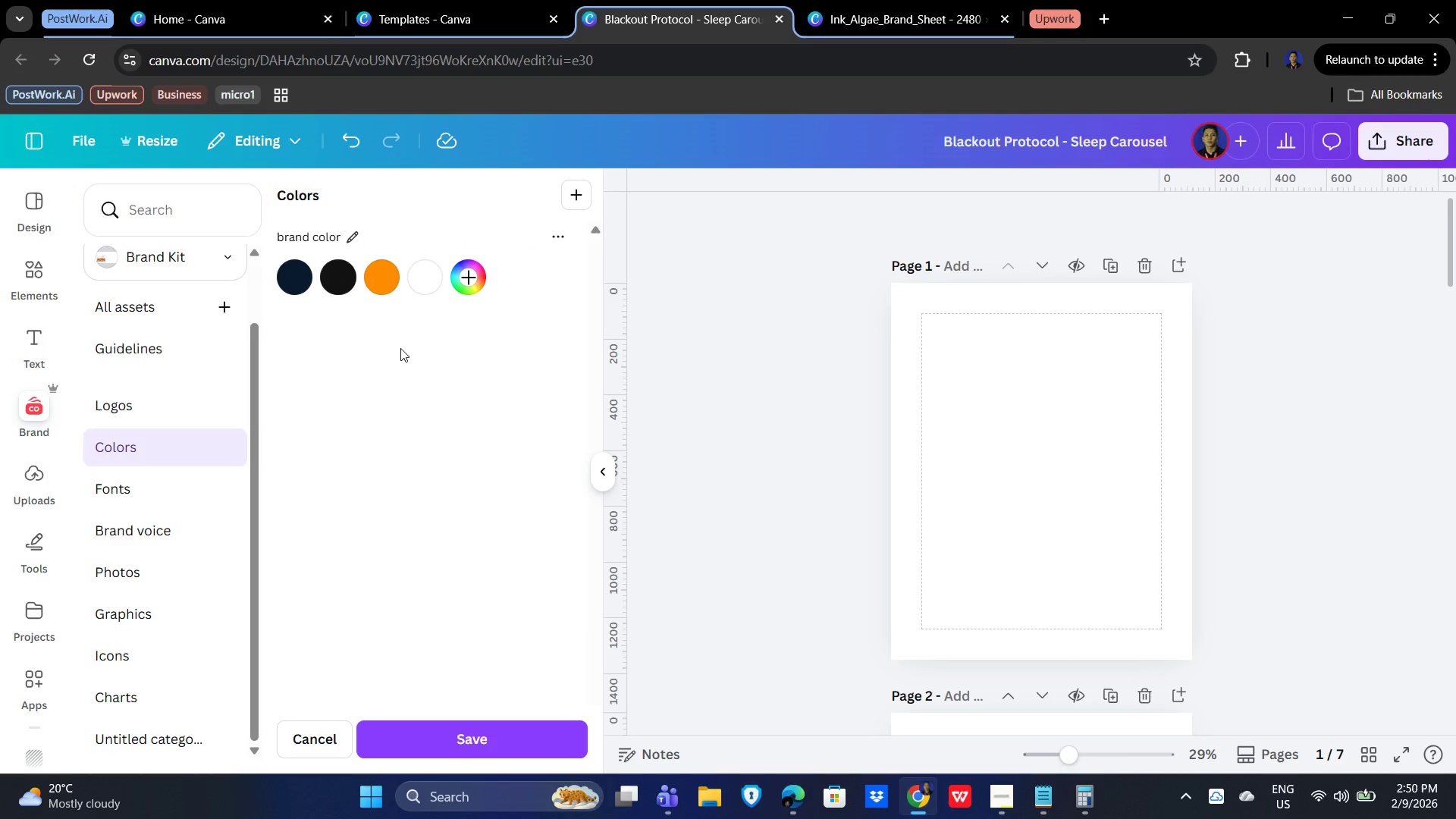 
left_click_drag(start_coordinate=[400, 348], to_coordinate=[400, 344])
 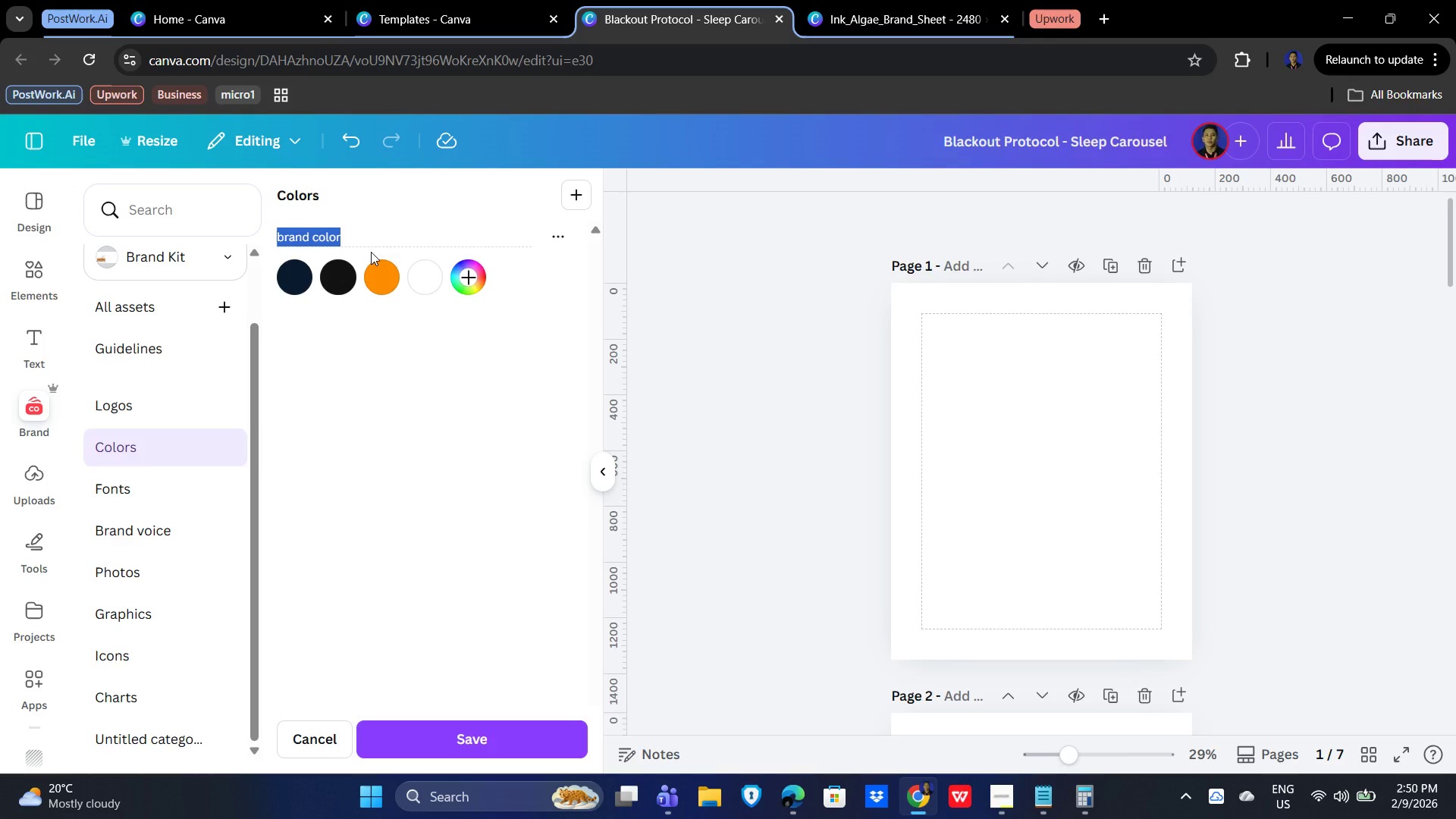 
hold_key(key=ShiftLeft, duration=0.41)
 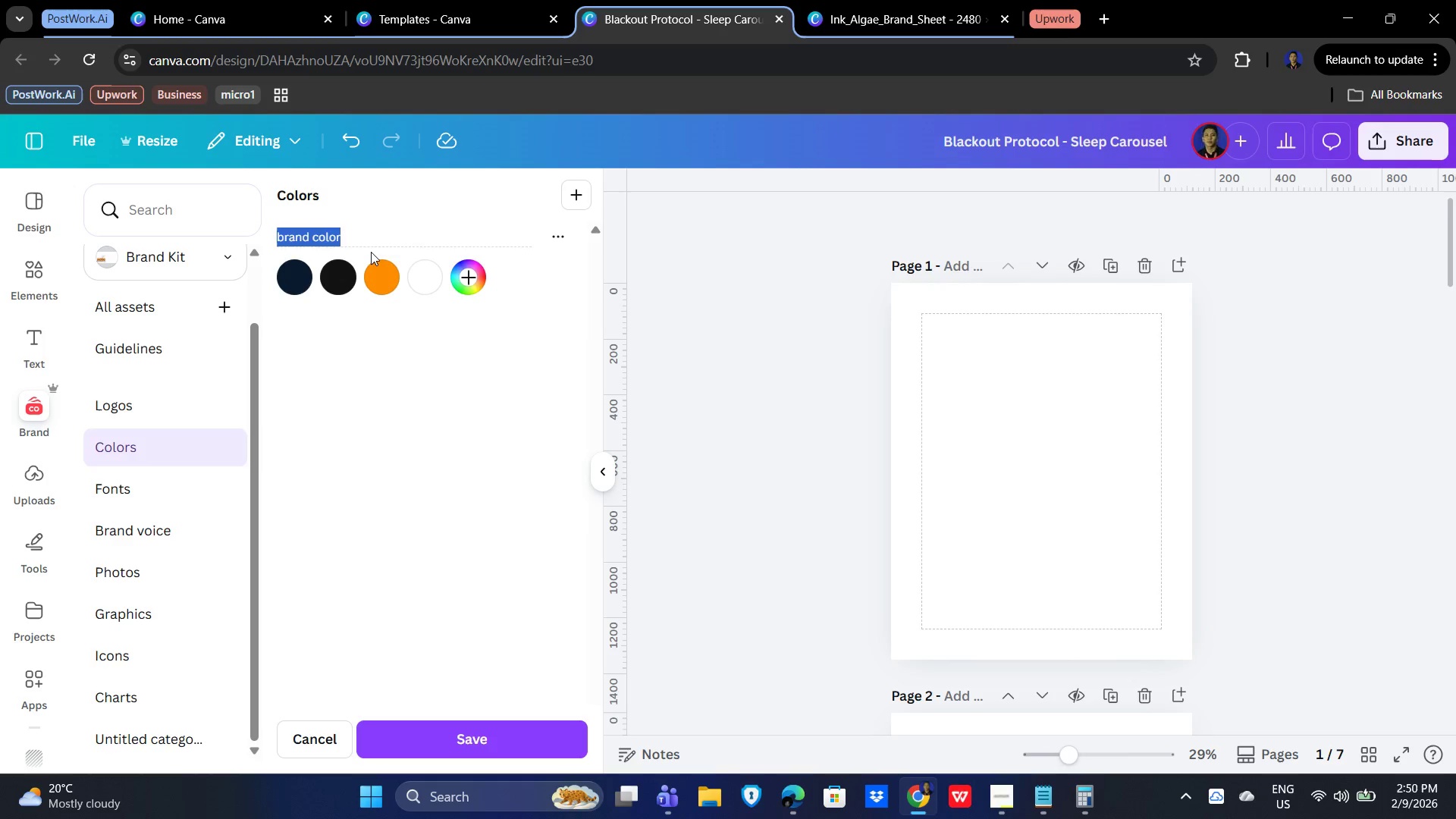 
key(ArrowRight)
 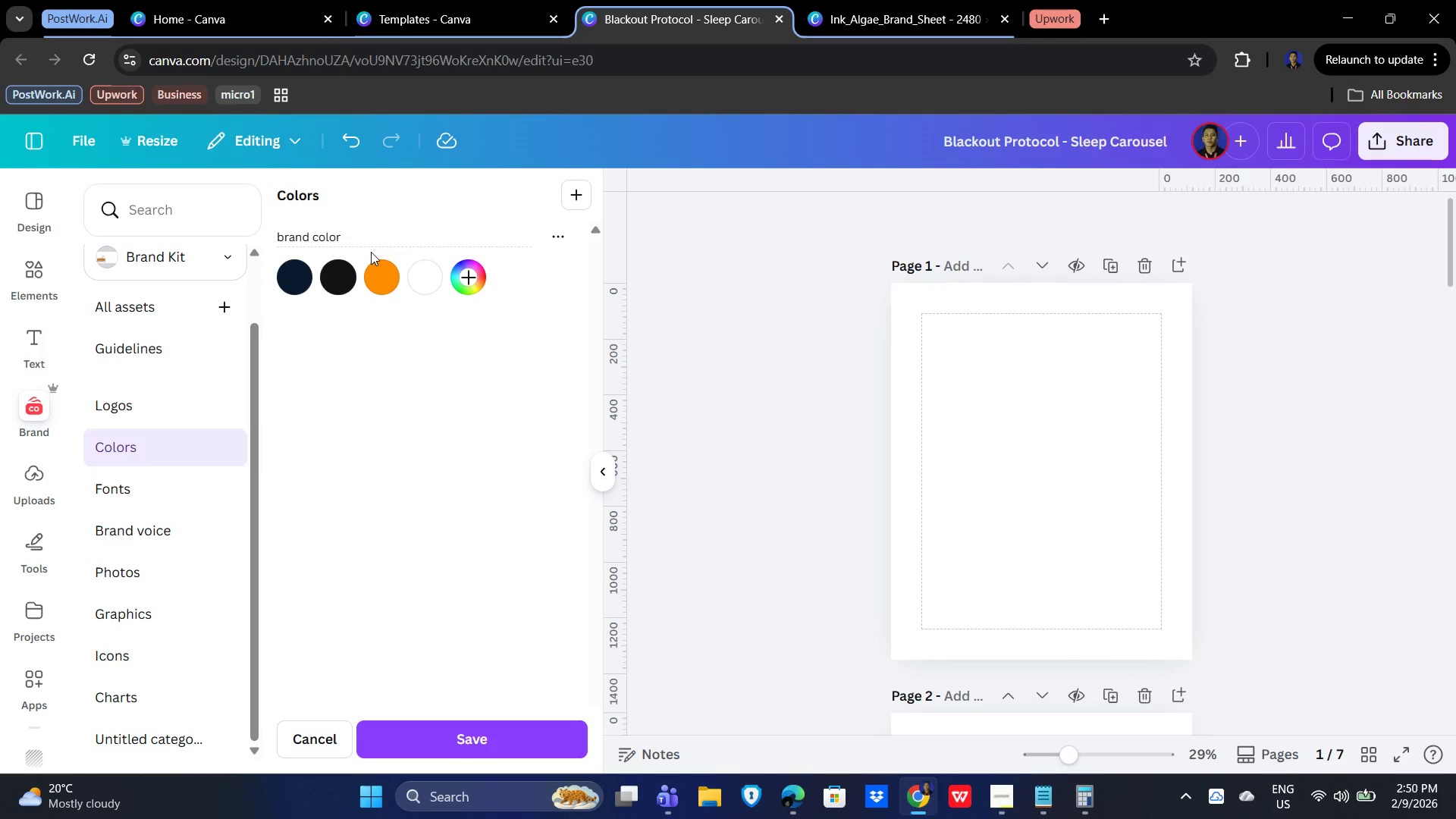 
type( Blackout Protocol)
 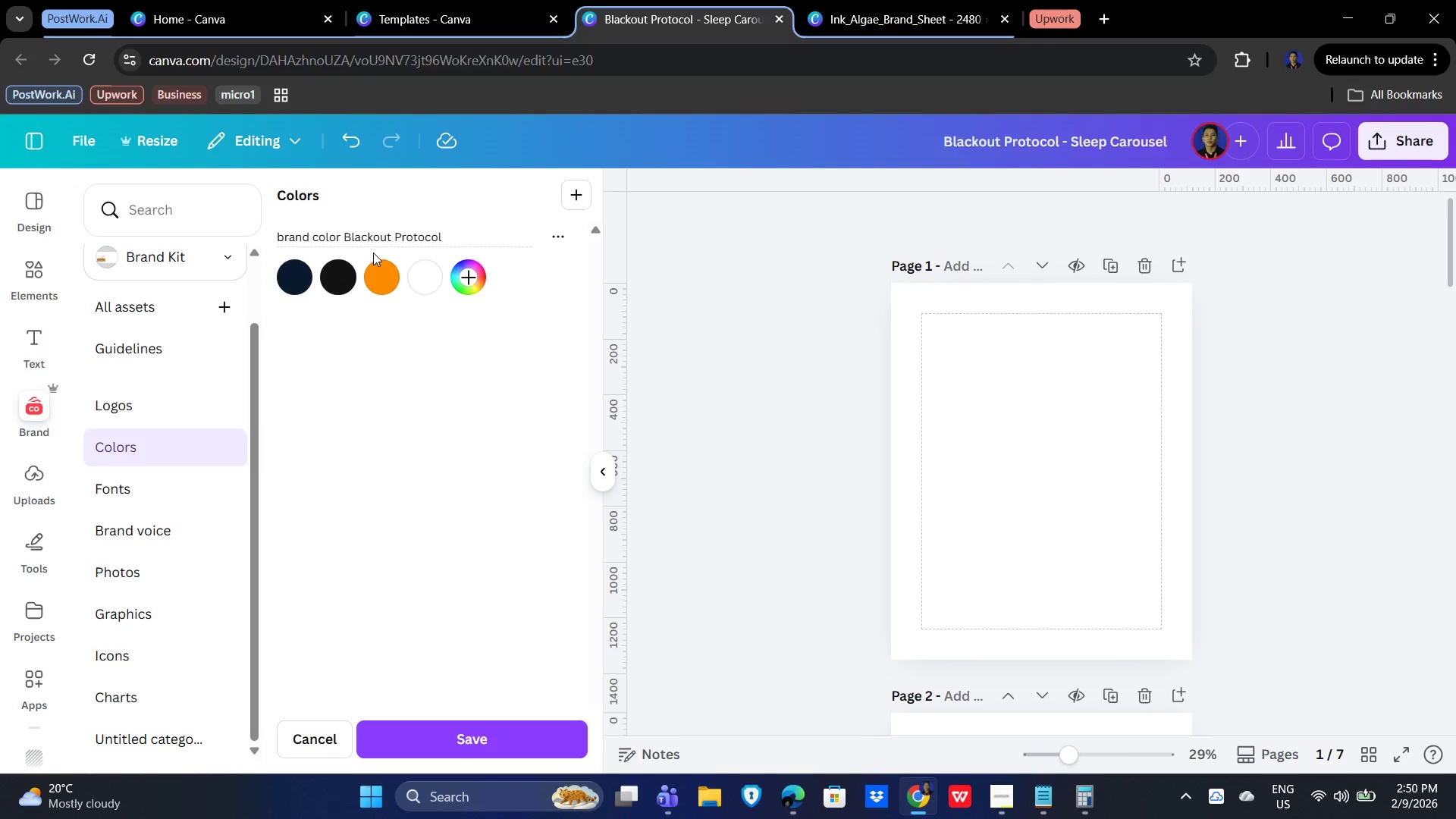 
left_click([491, 742])
 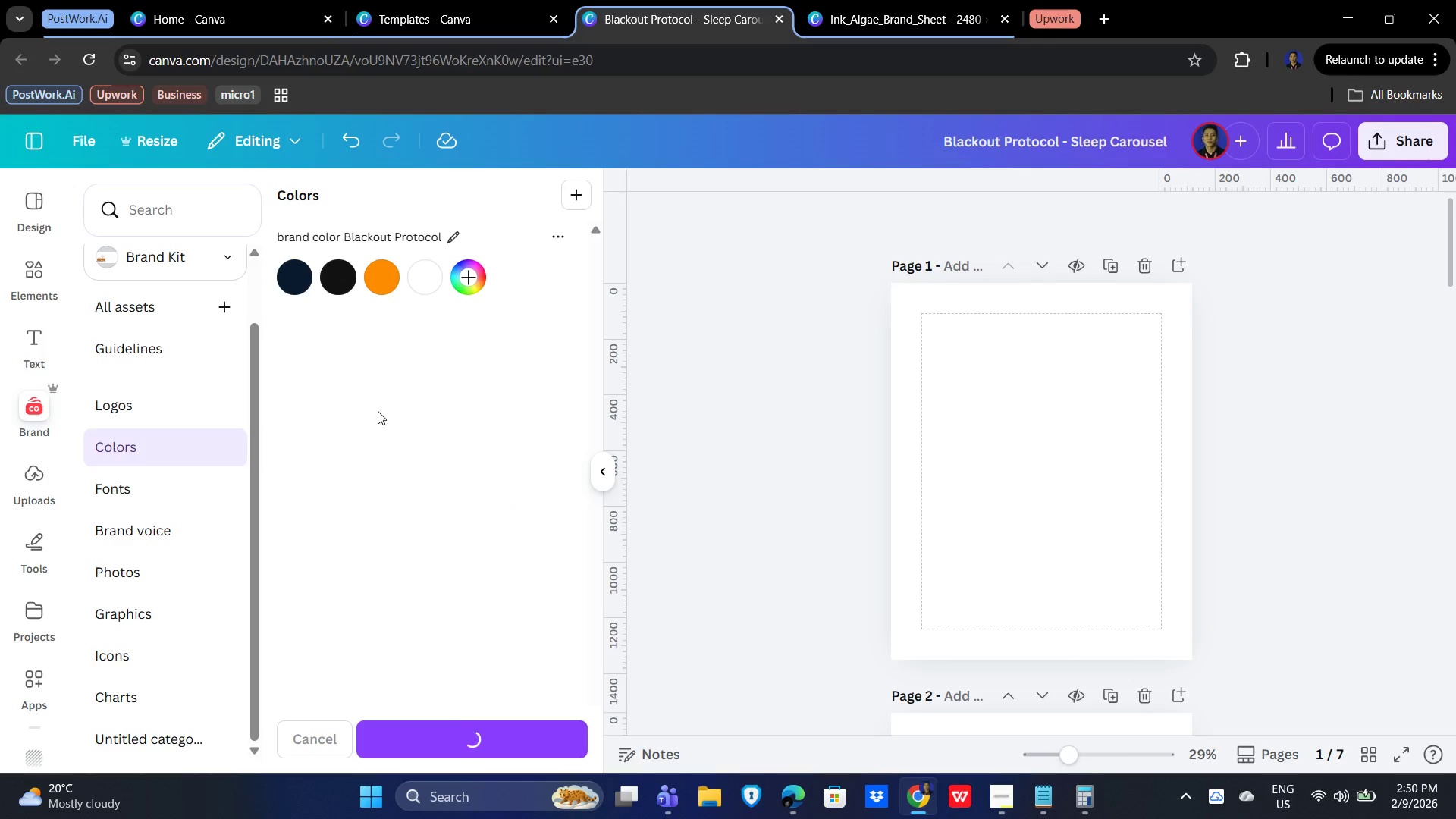 
mouse_move([527, 304])
 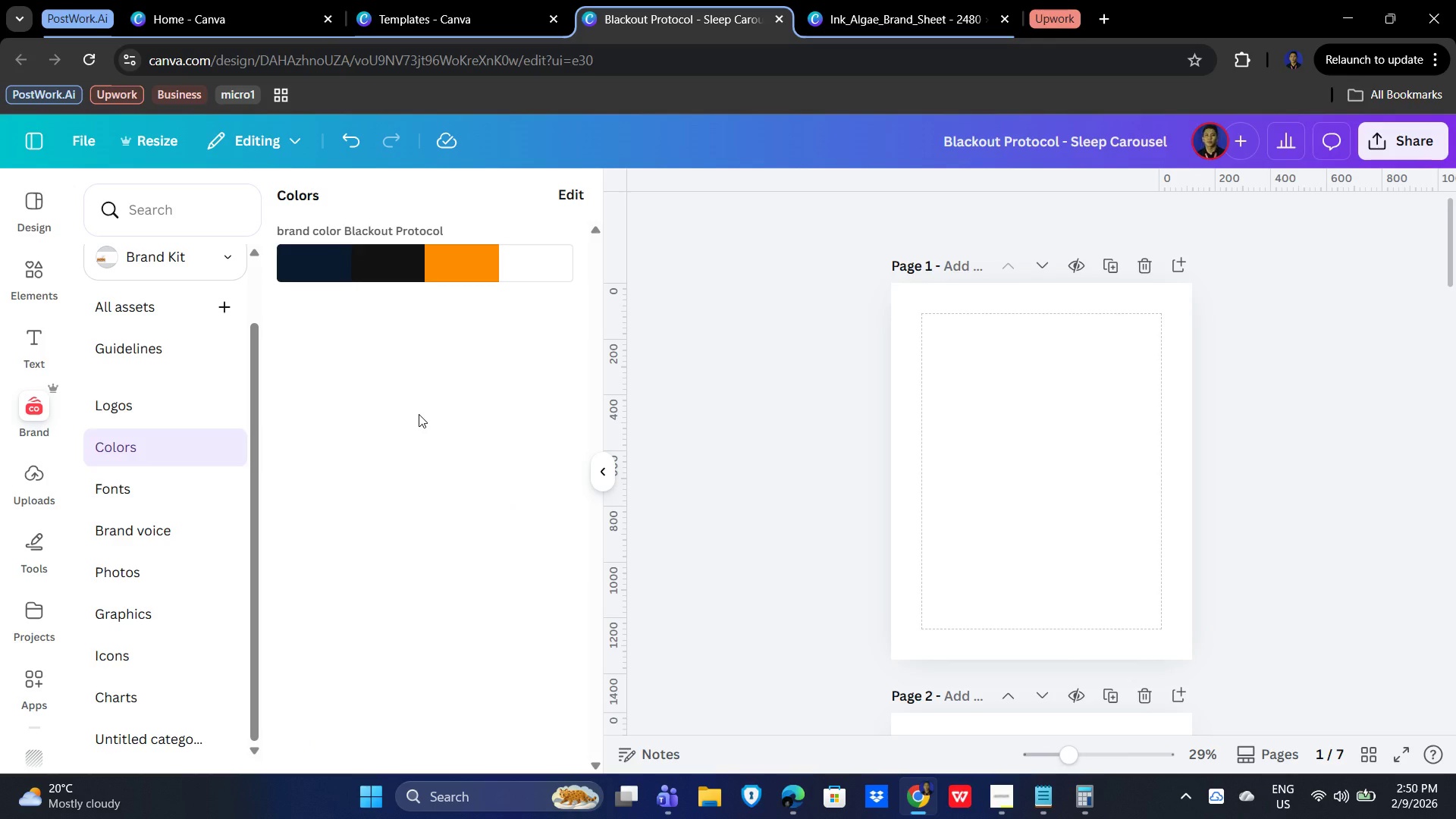 
left_click([419, 414])
 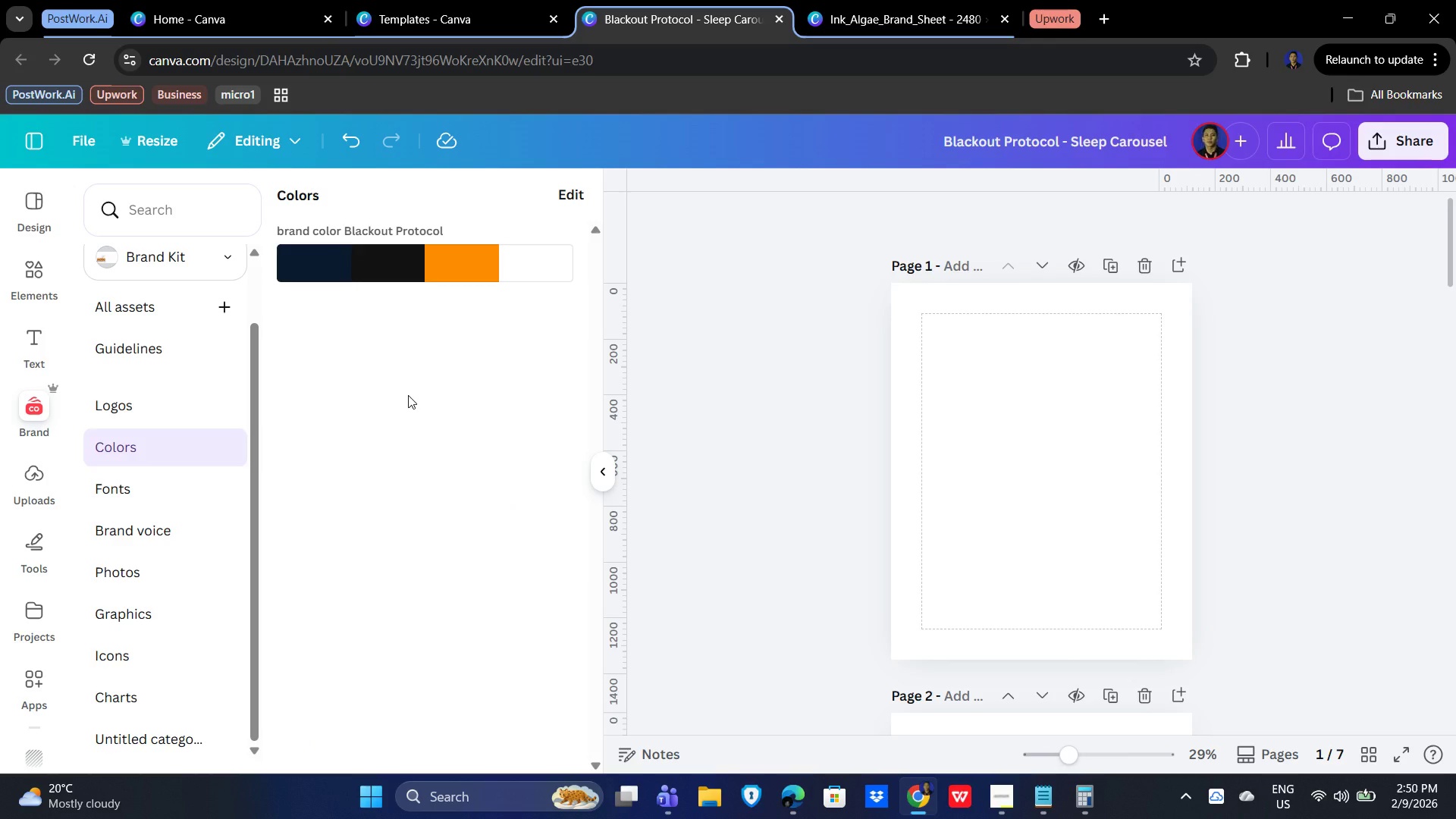 
wait(5.8)
 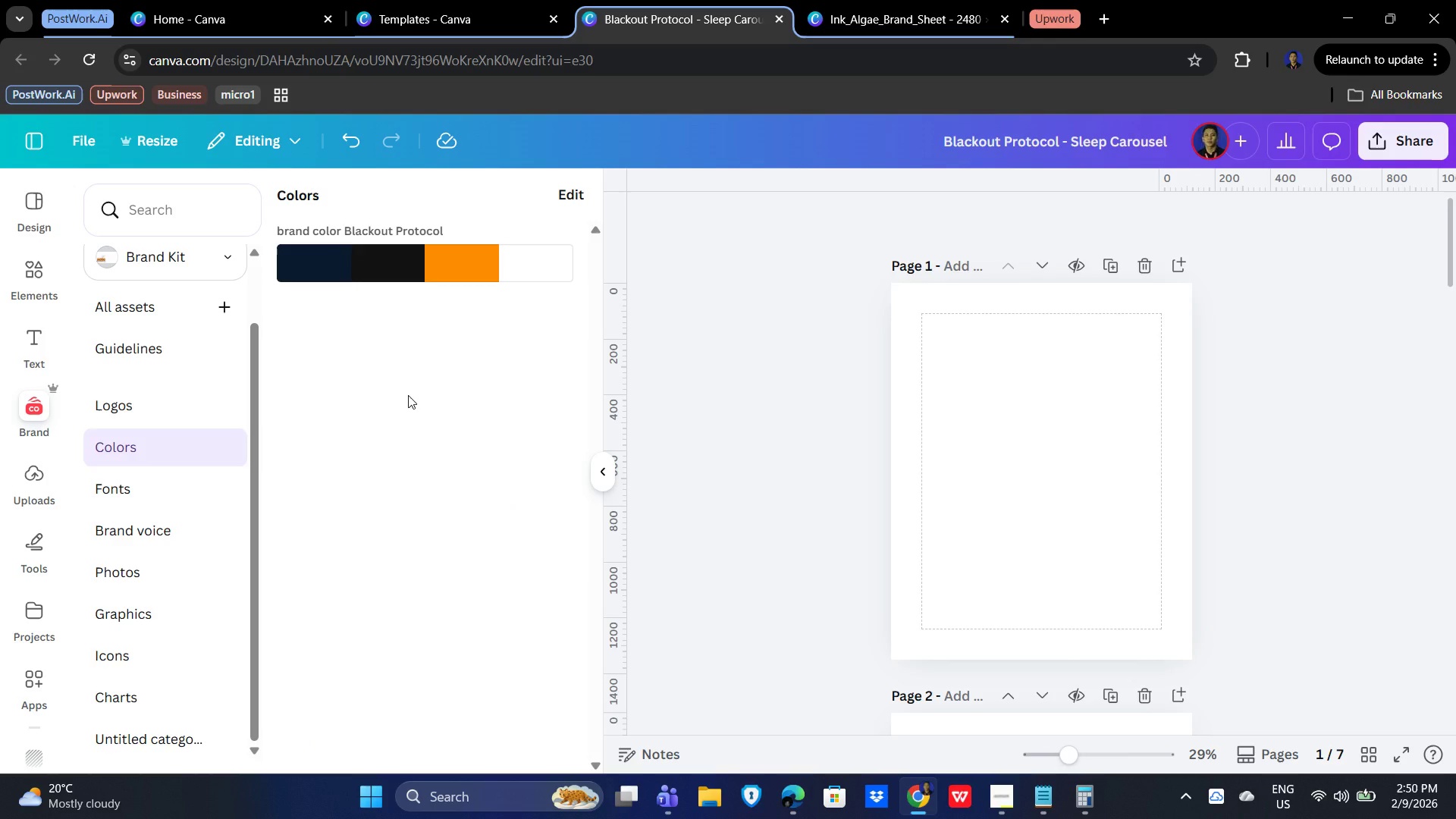 
left_click([752, 507])
 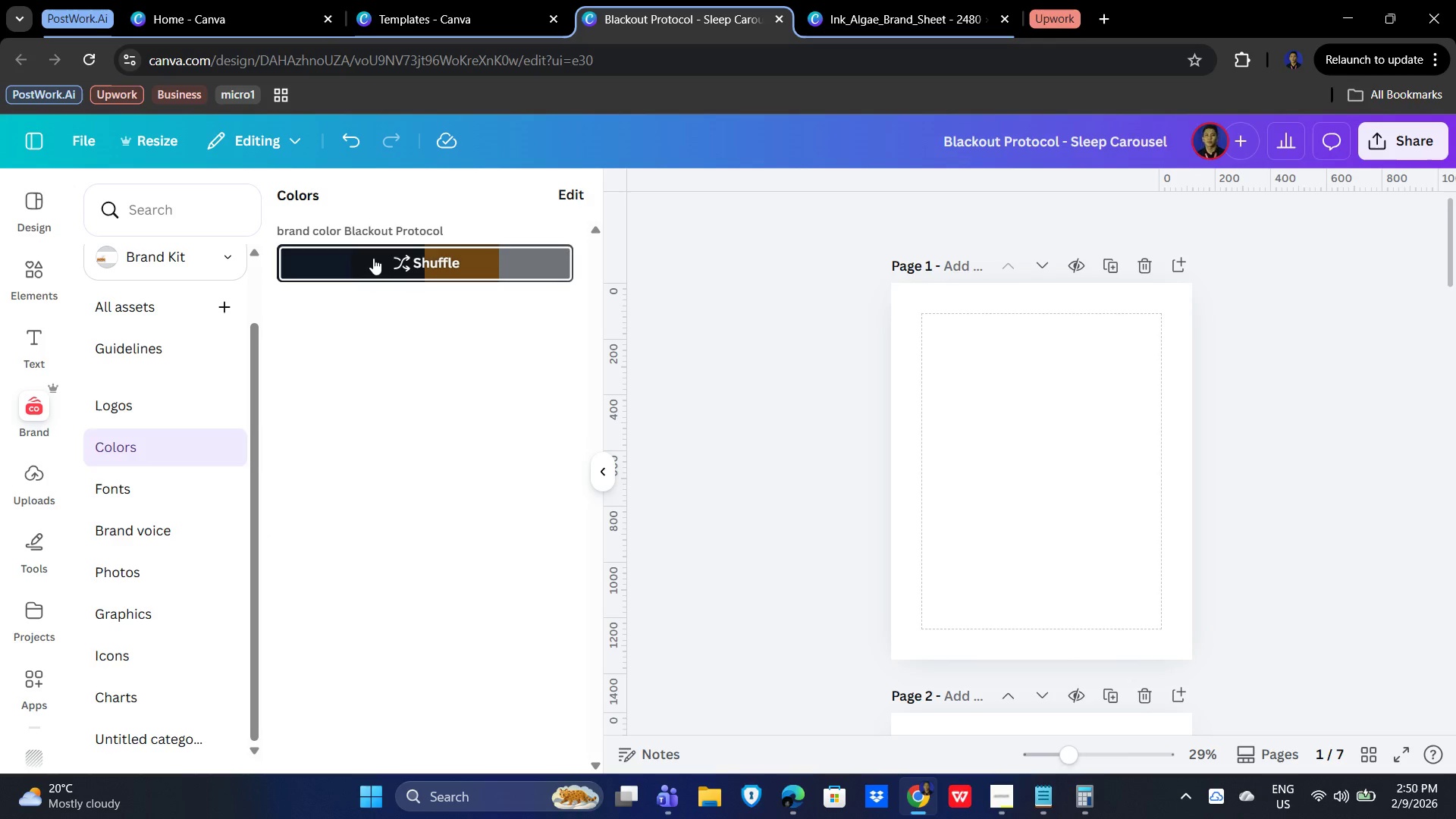 
wait(5.67)
 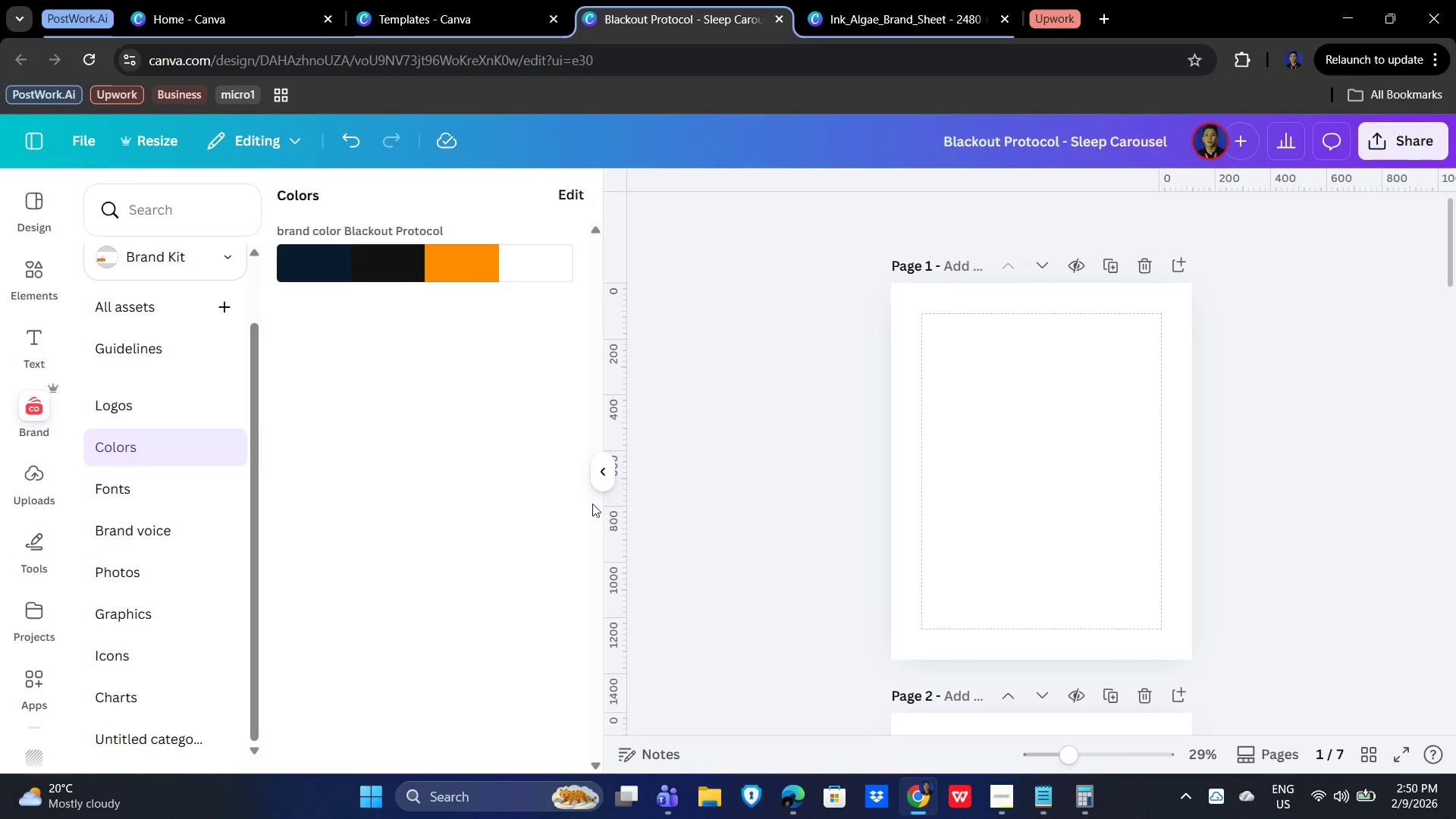 
double_click([1100, 472])
 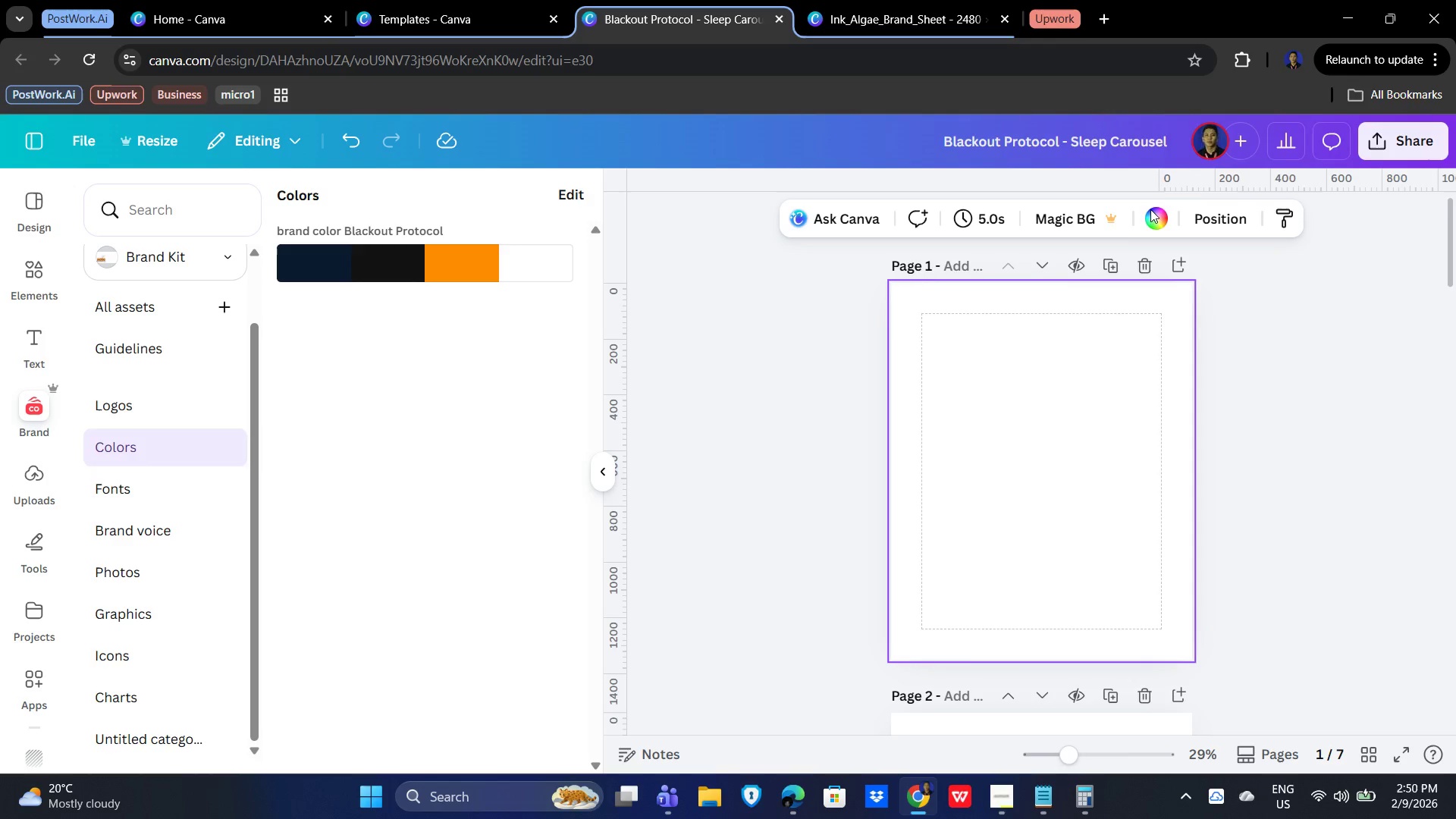 
left_click([1154, 221])
 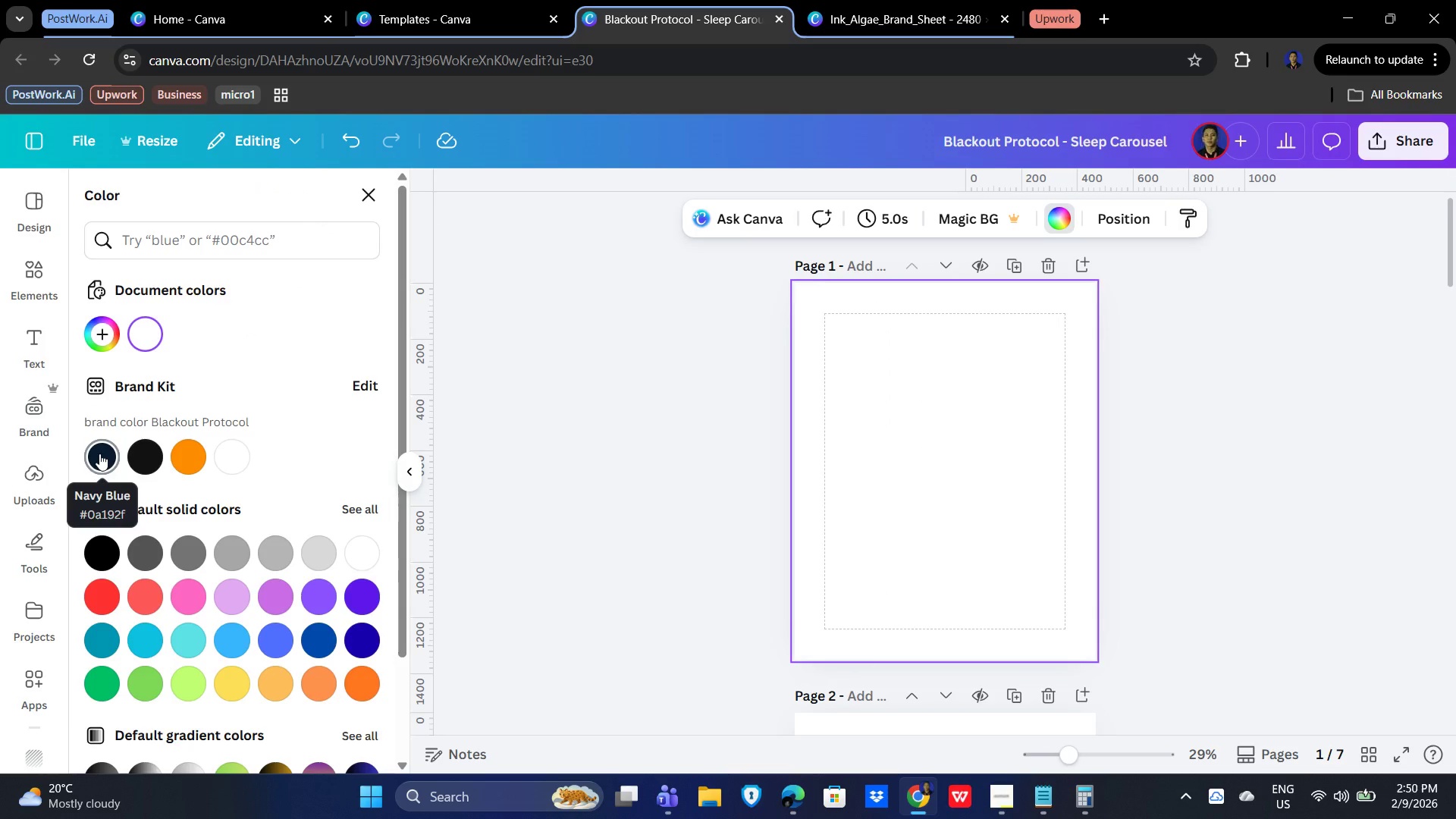 
left_click([99, 453])
 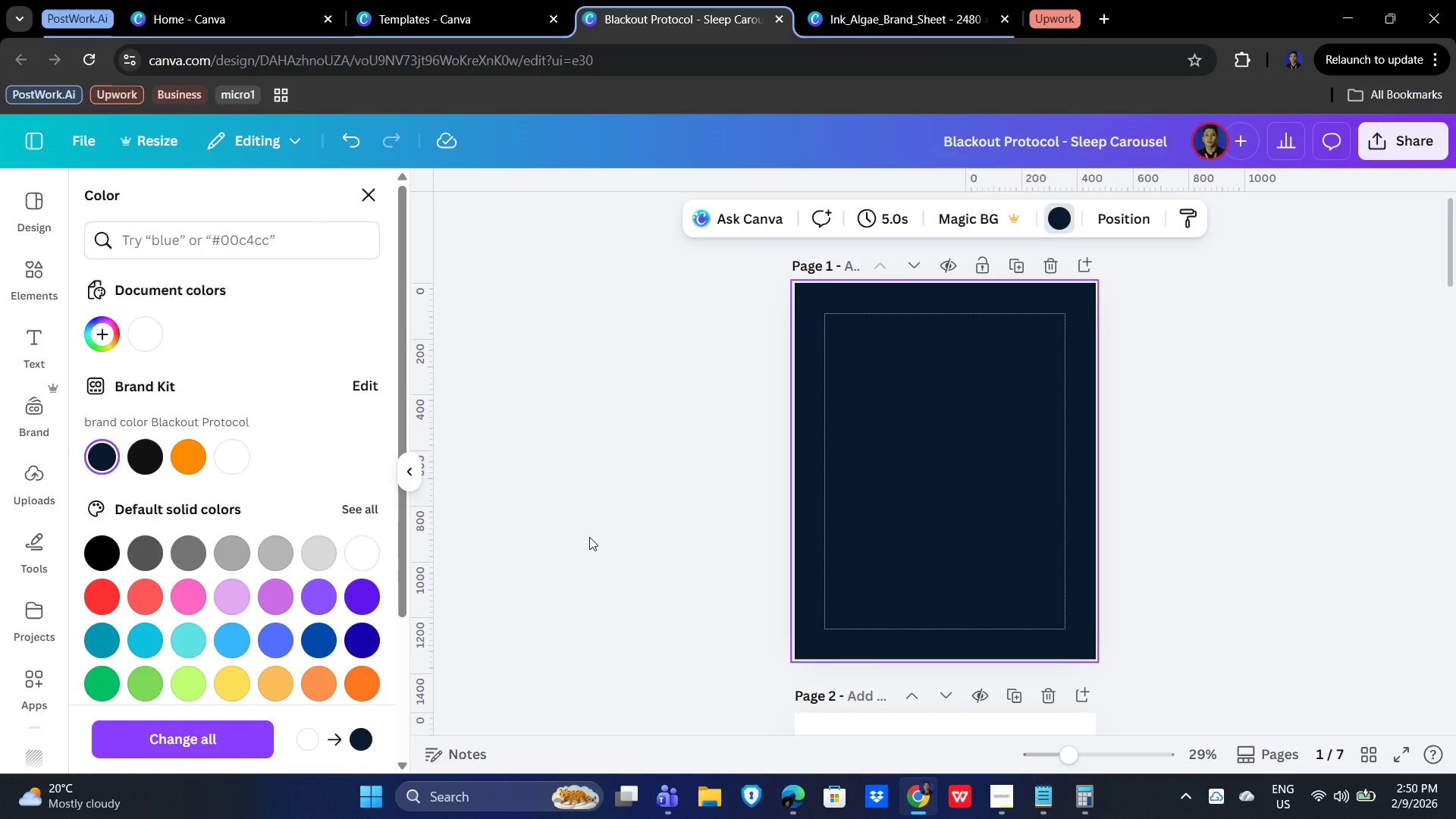 
scroll: coordinate [870, 551], scroll_direction: down, amount: 2.0
 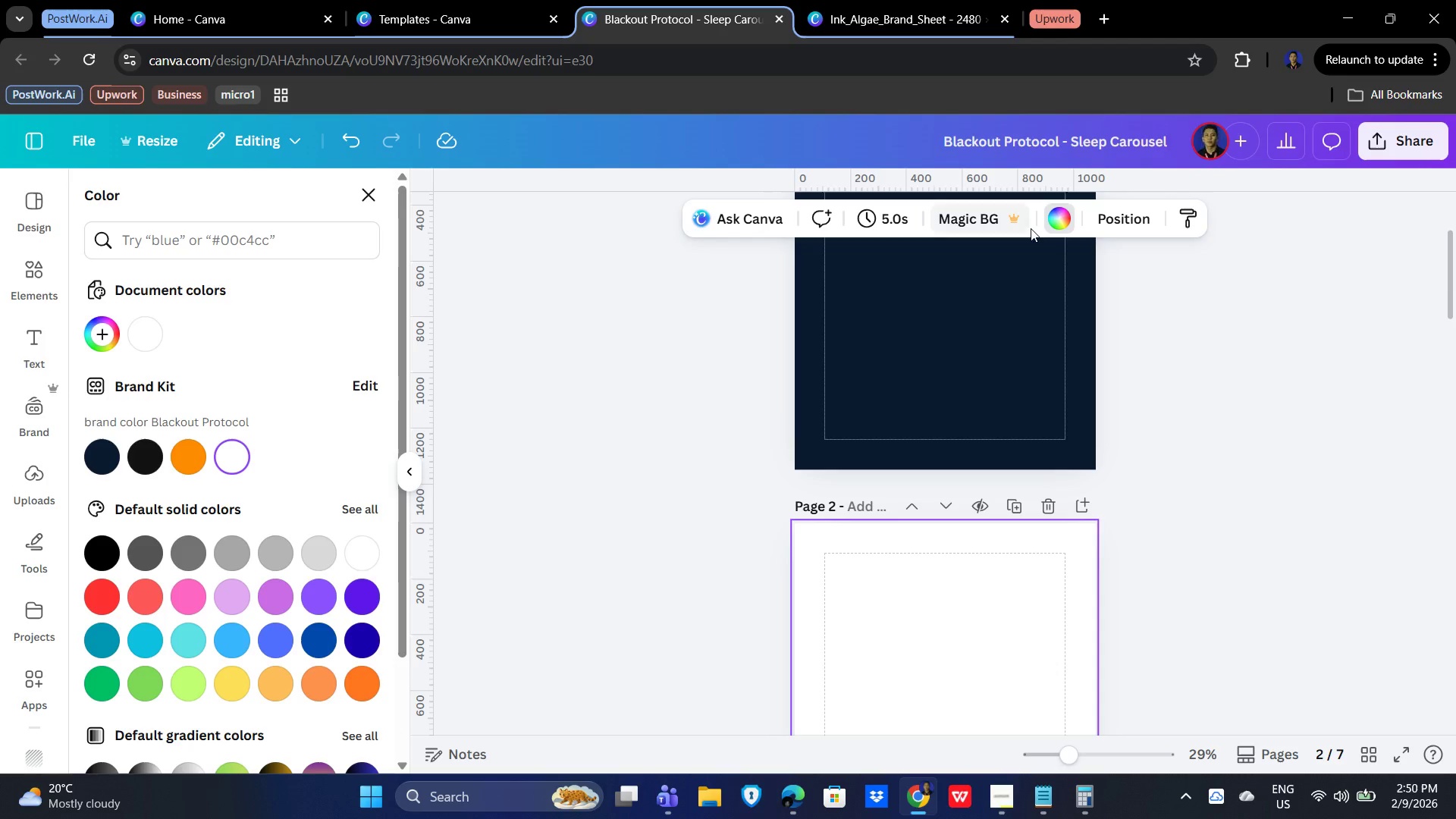 
left_click([1062, 215])
 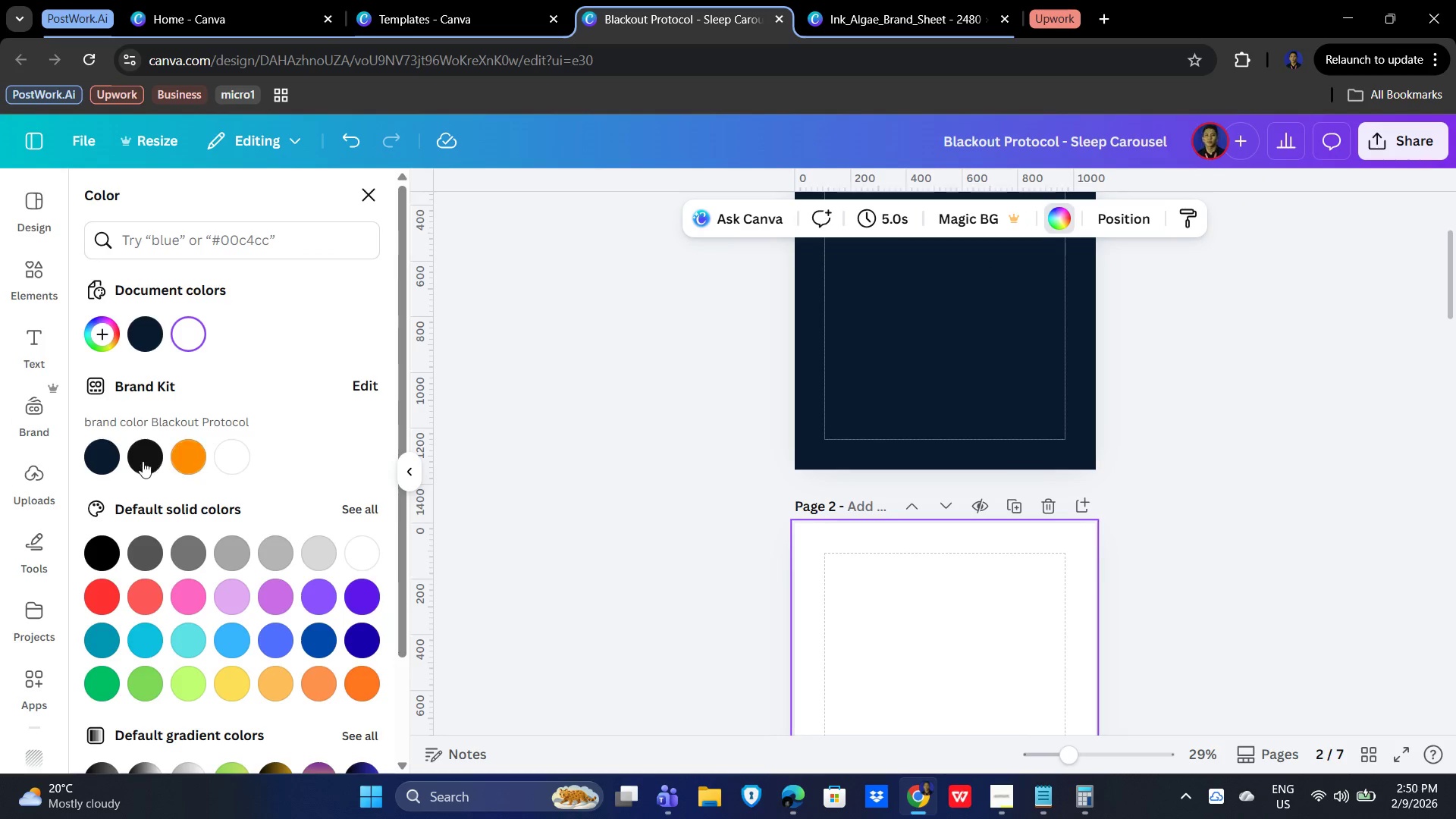 
left_click([145, 458])
 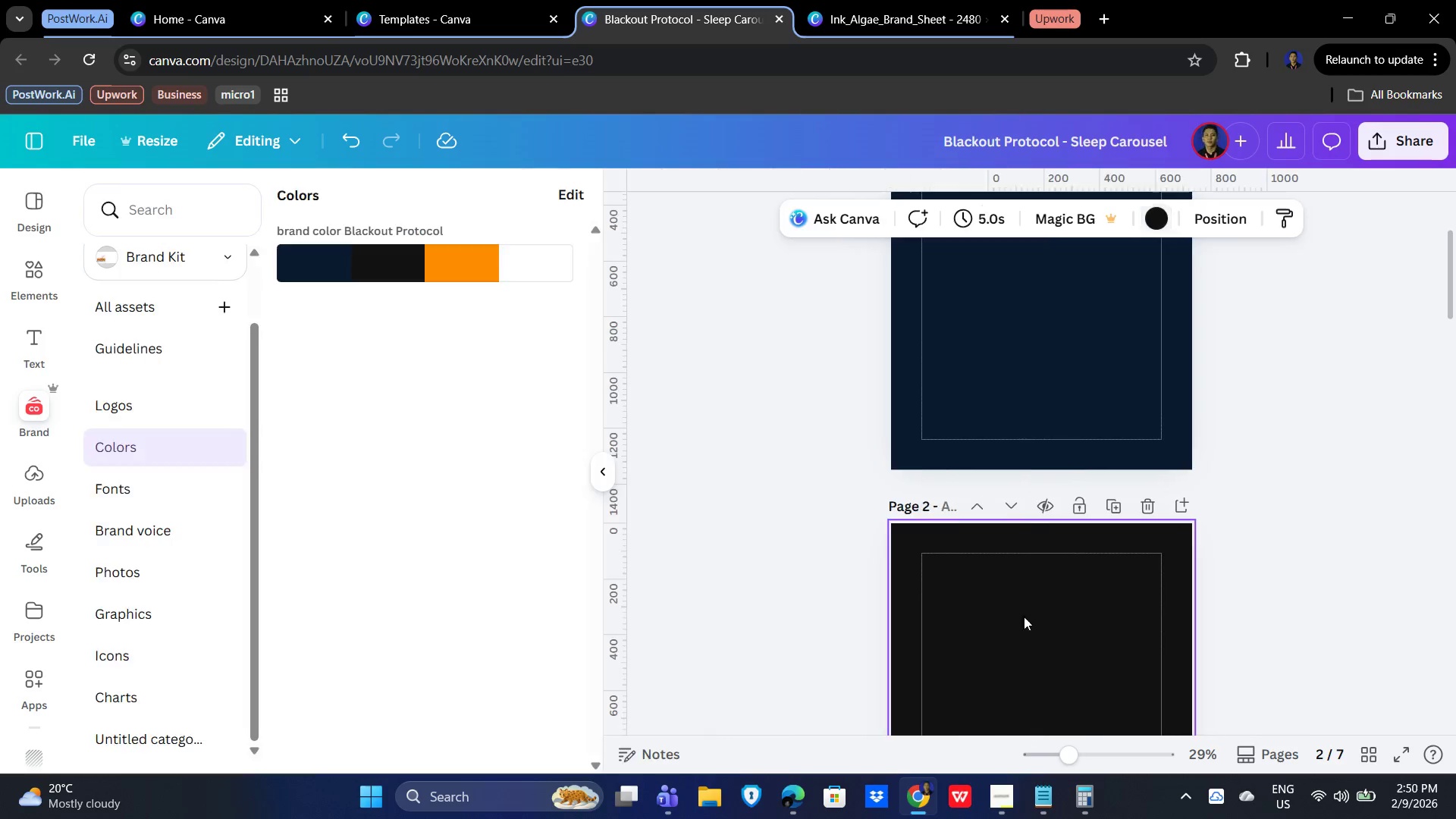 
double_click([1224, 559])
 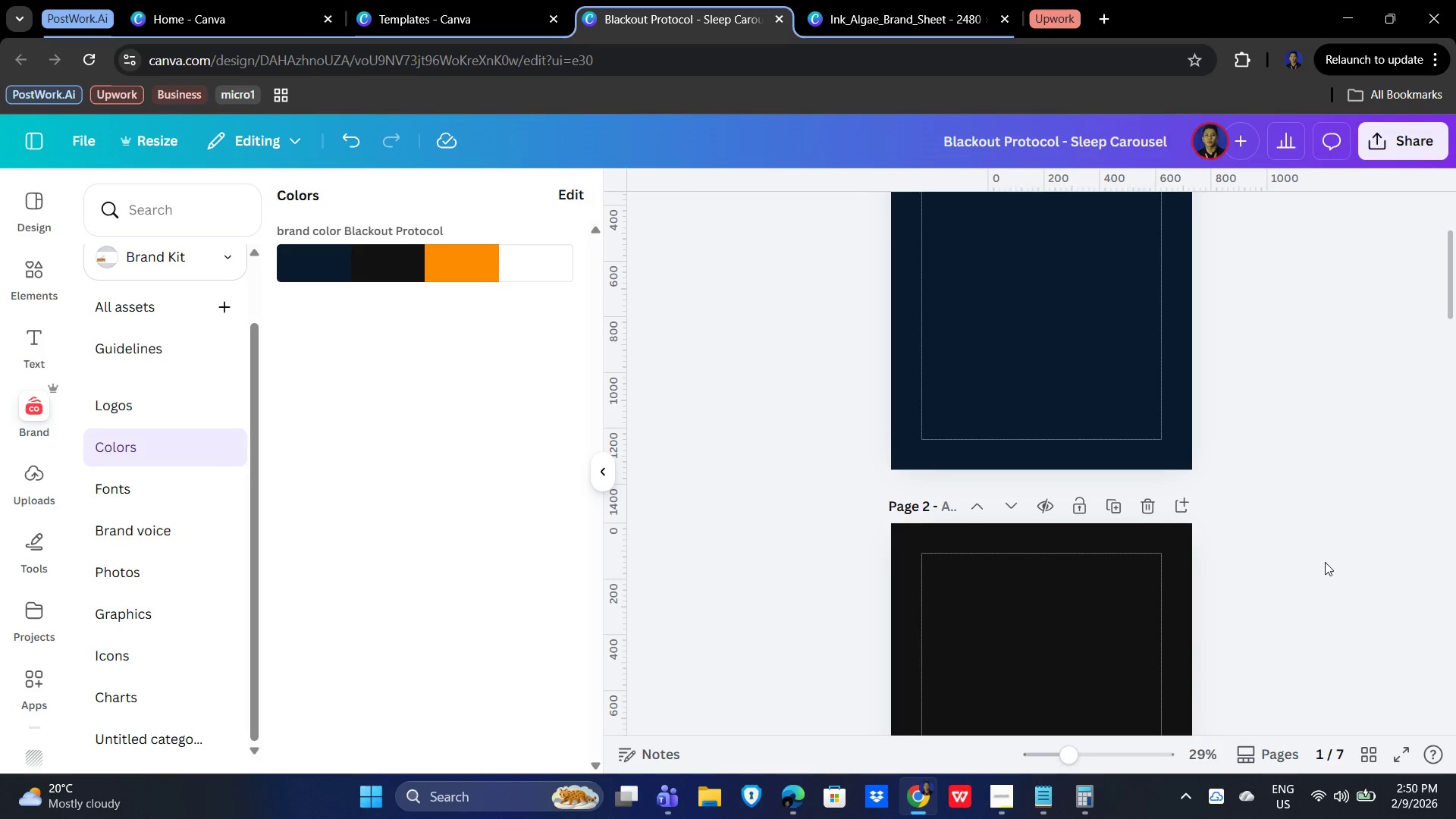 
scroll: coordinate [1320, 562], scroll_direction: down, amount: 3.0
 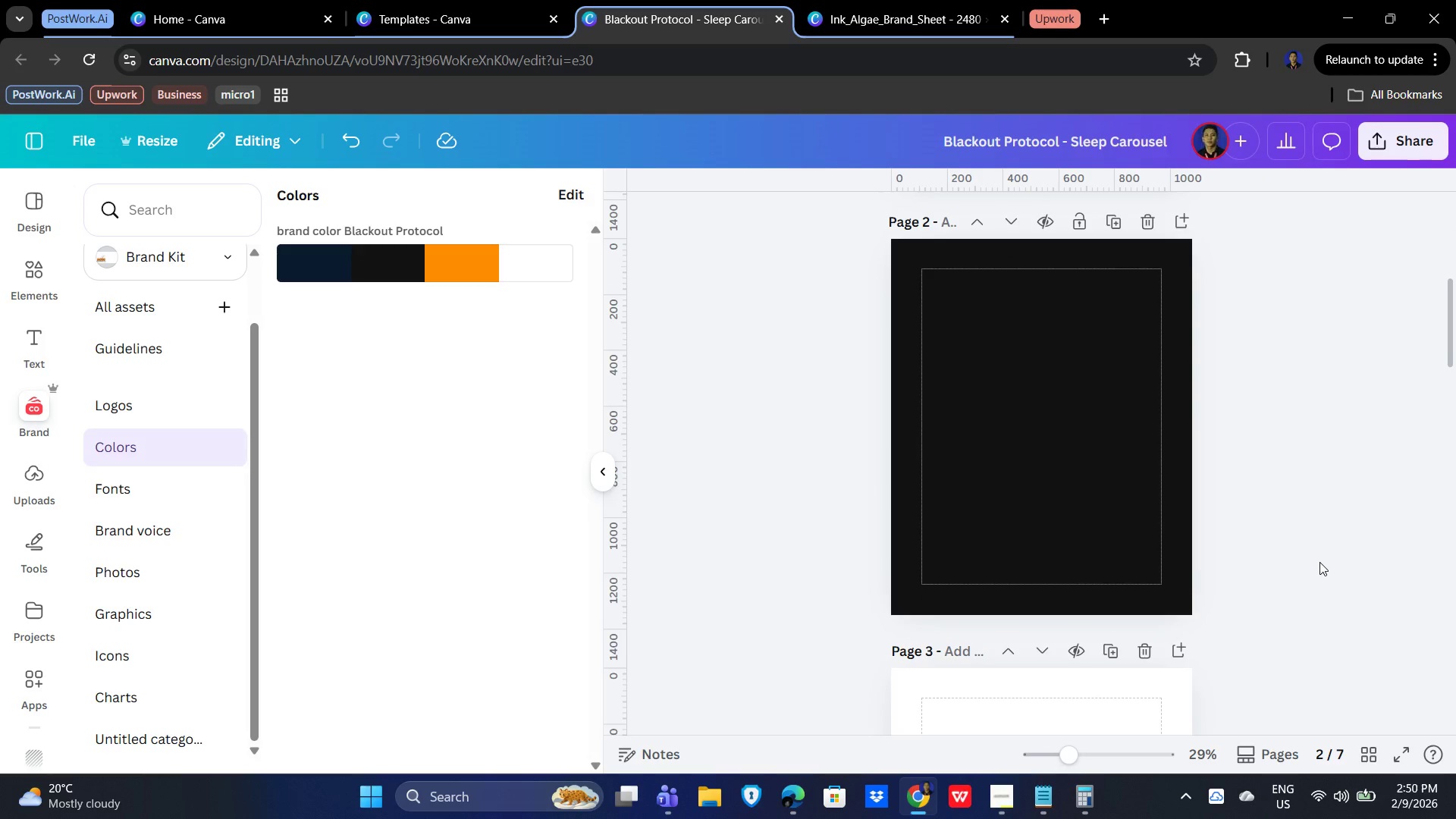 
scroll: coordinate [1320, 562], scroll_direction: up, amount: 4.0
 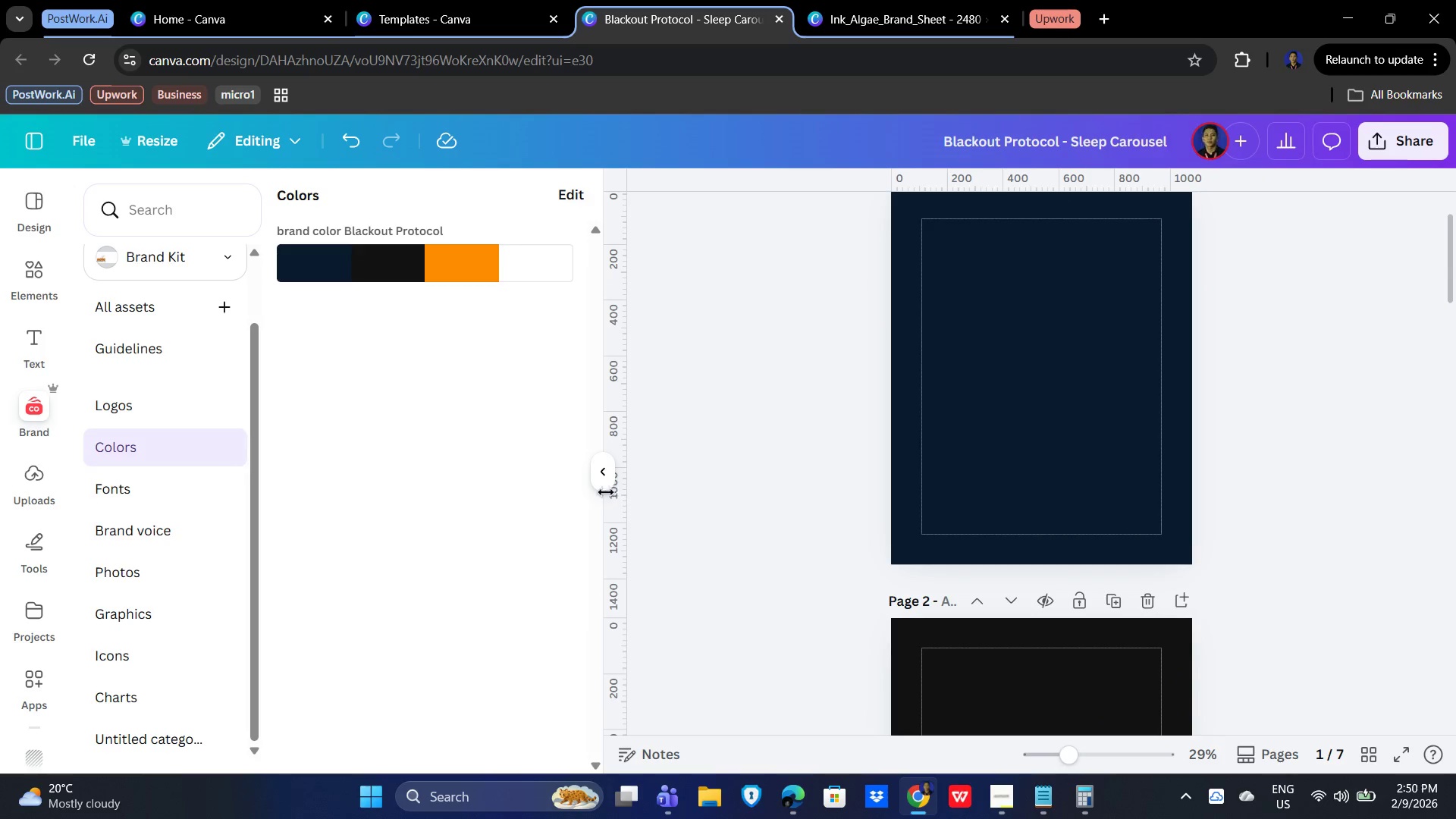 
left_click([599, 486])
 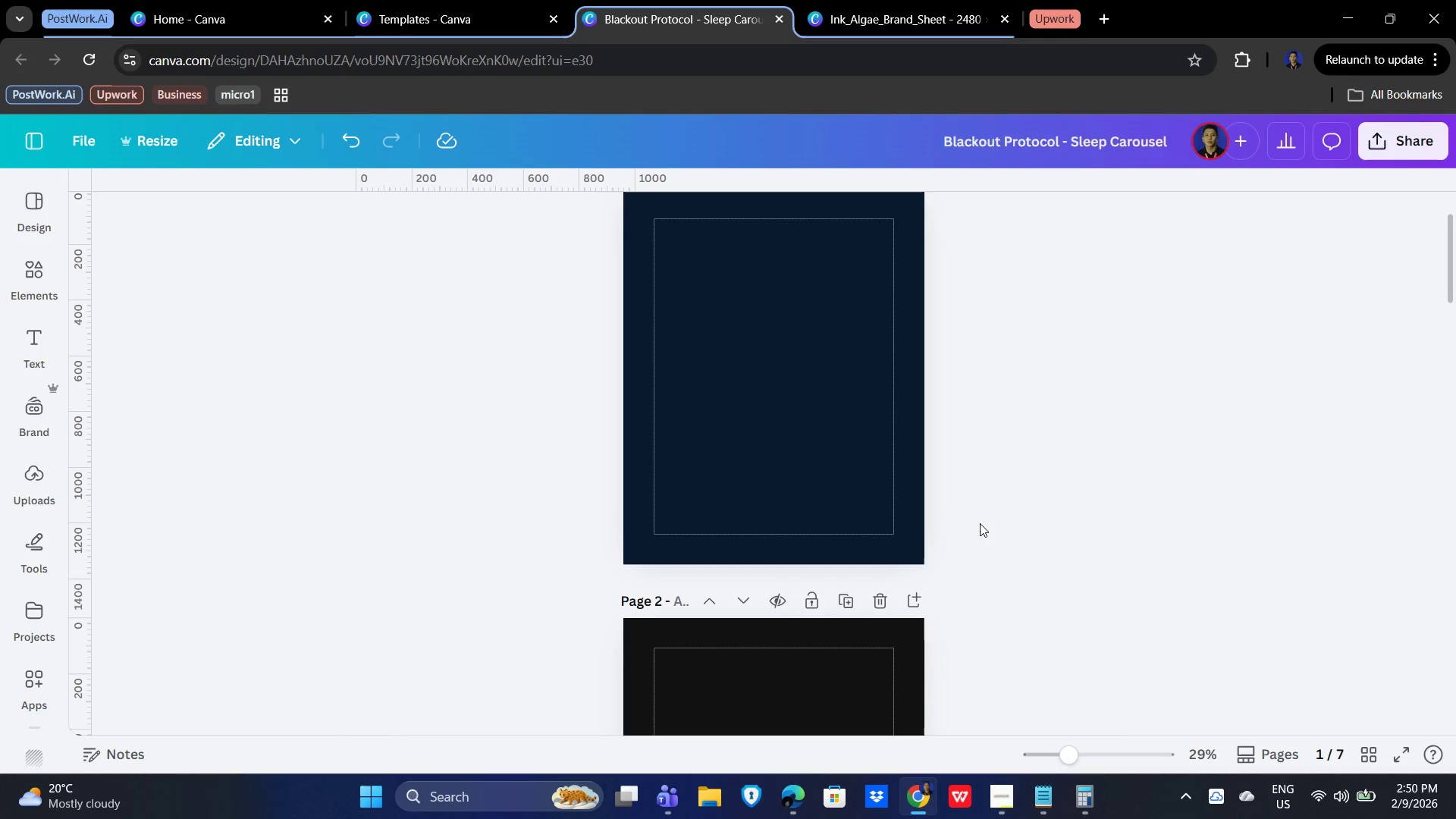 
scroll: coordinate [1043, 568], scroll_direction: down, amount: 5.0
 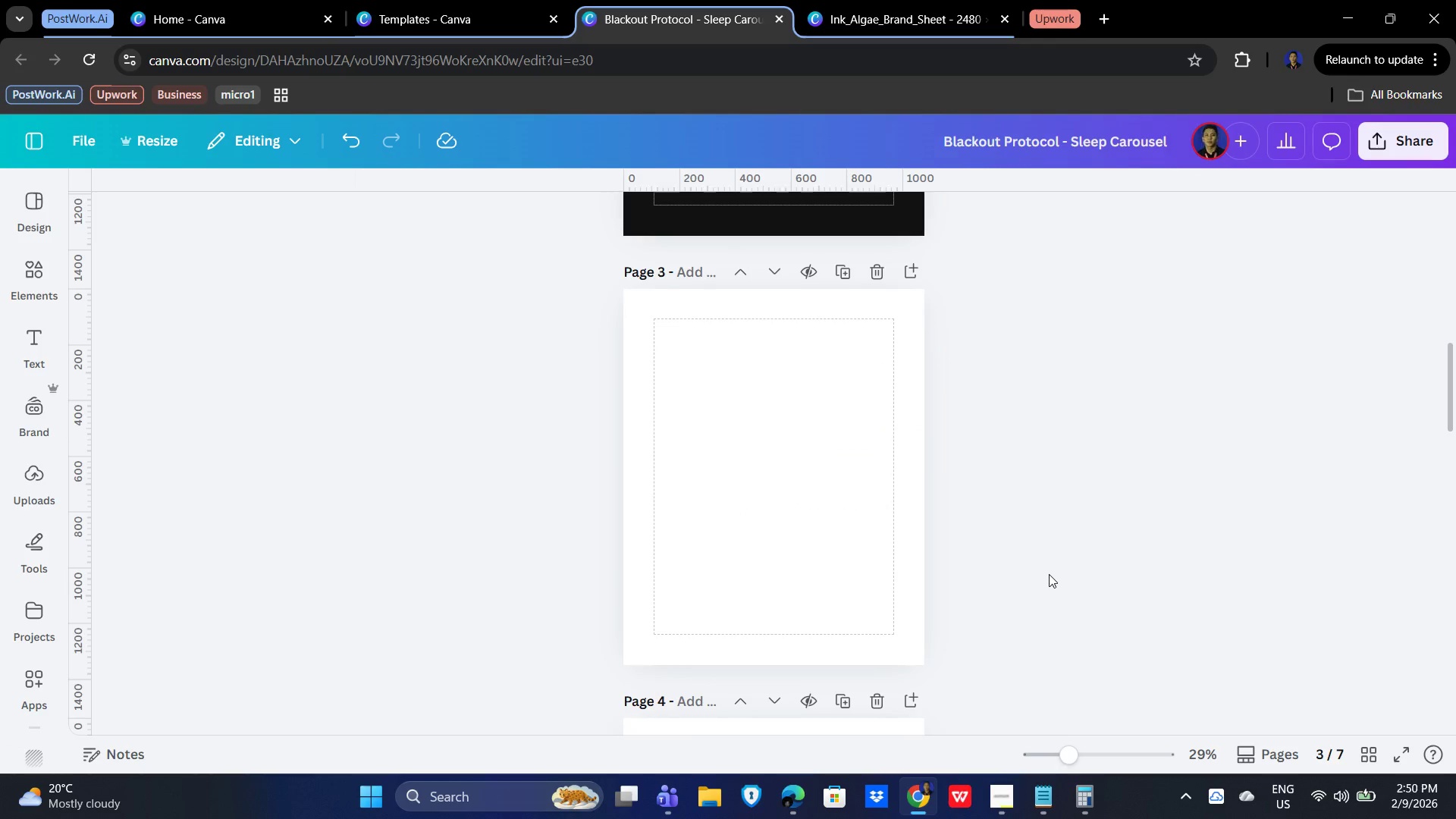 
scroll: coordinate [1086, 576], scroll_direction: up, amount: 19.0
 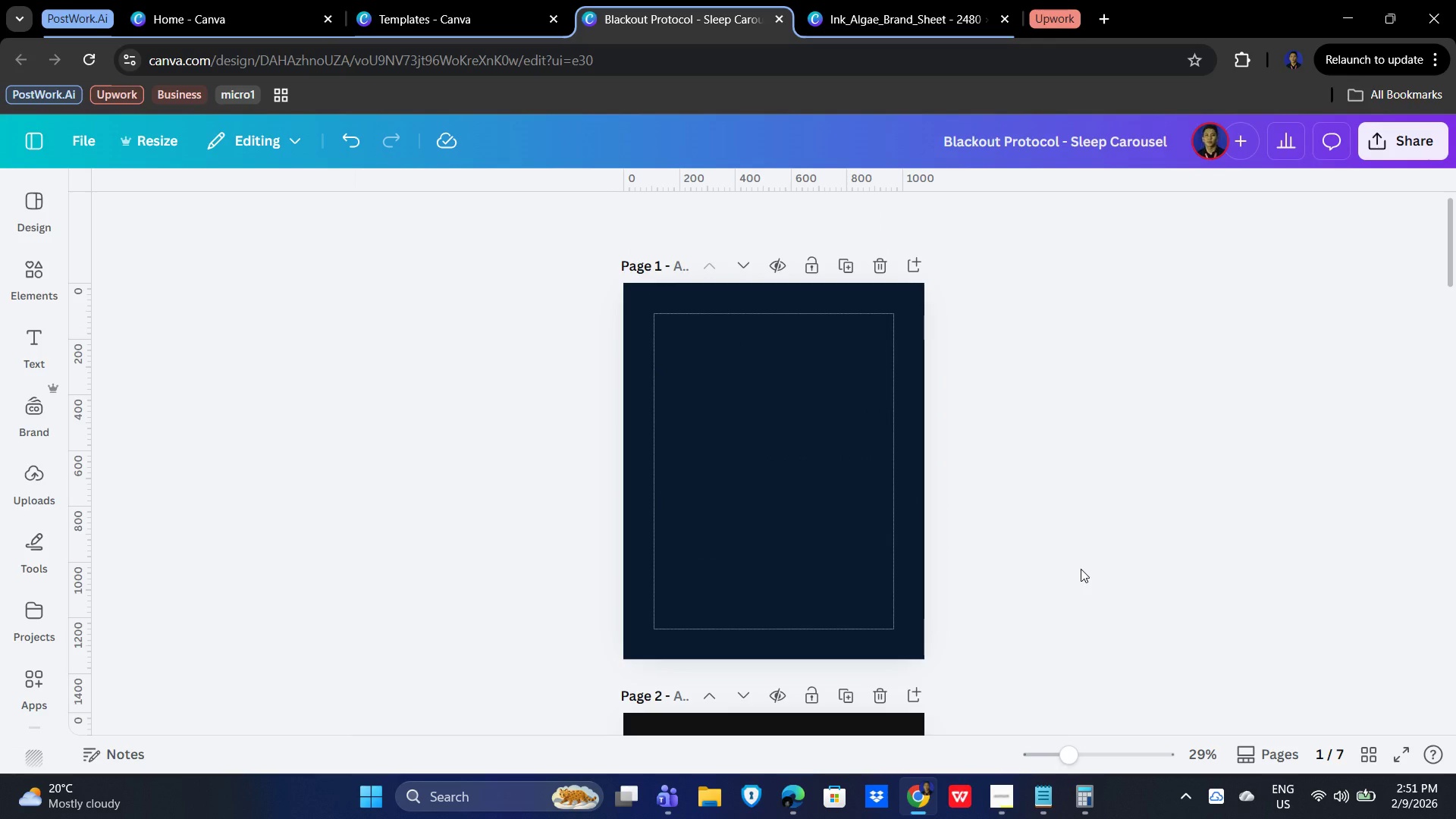 
wait(11.01)
 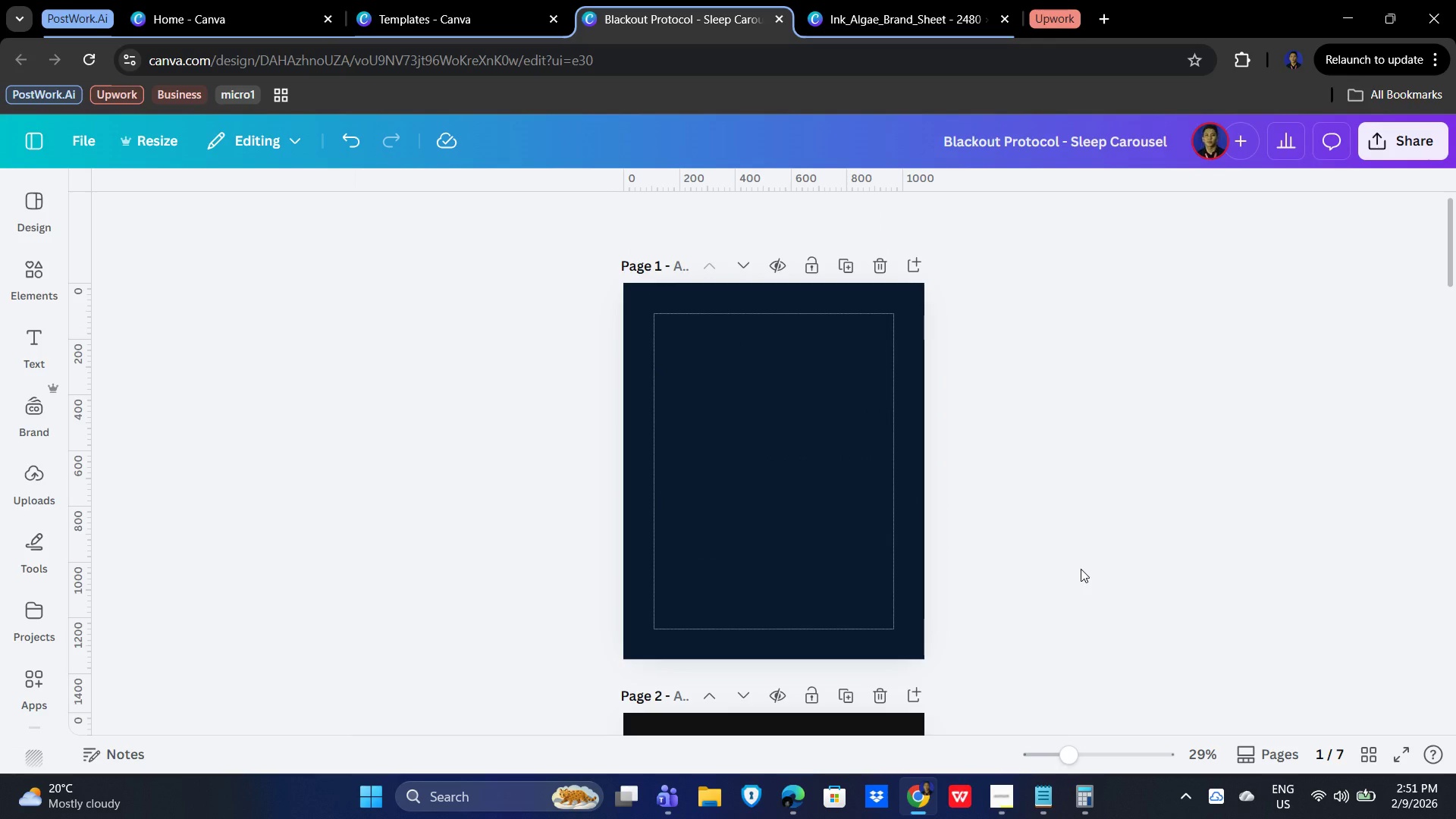 
left_click([33, 350])
 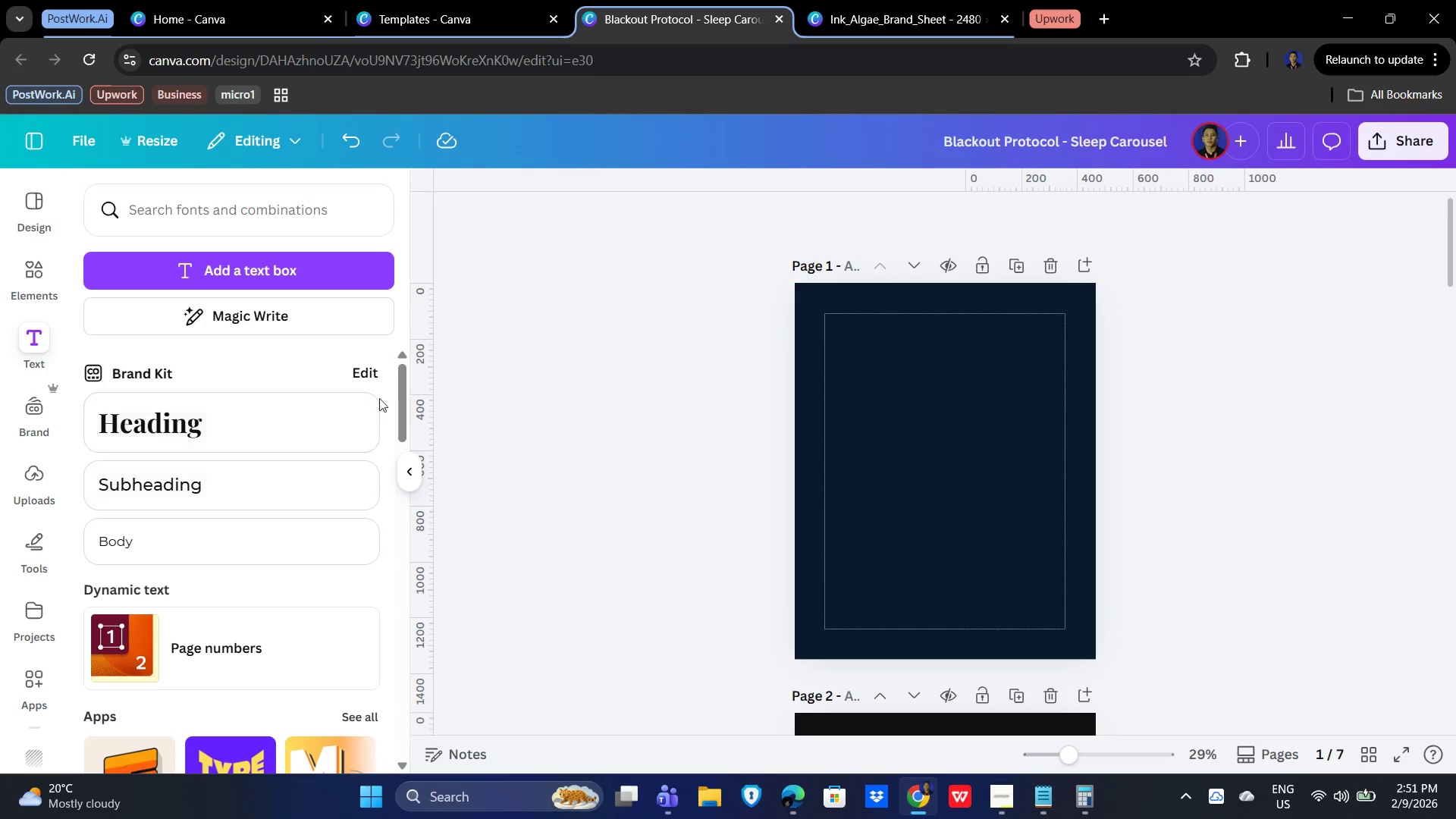 
left_click([363, 372])
 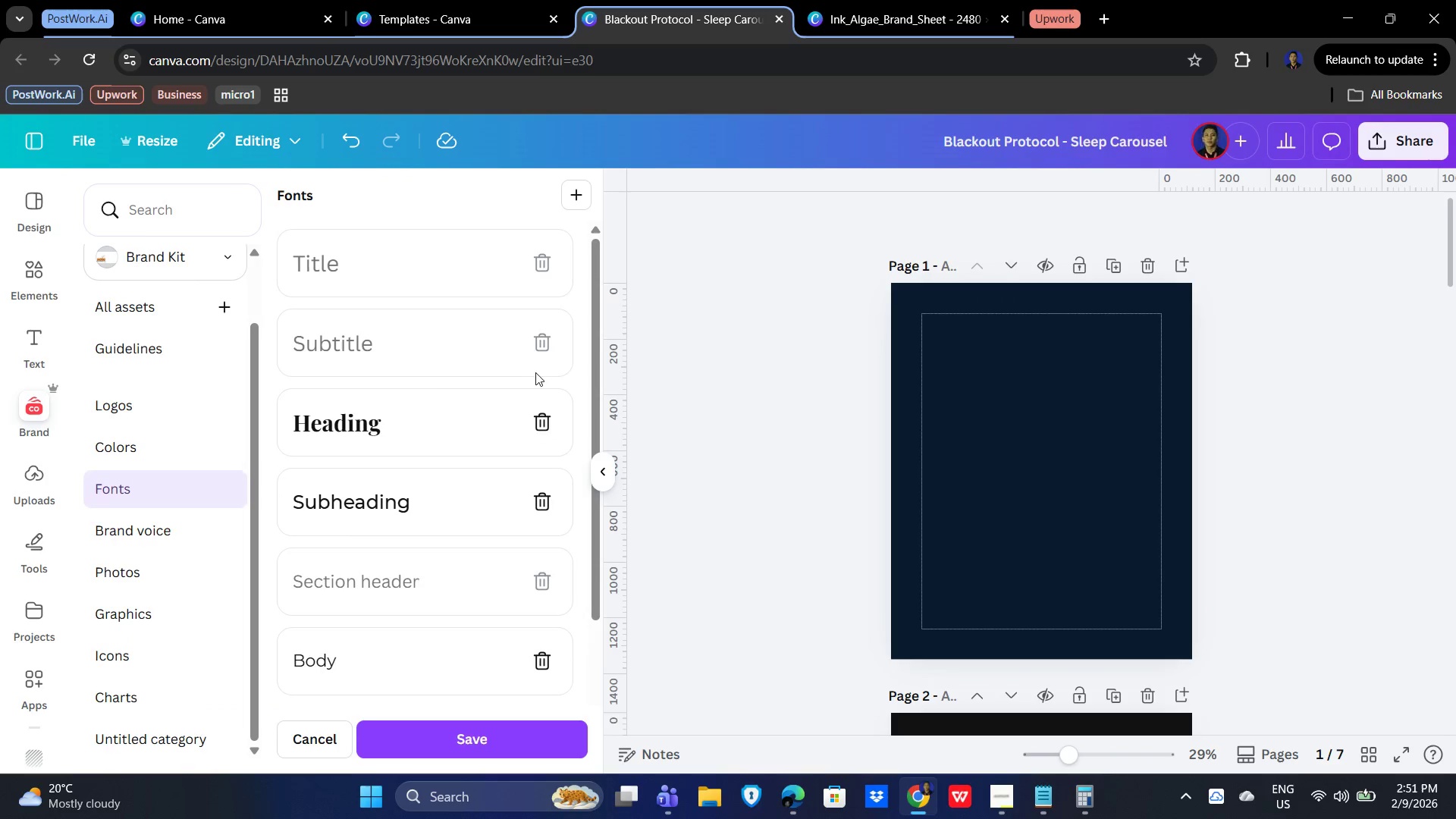 
left_click([364, 424])
 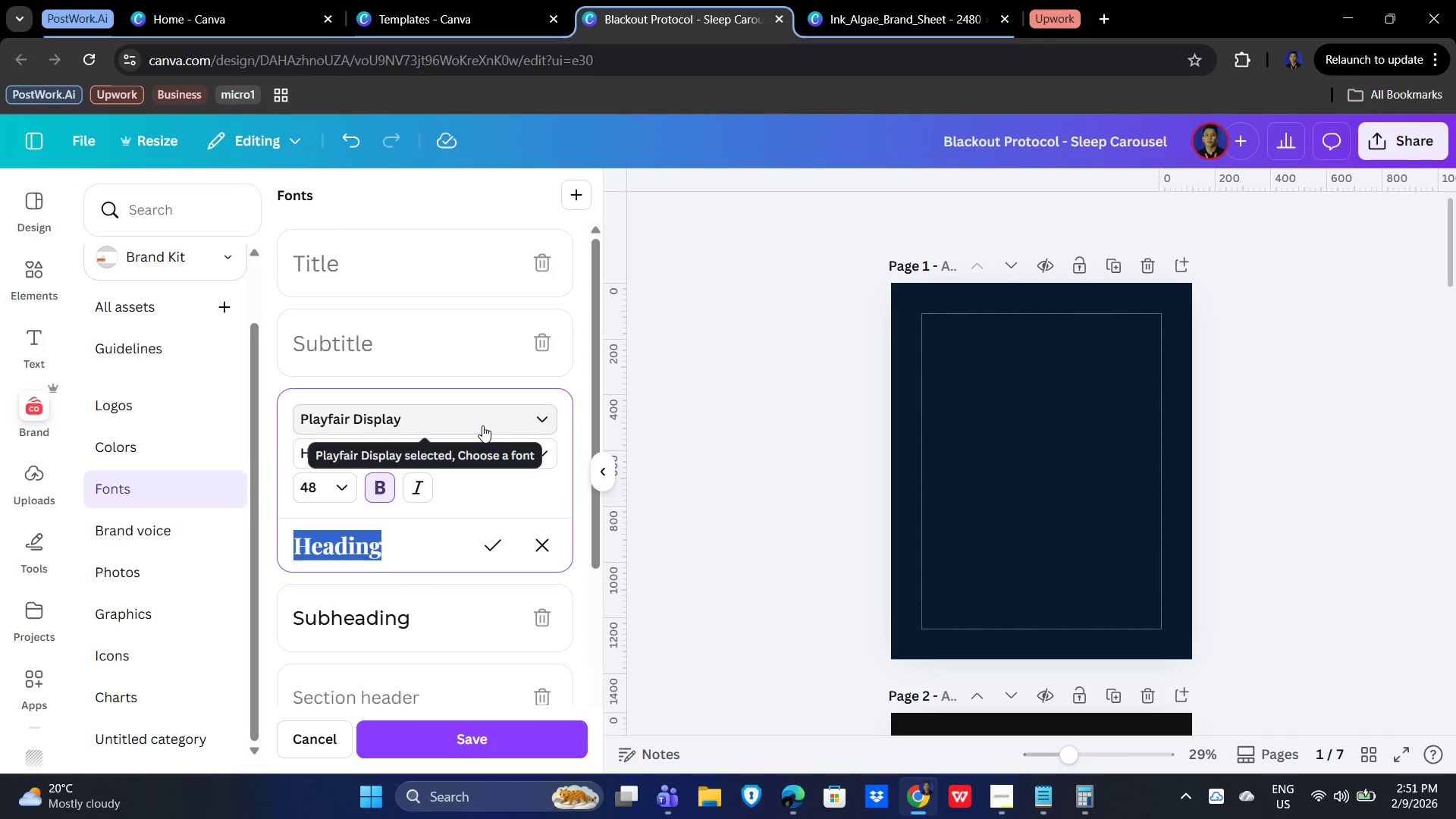 
left_click([482, 425])
 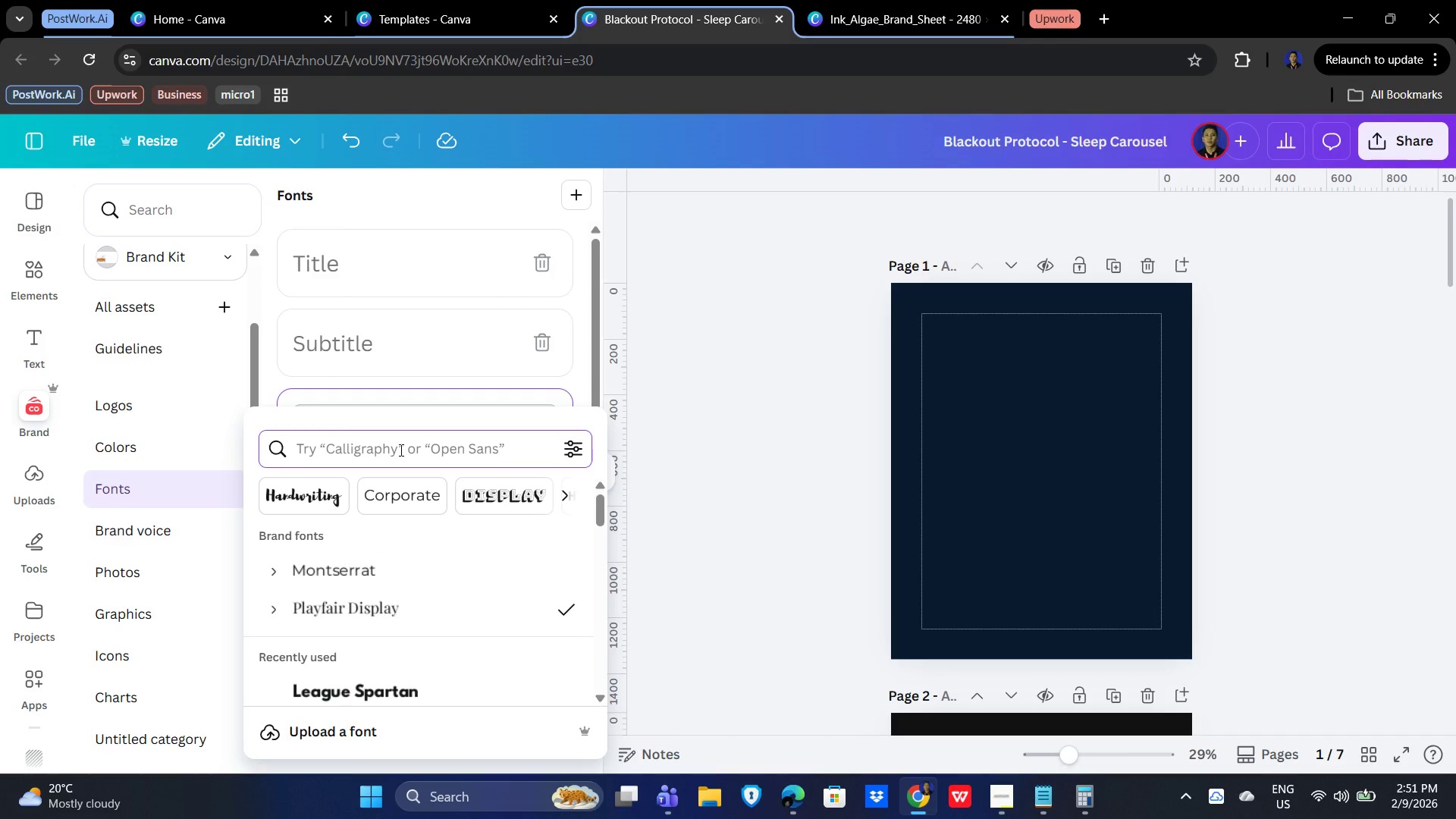 
wait(6.78)
 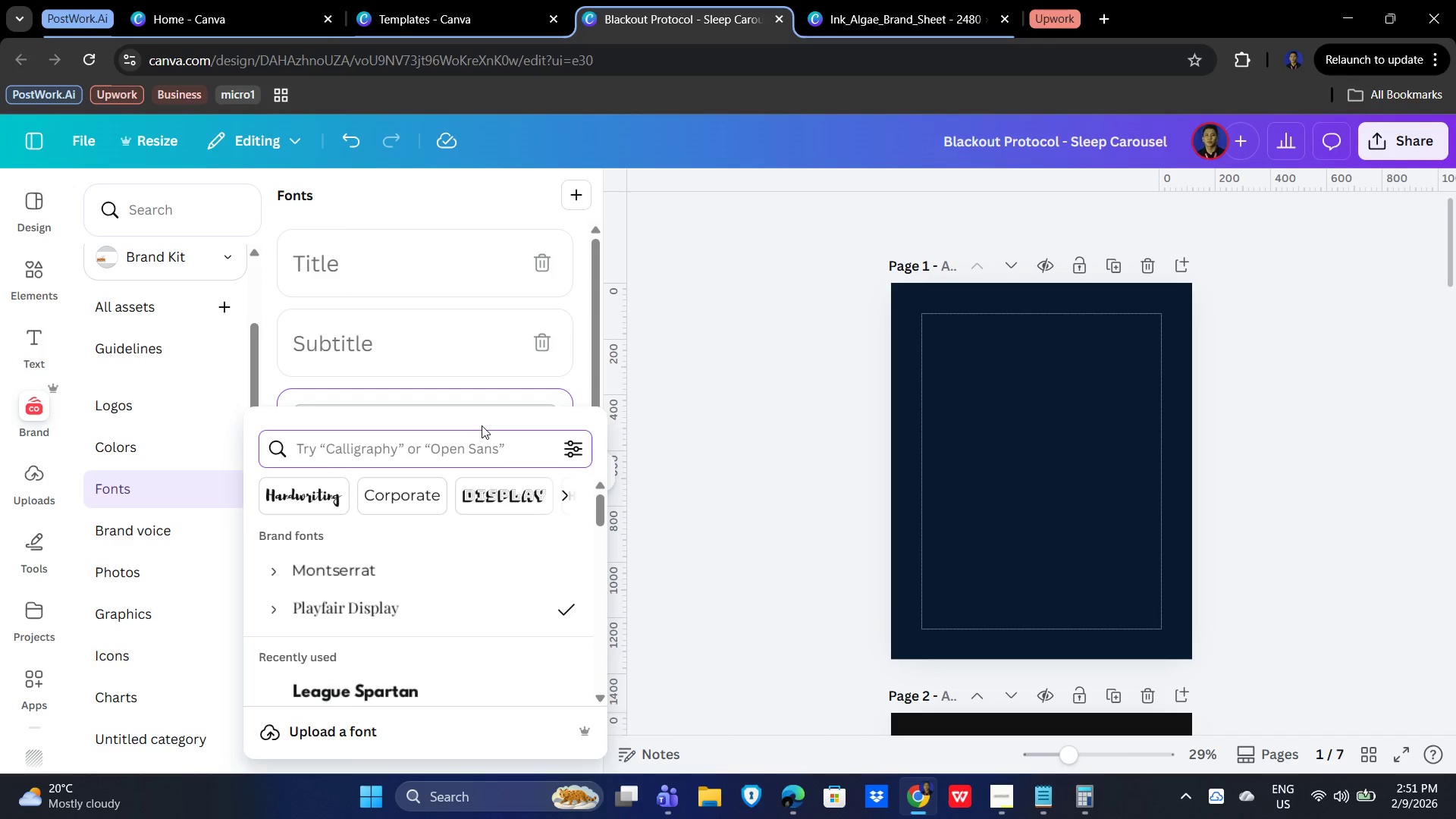 
type(montserrat)
 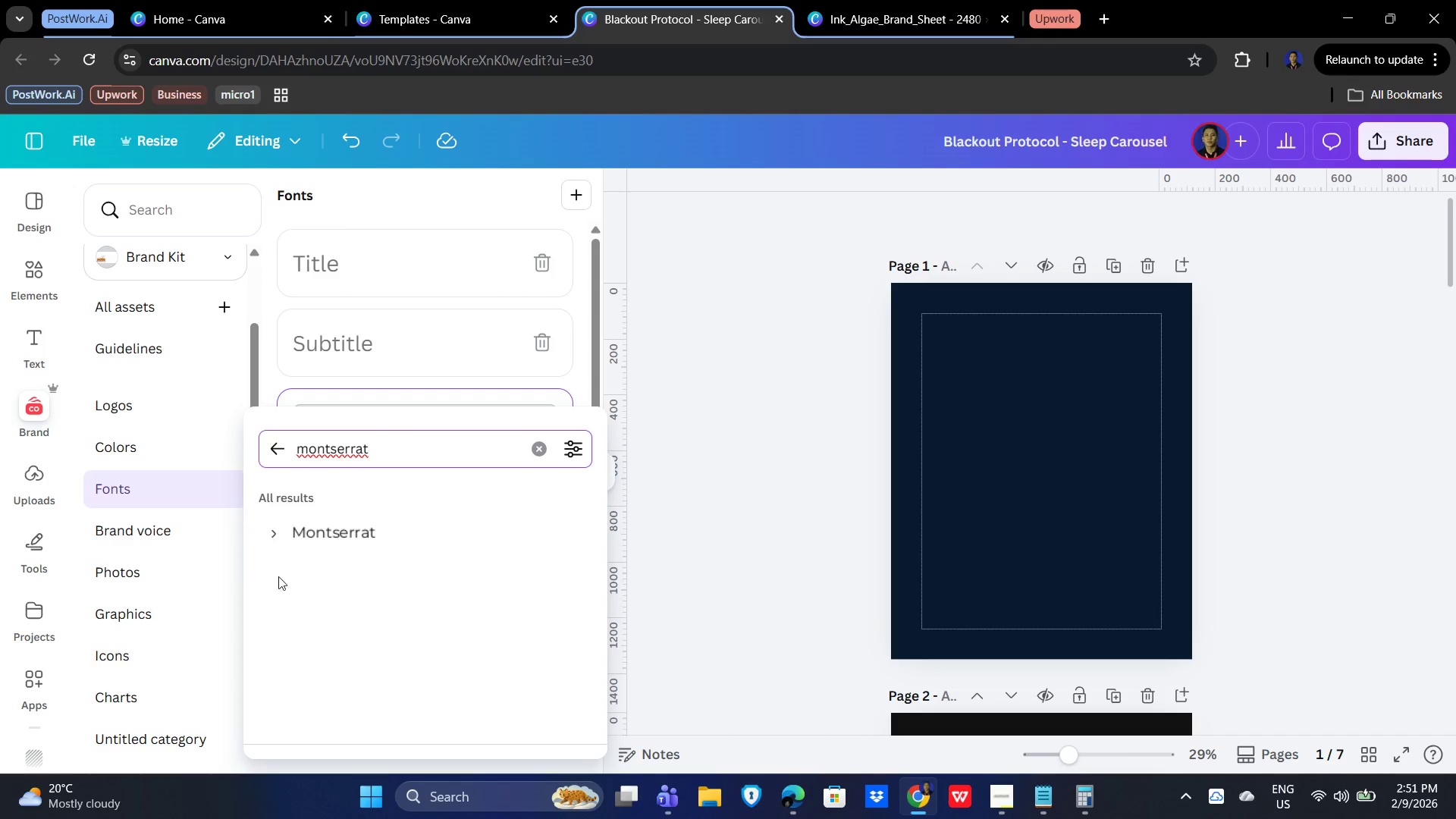 
left_click([271, 531])
 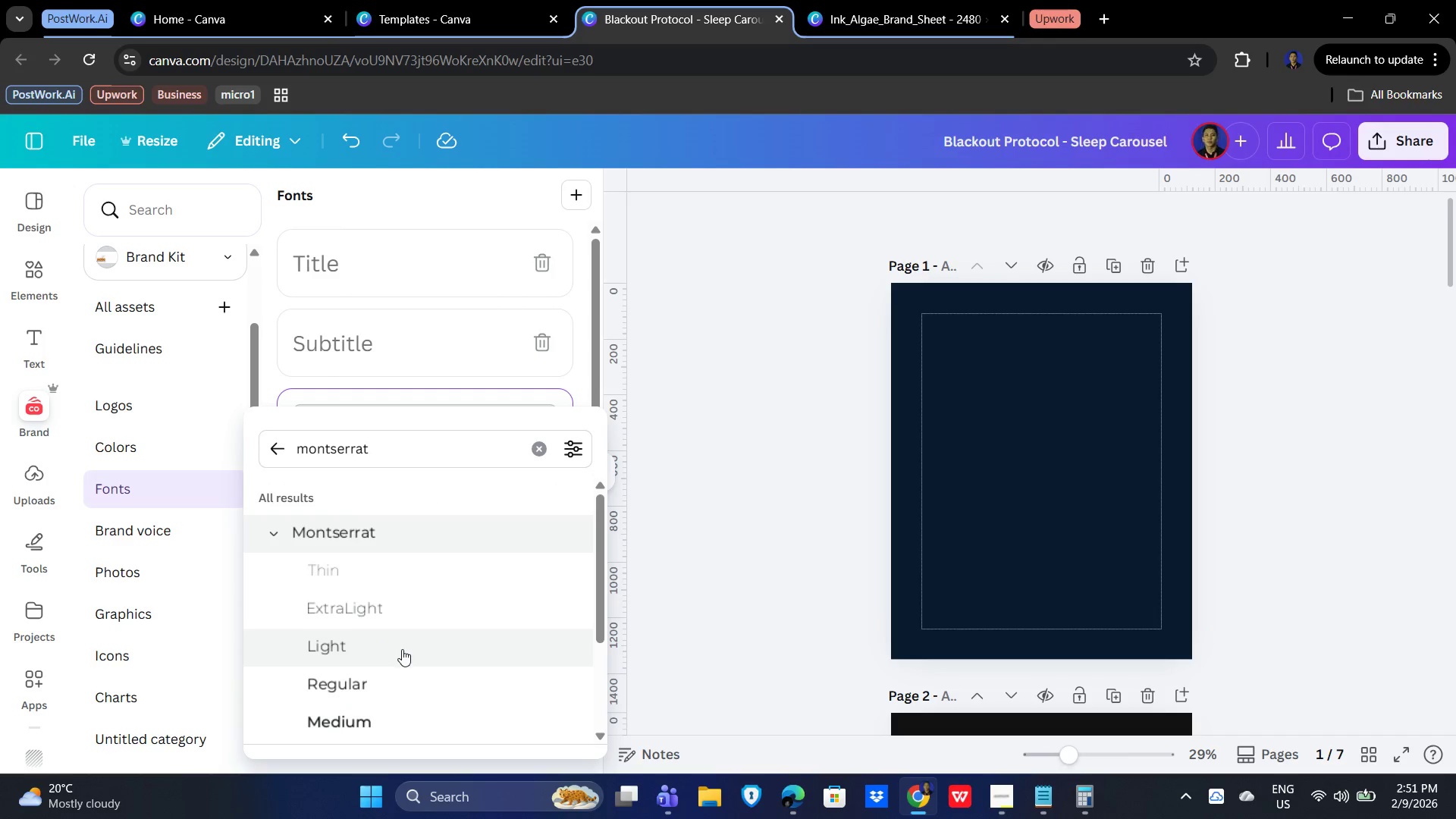 
scroll: coordinate [407, 661], scroll_direction: down, amount: 1.0
 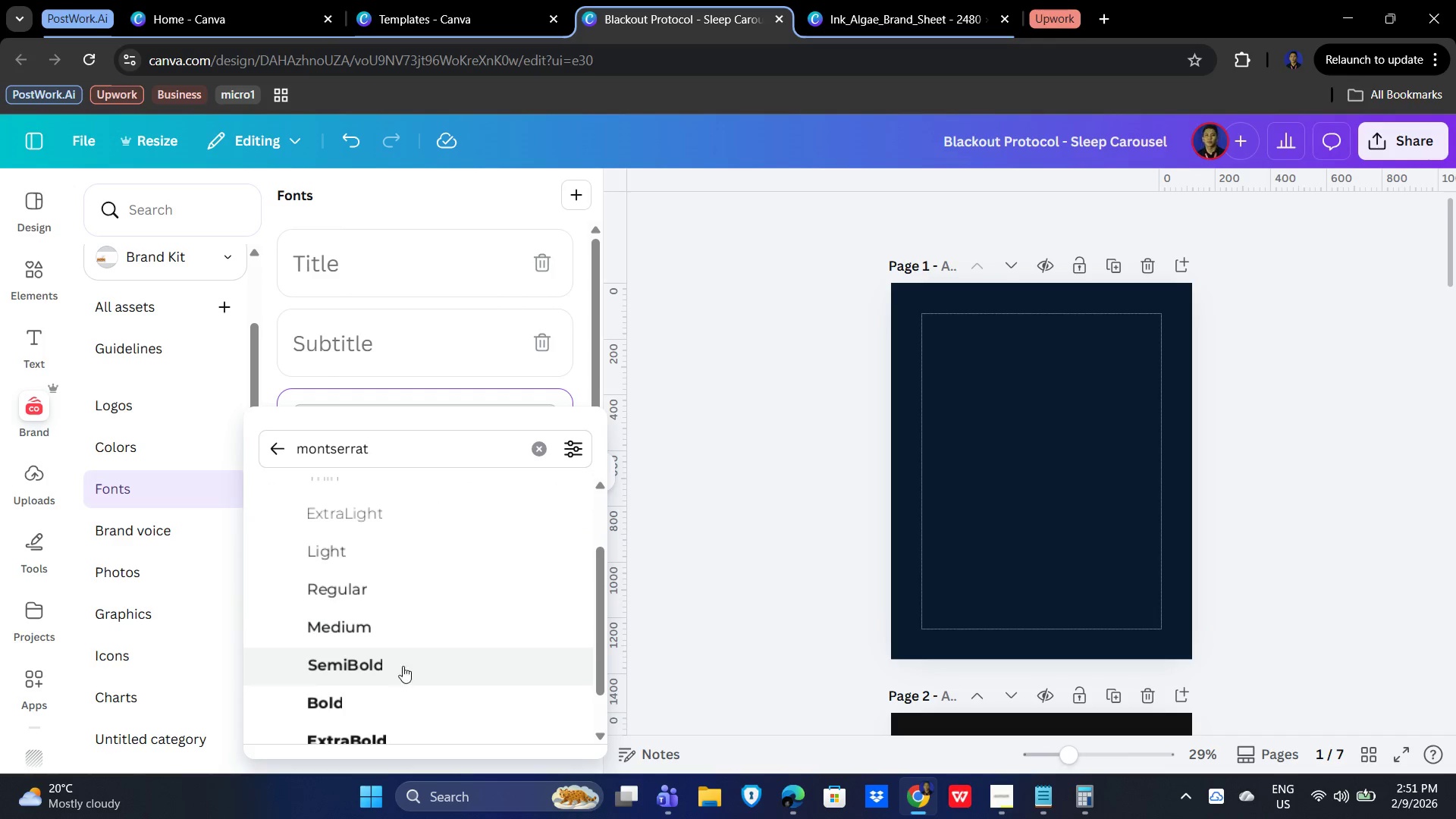 
left_click([406, 656])
 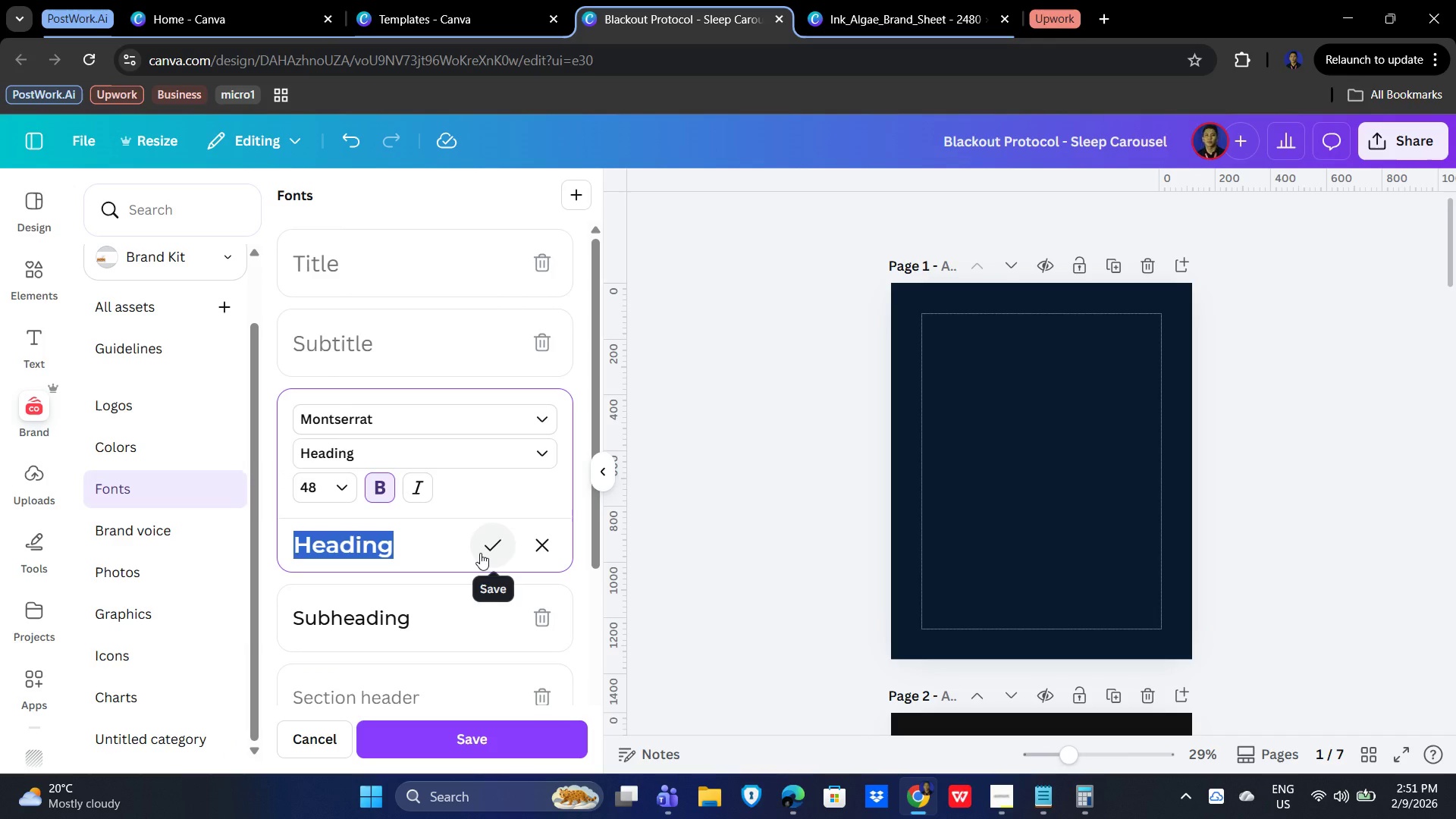 
wait(6.28)
 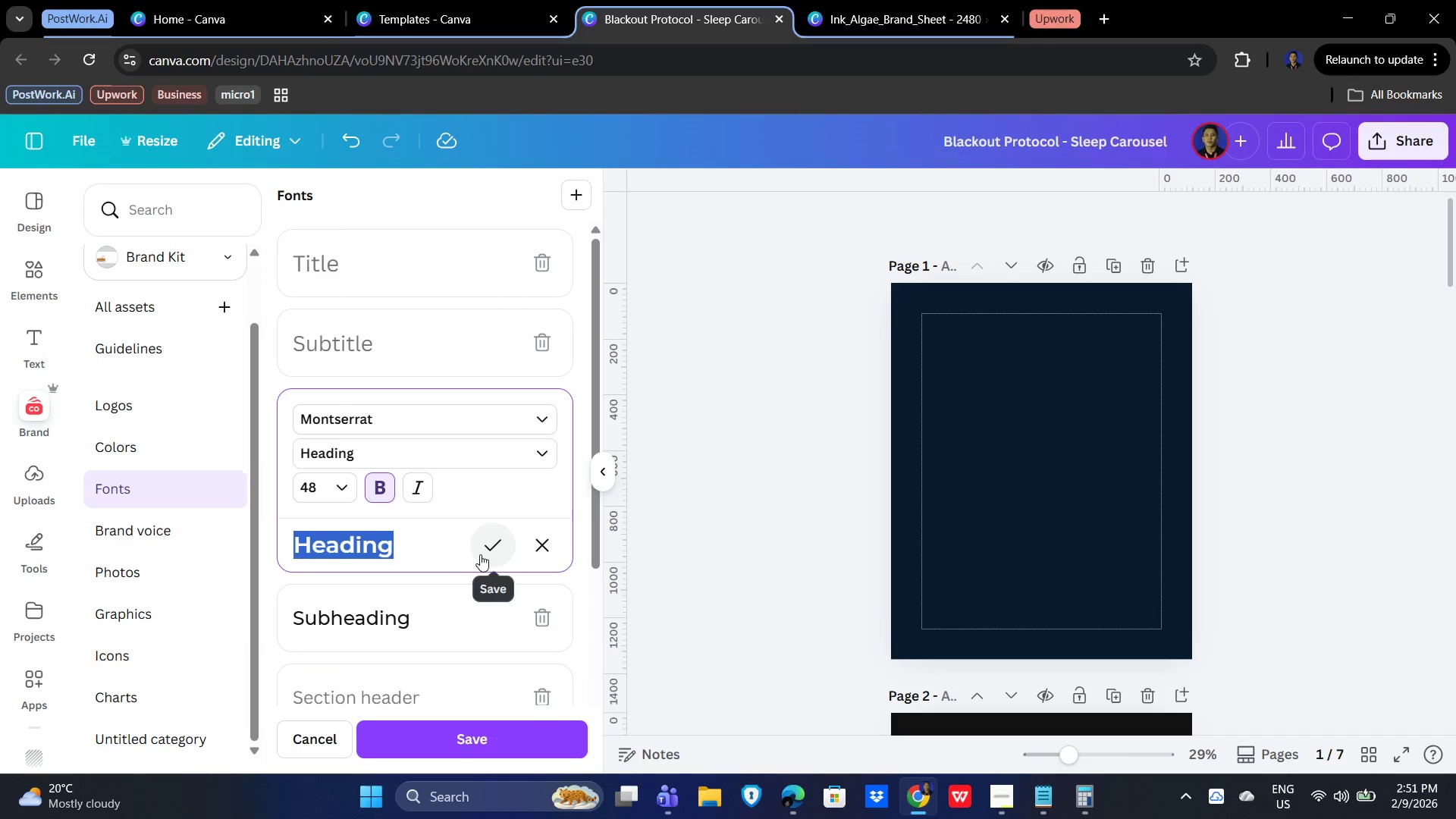 
left_click([313, 487])
 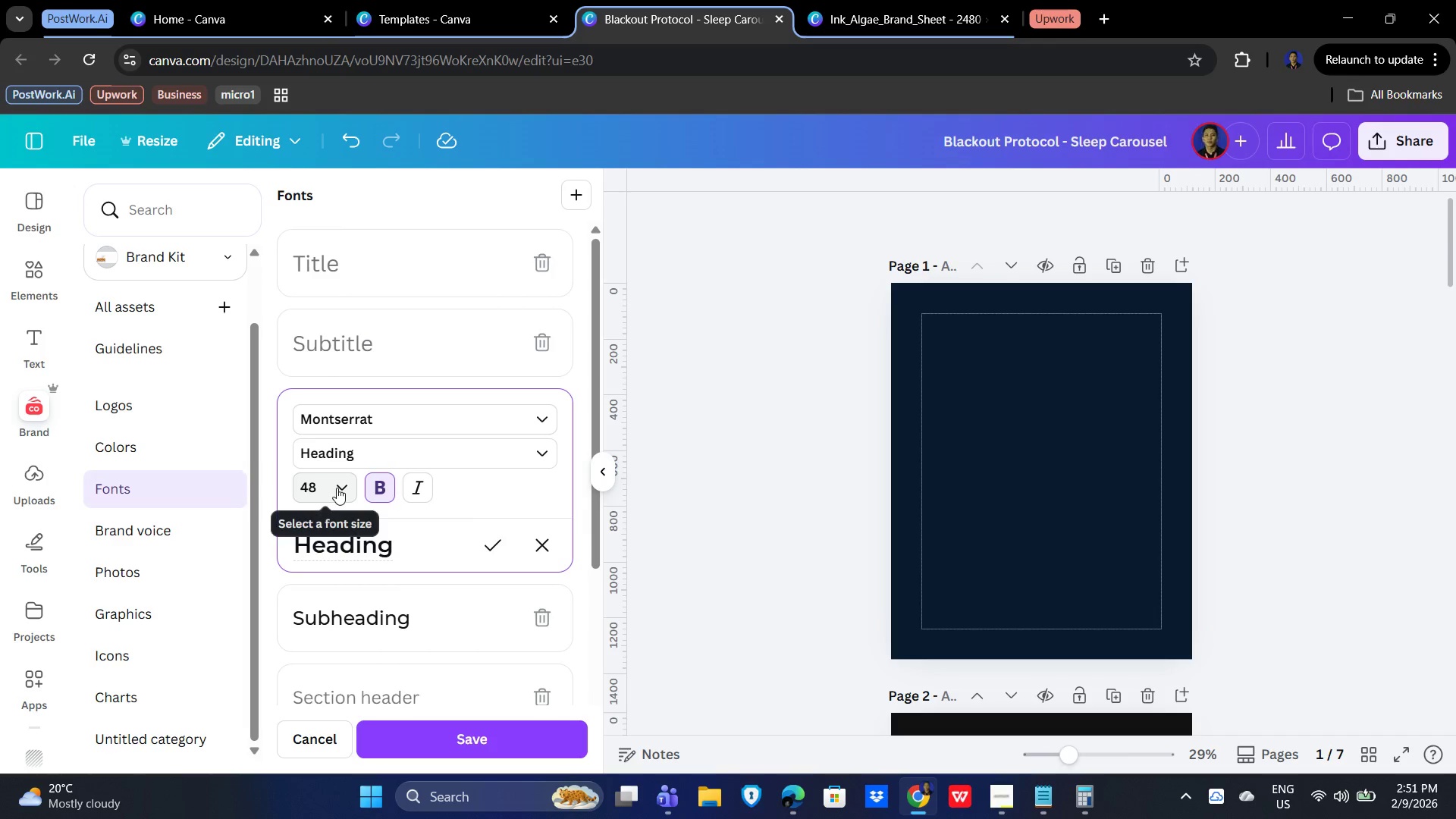 
key(Backspace)
 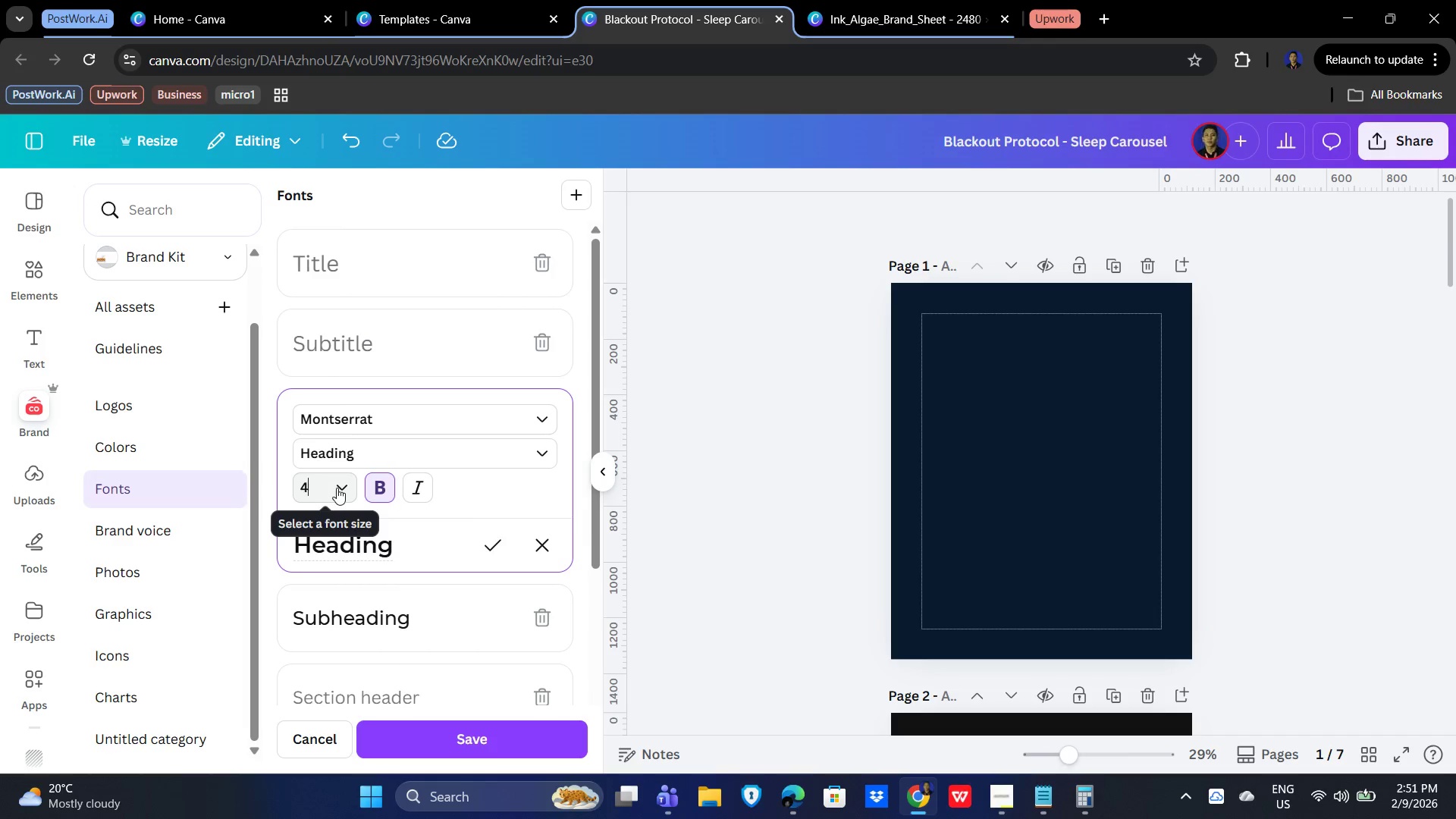 
key(Backspace)
 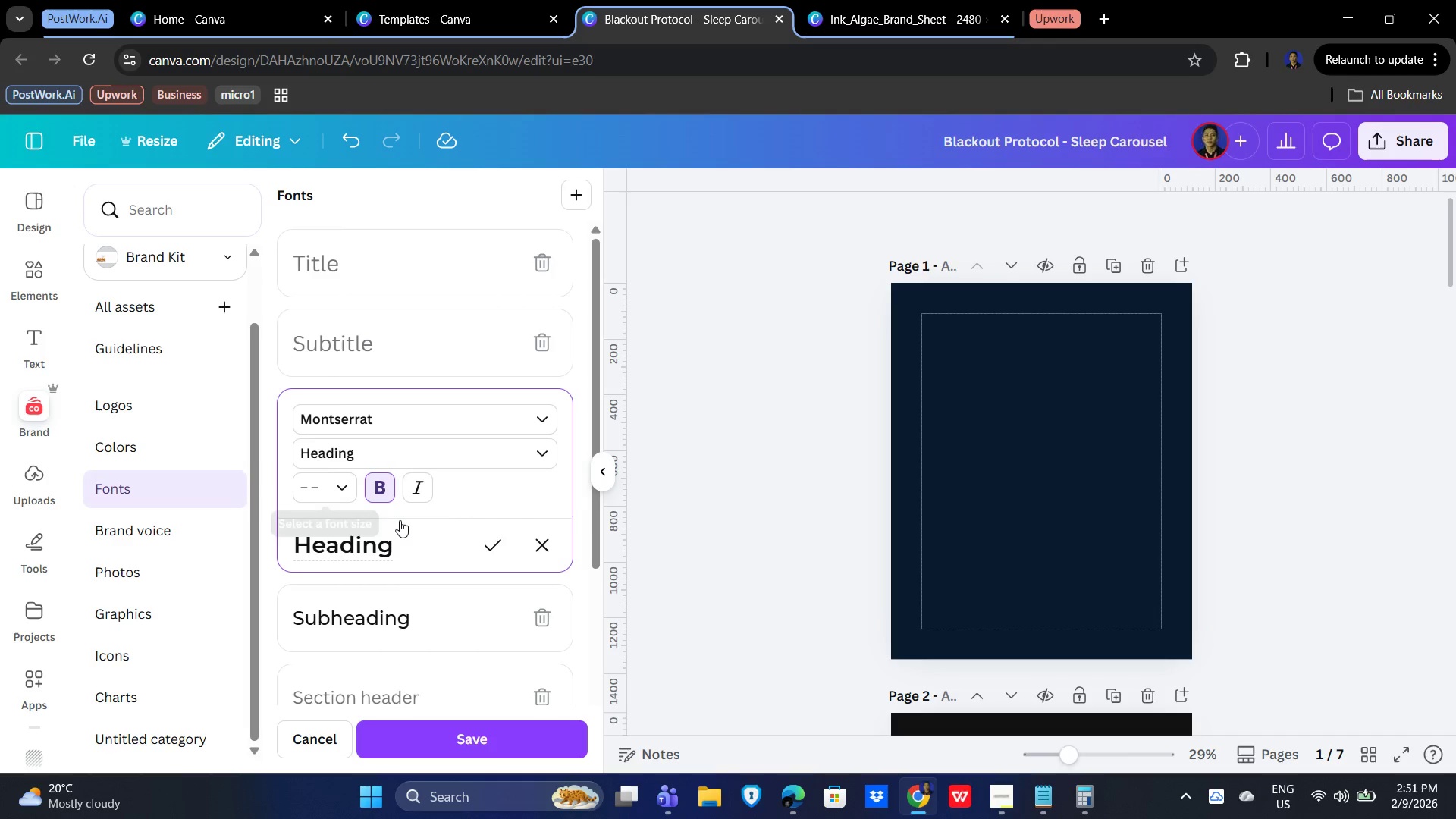 
key(Numpad6)
 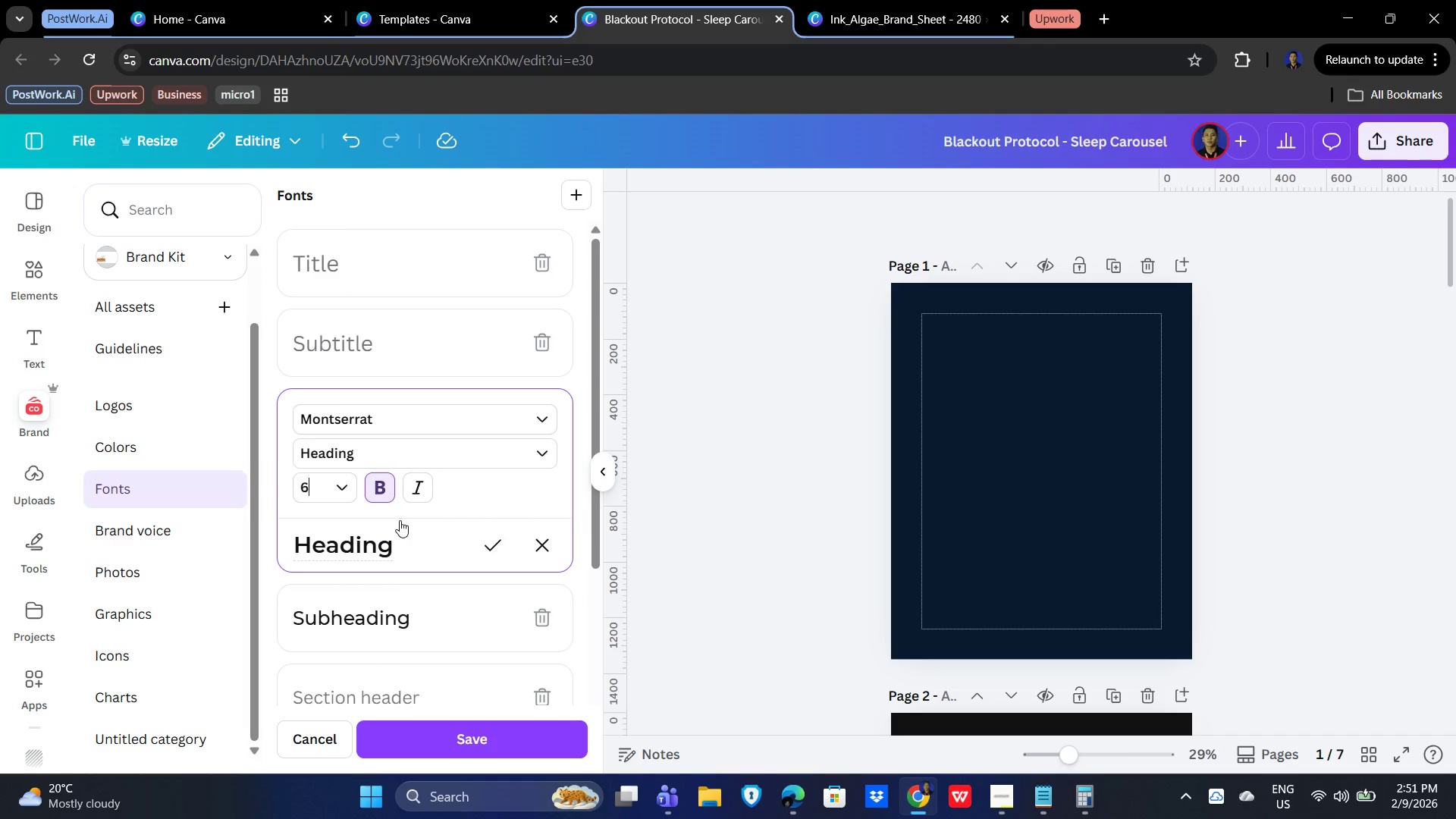 
key(Numpad0)
 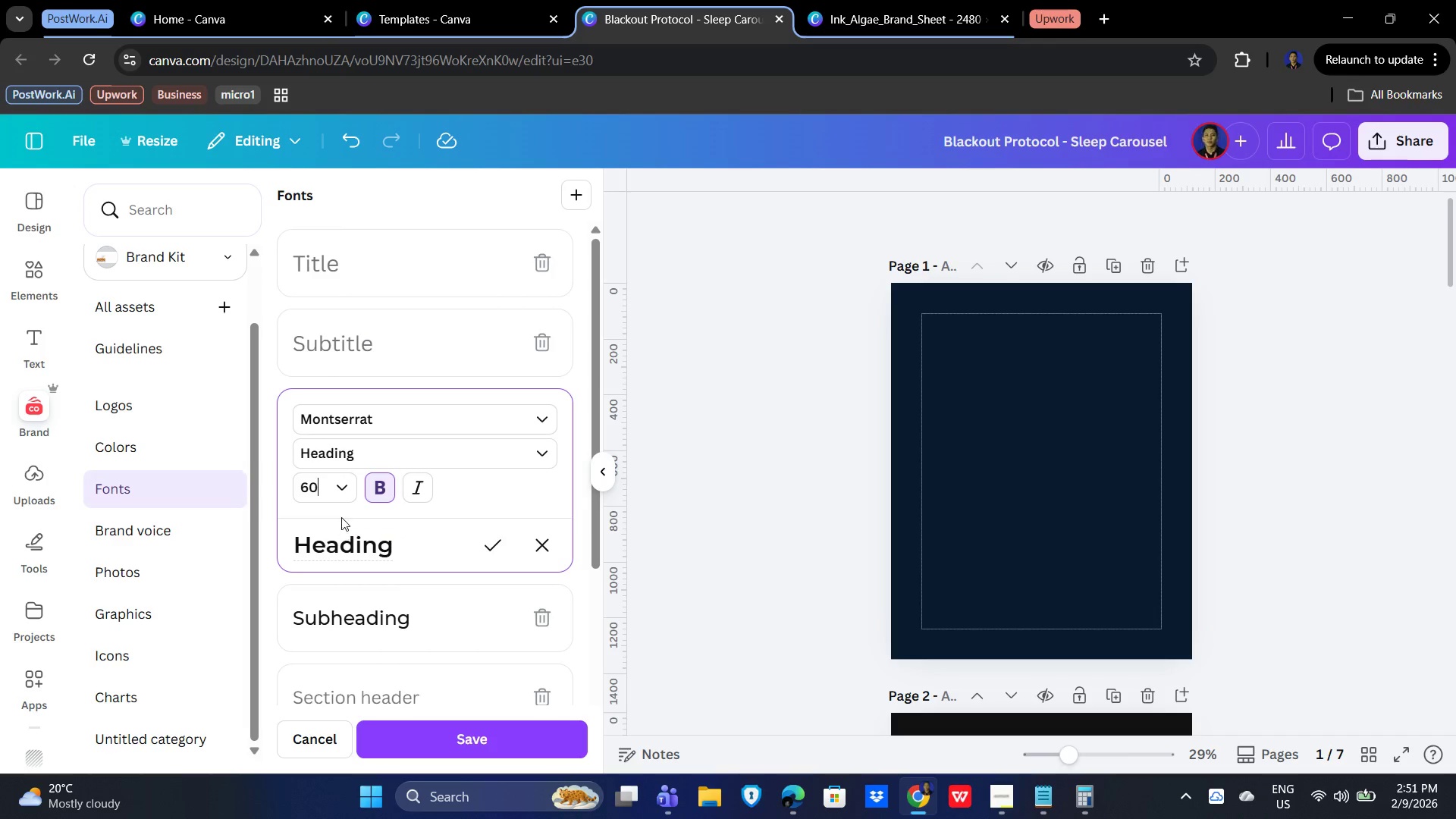 
mouse_move([365, 504])
 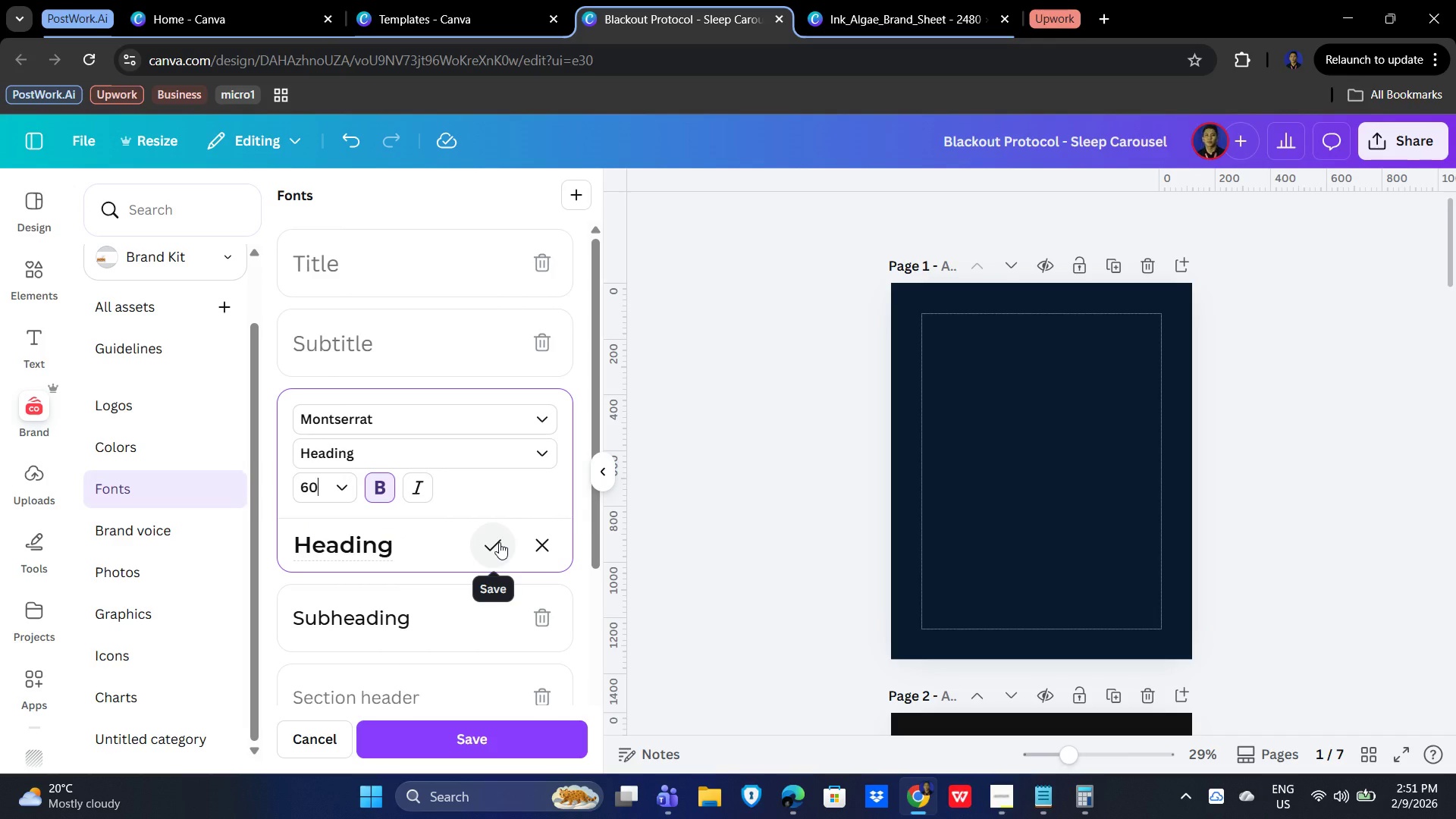 
left_click([499, 542])
 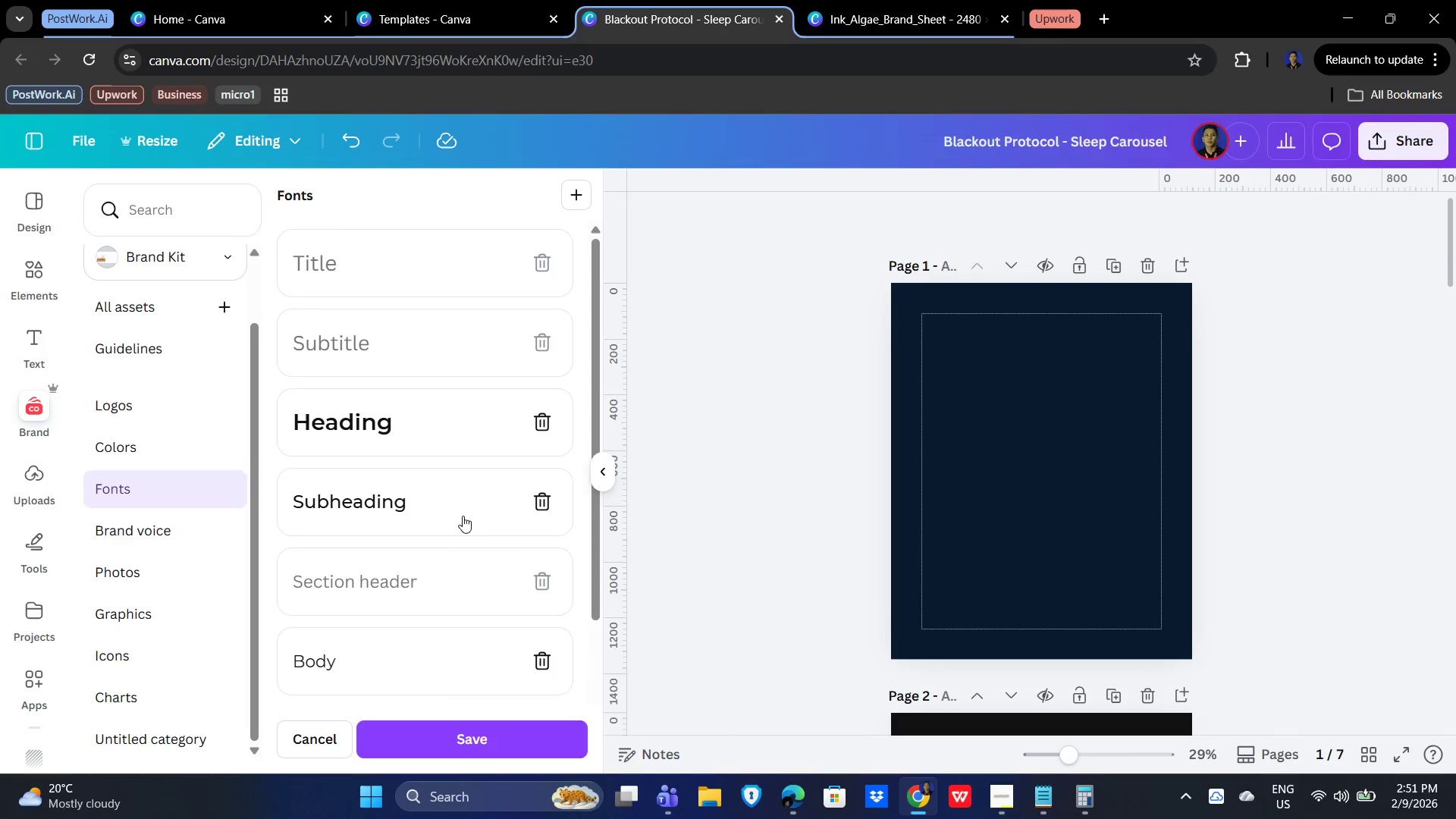 
left_click([476, 502])
 